 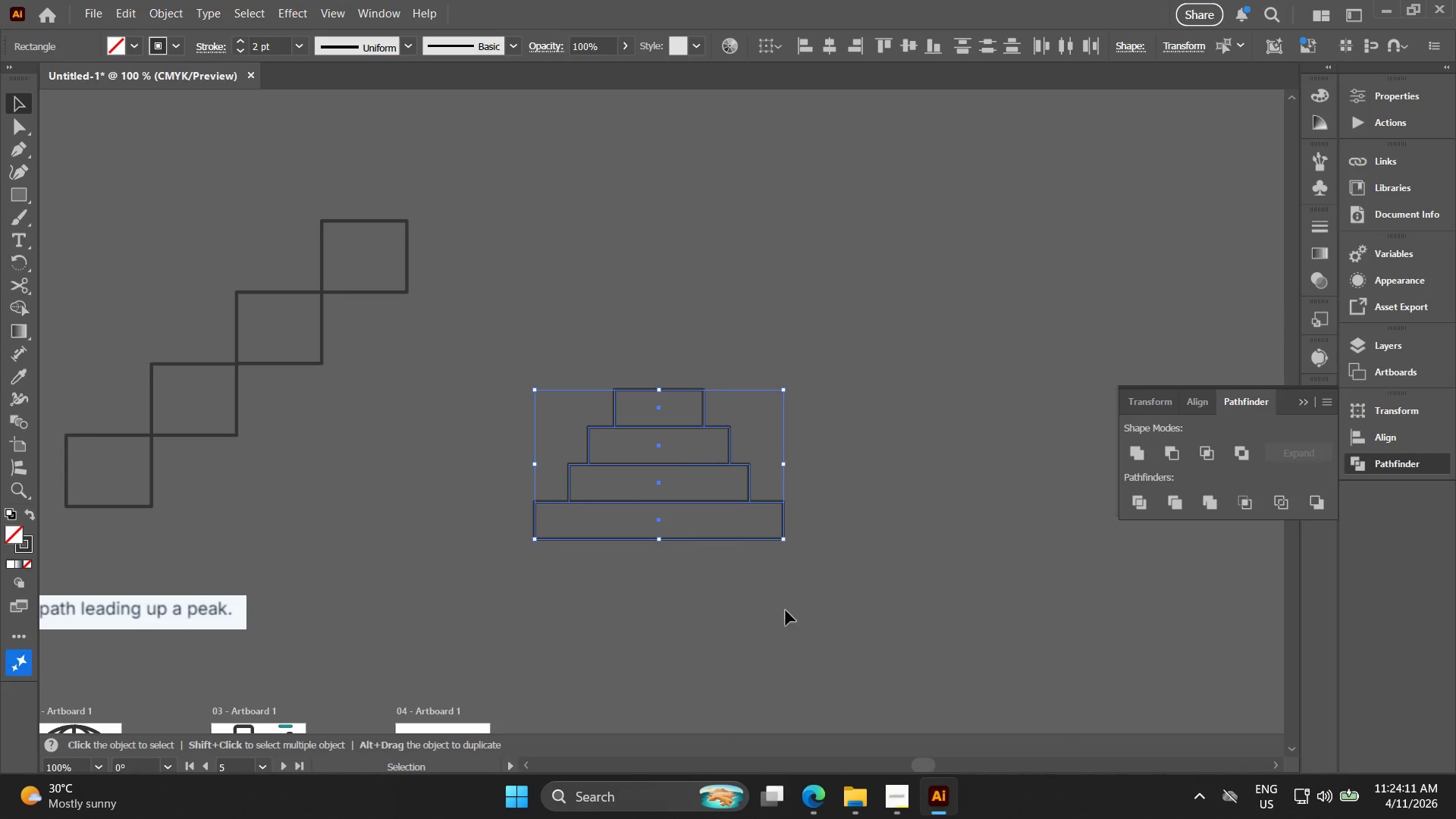 
left_click_drag(start_coordinate=[678, 551], to_coordinate=[816, 428])
 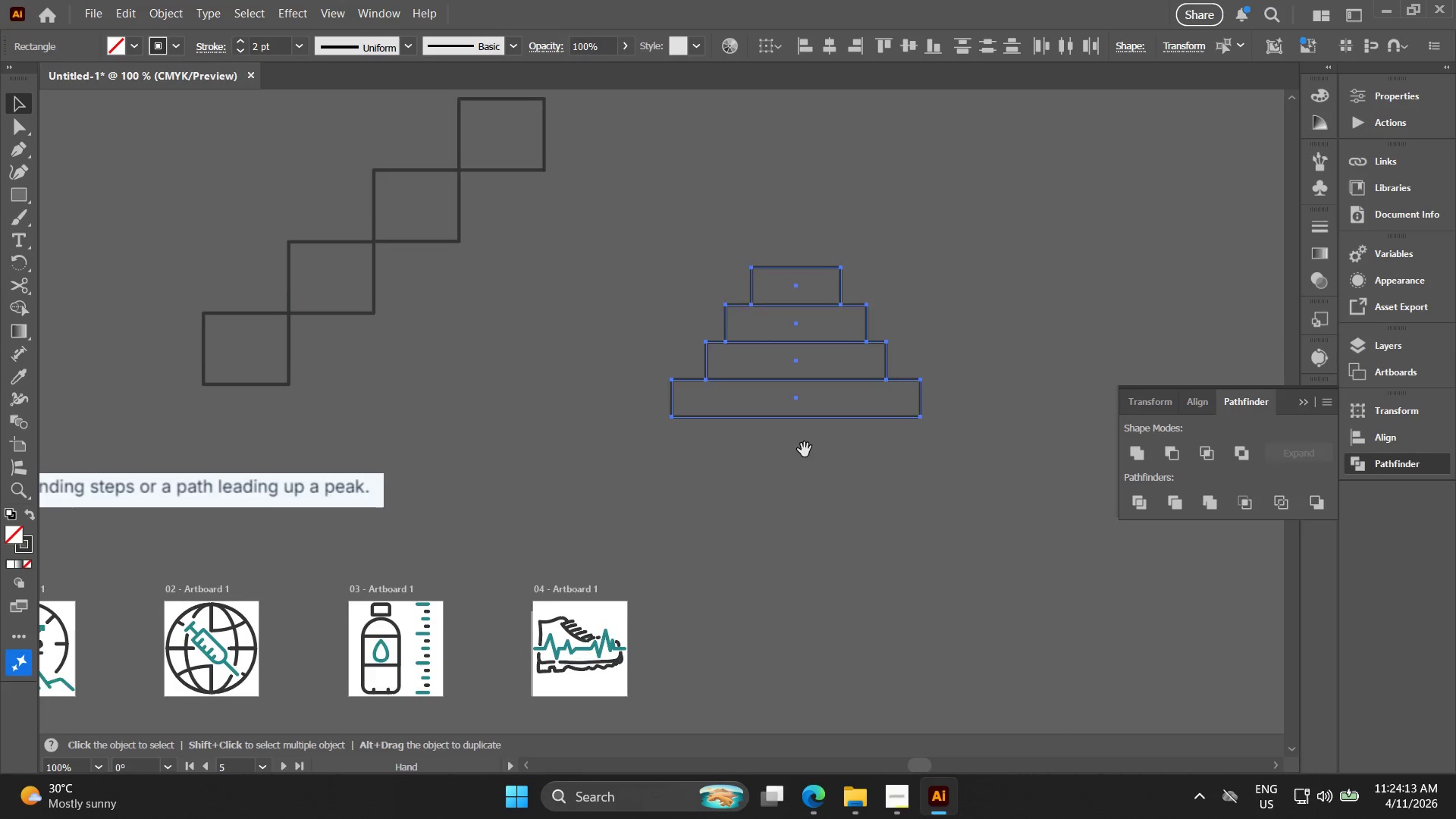 
left_click_drag(start_coordinate=[805, 452], to_coordinate=[797, 475])
 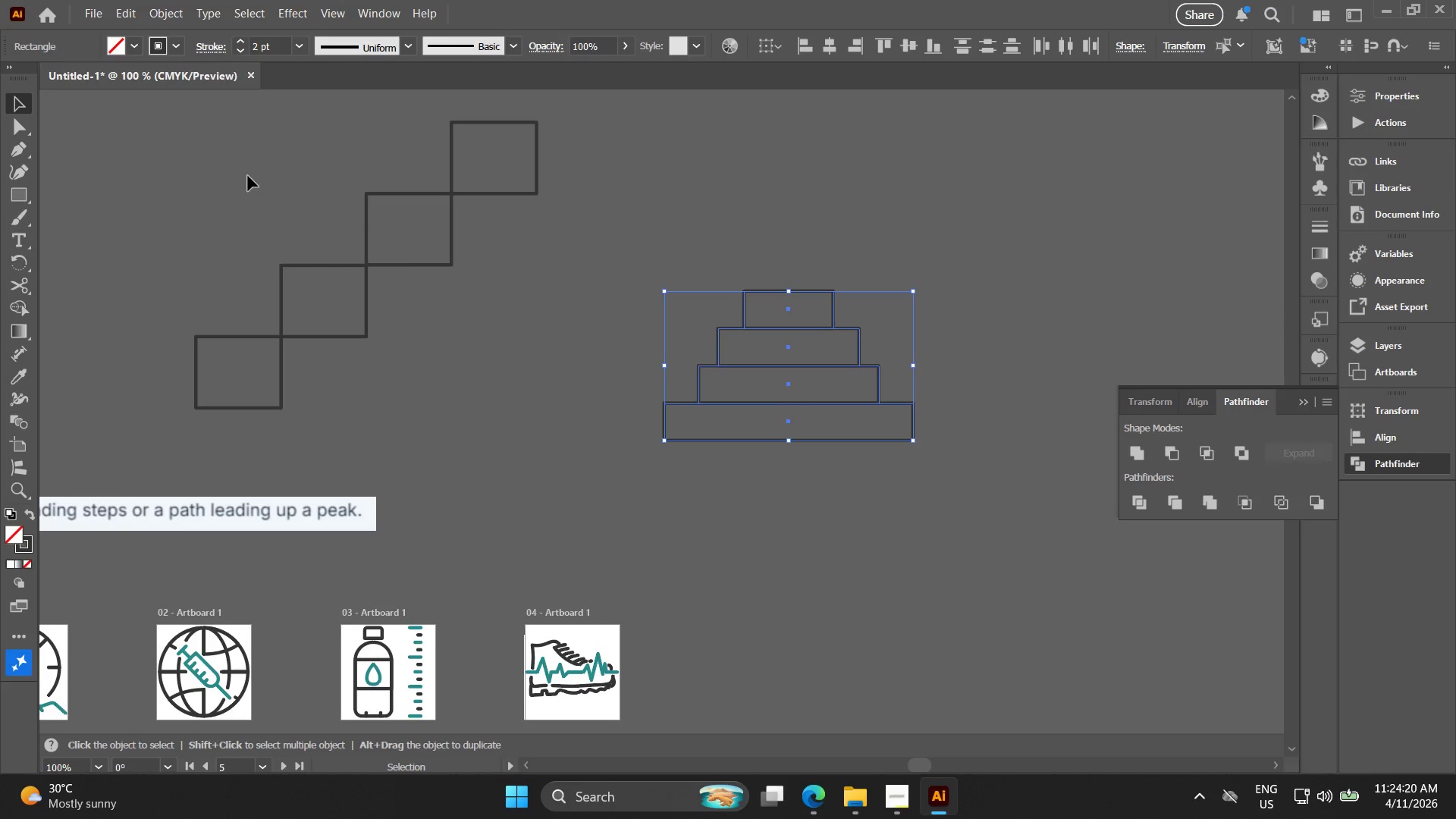 
wait(7.94)
 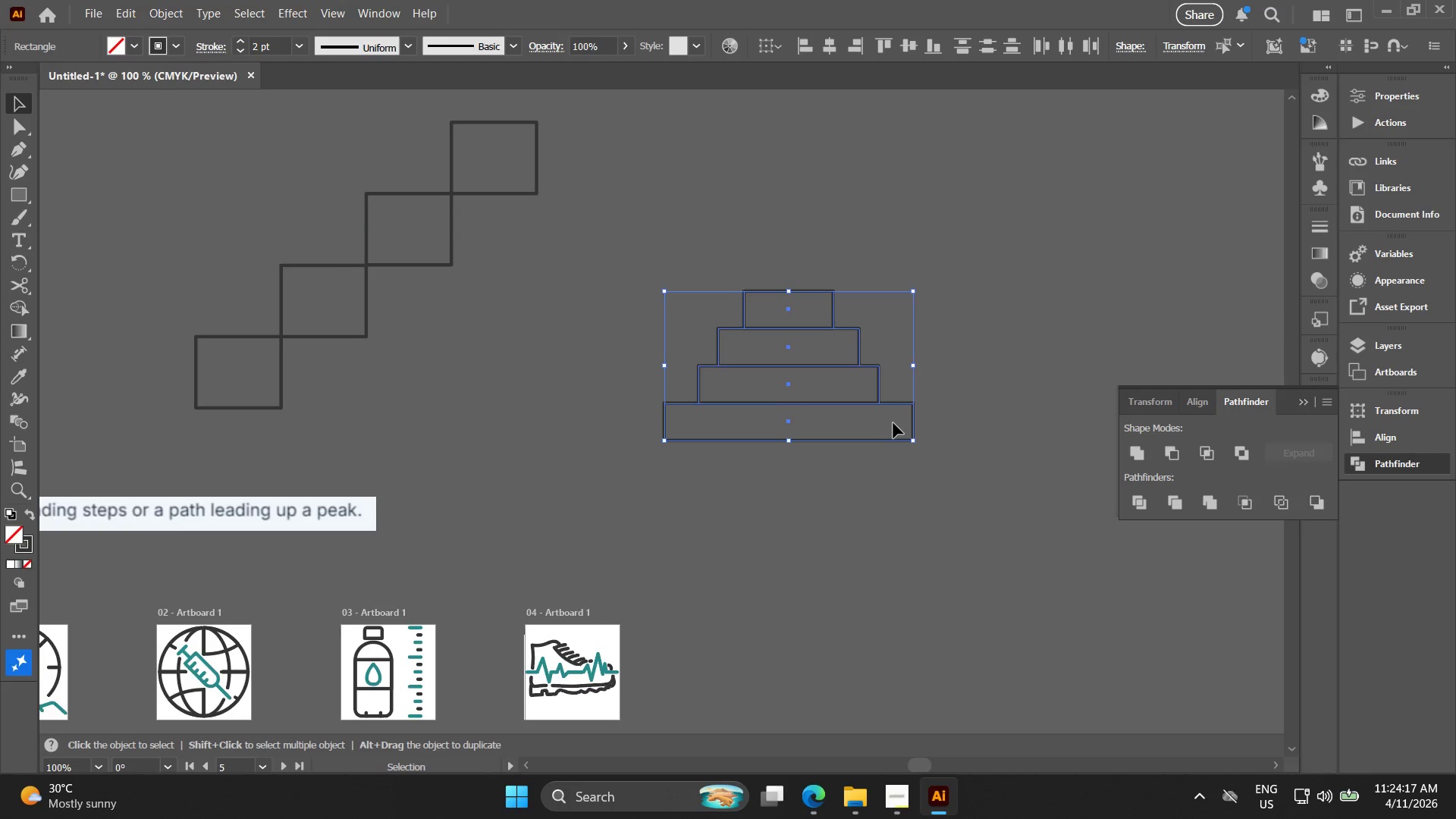 
left_click([18, 151])
 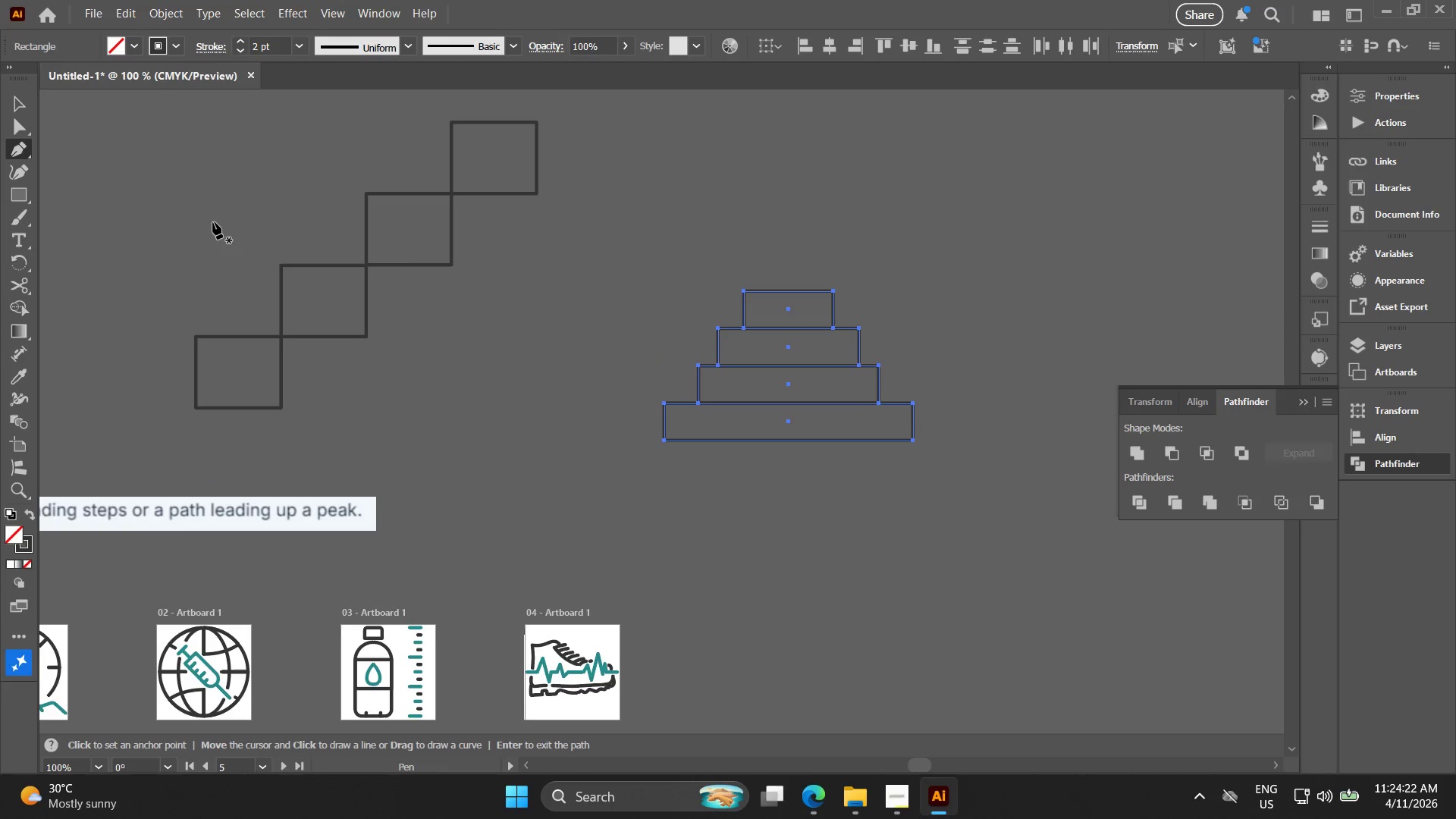 
hold_key(key=Space, duration=0.45)
 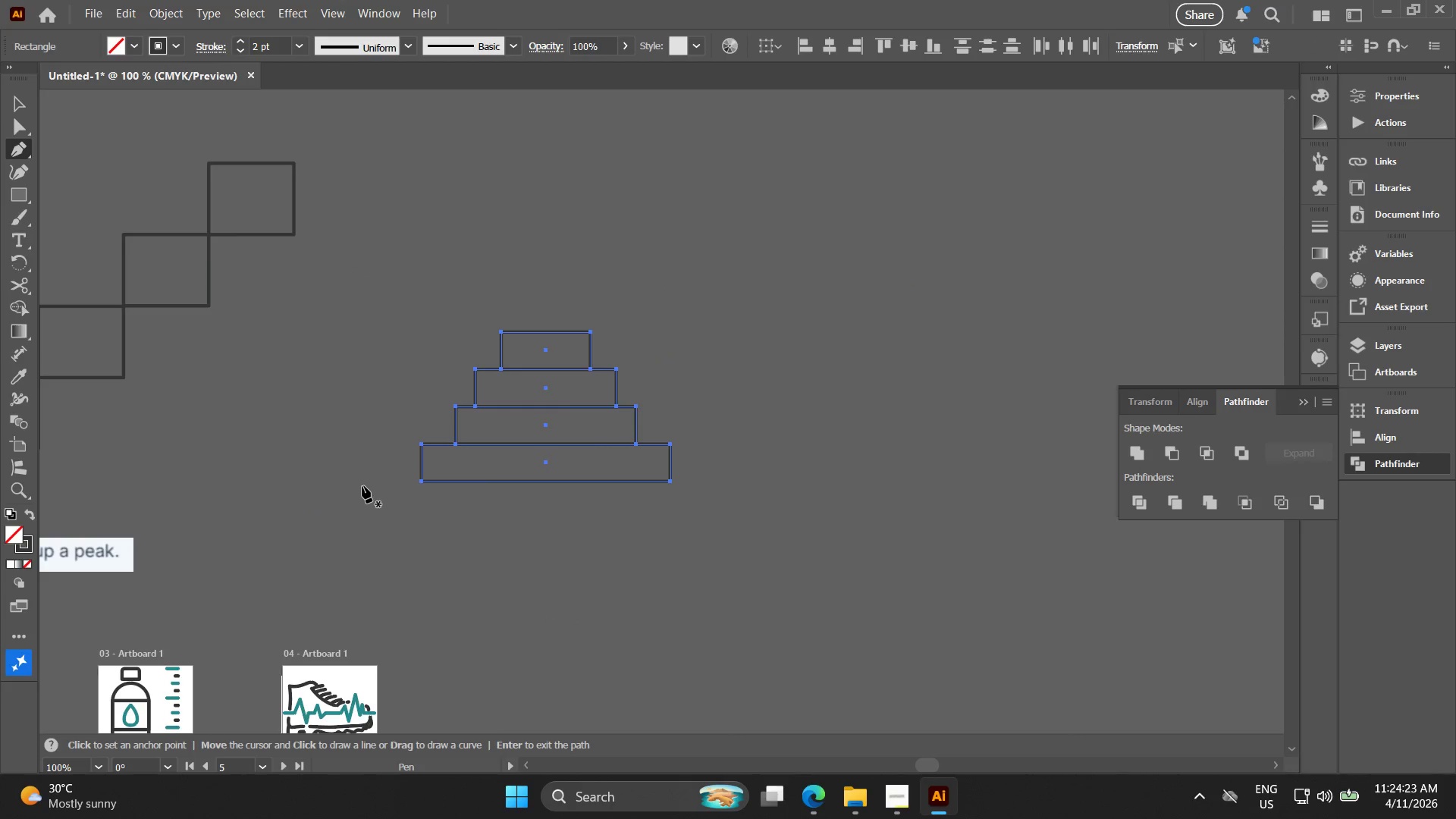 
left_click_drag(start_coordinate=[598, 401], to_coordinate=[355, 443])
 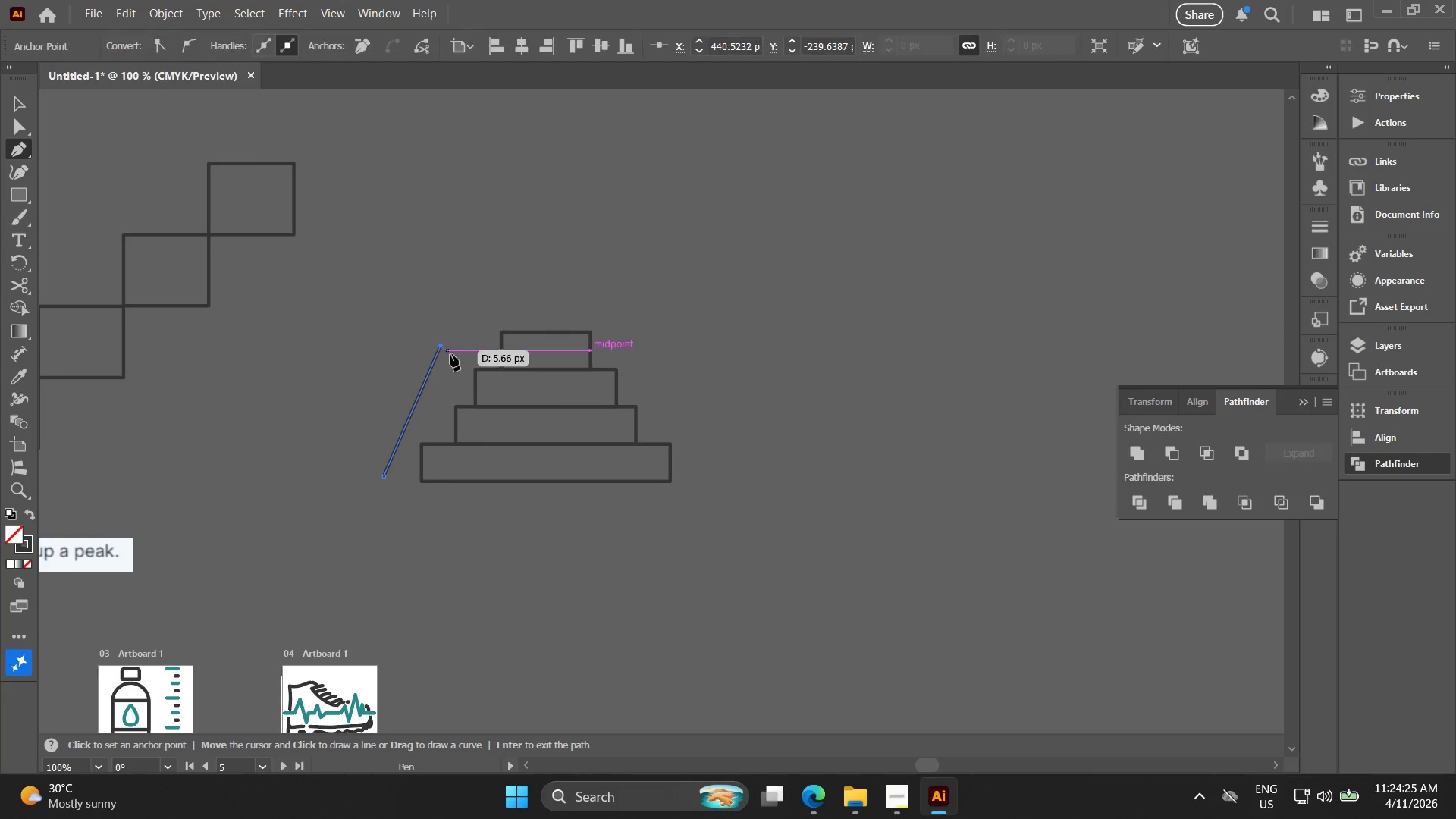 
left_click([454, 356])
 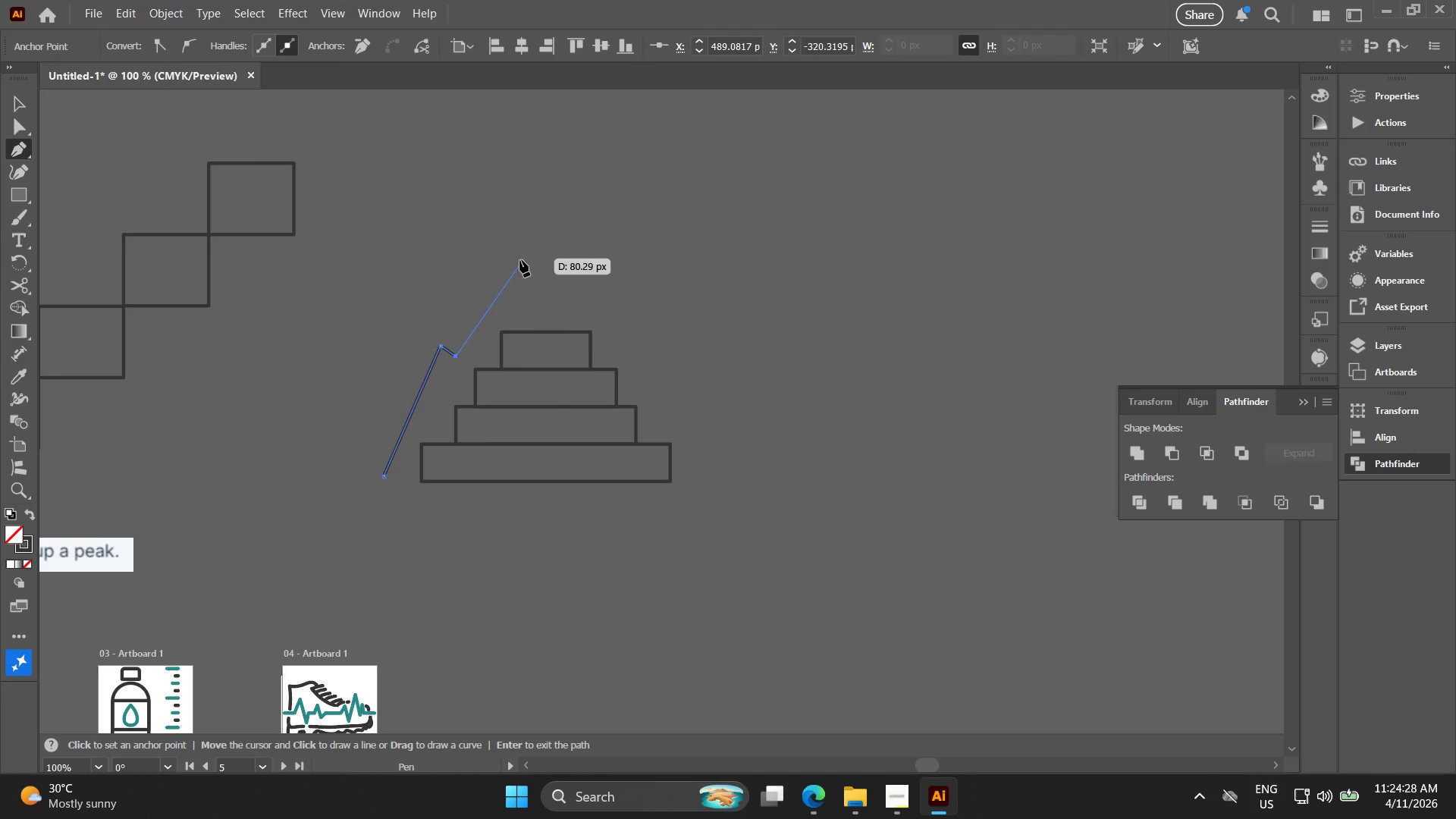 
left_click([518, 264])
 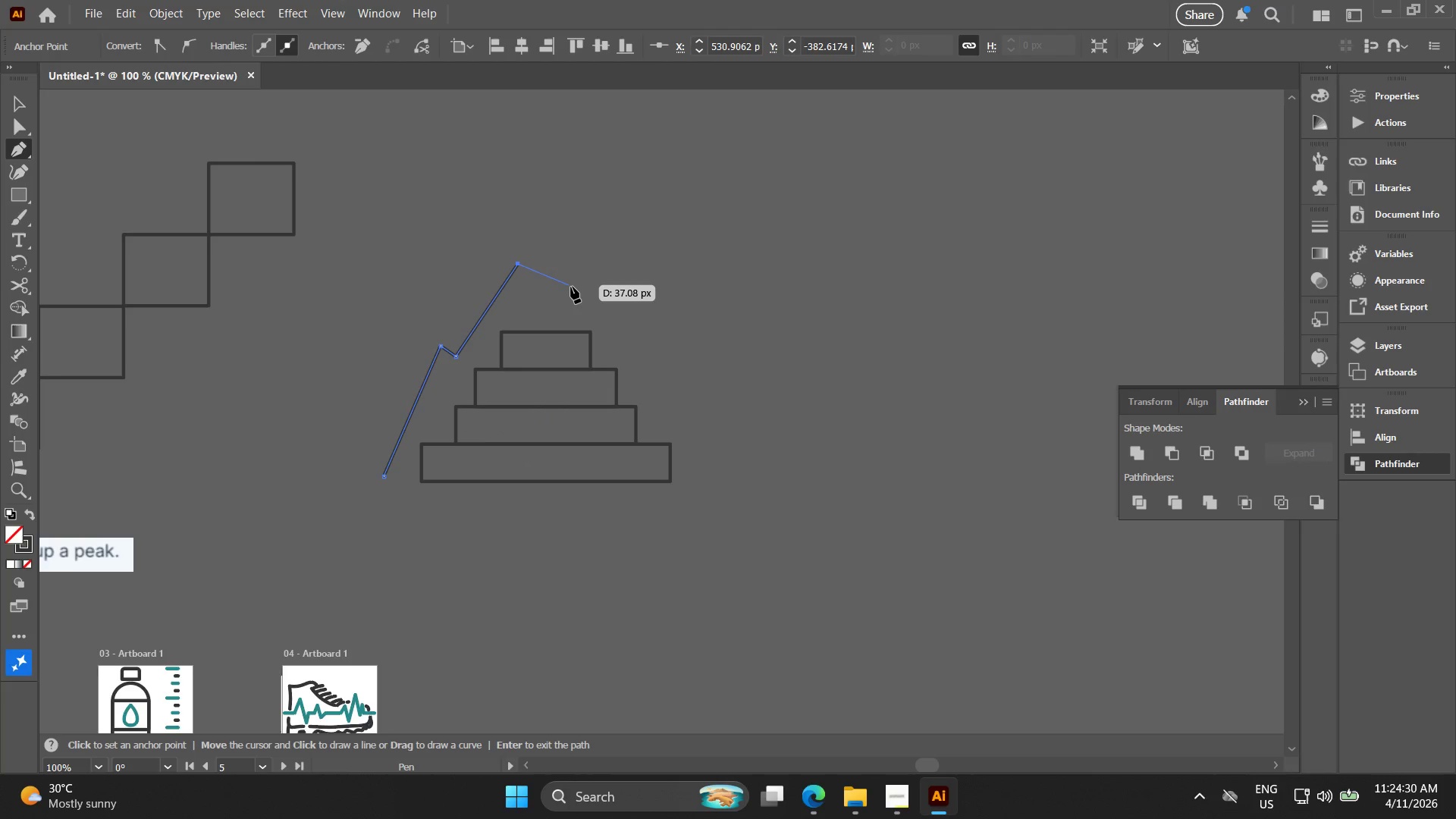 
key(Control+Z)
 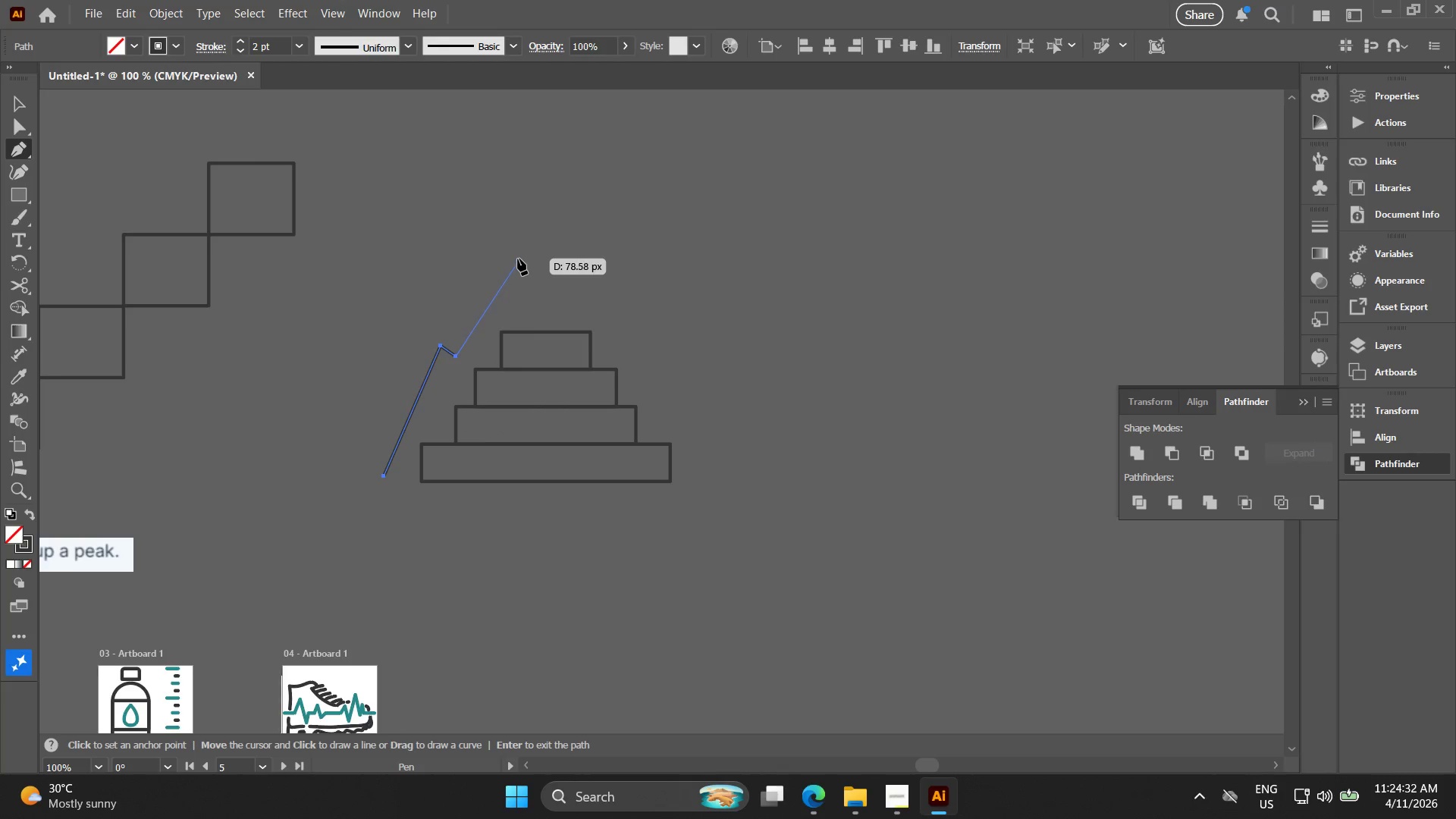 
key(Control+ControlLeft)
 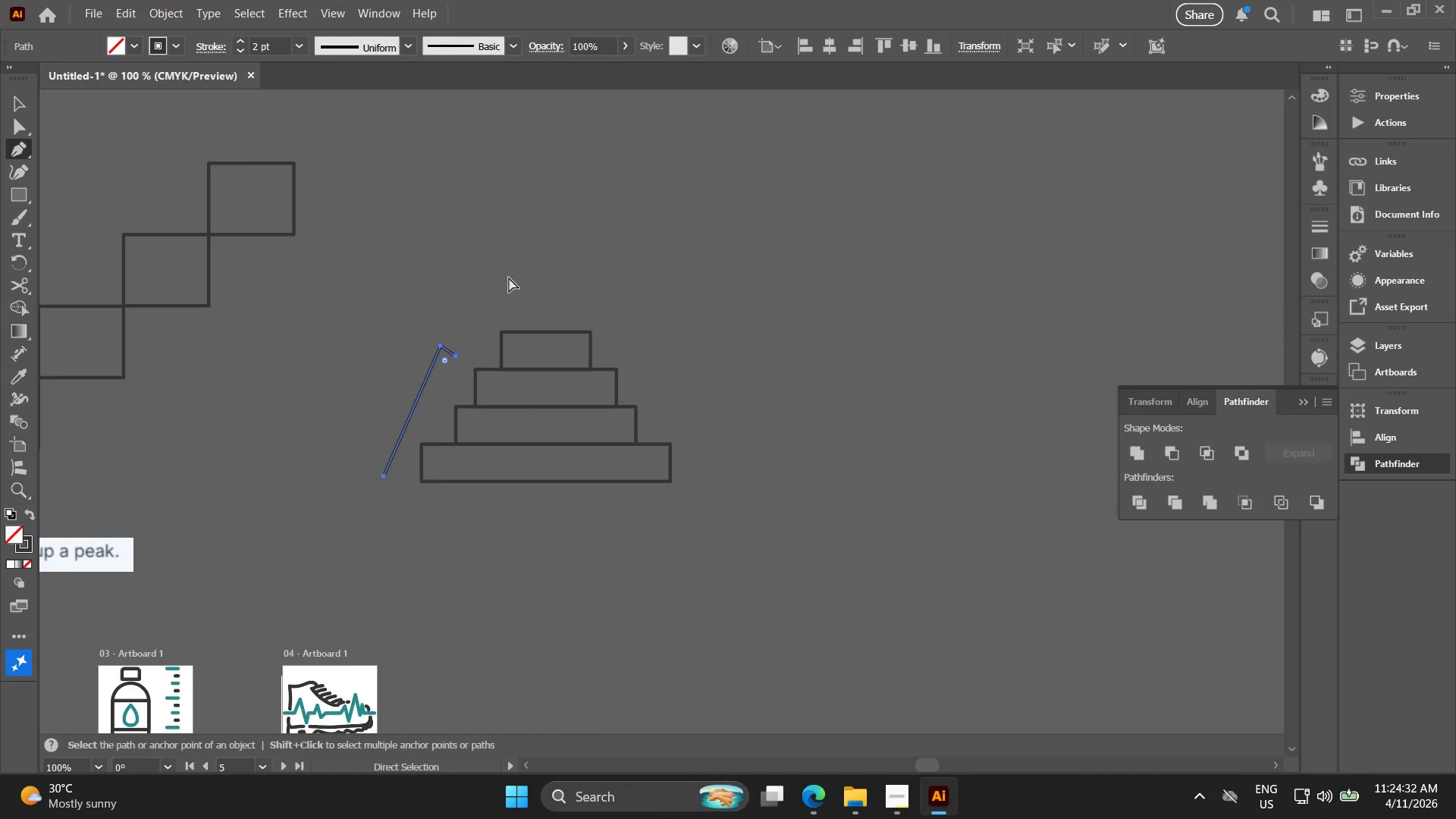 
key(Control+Z)
 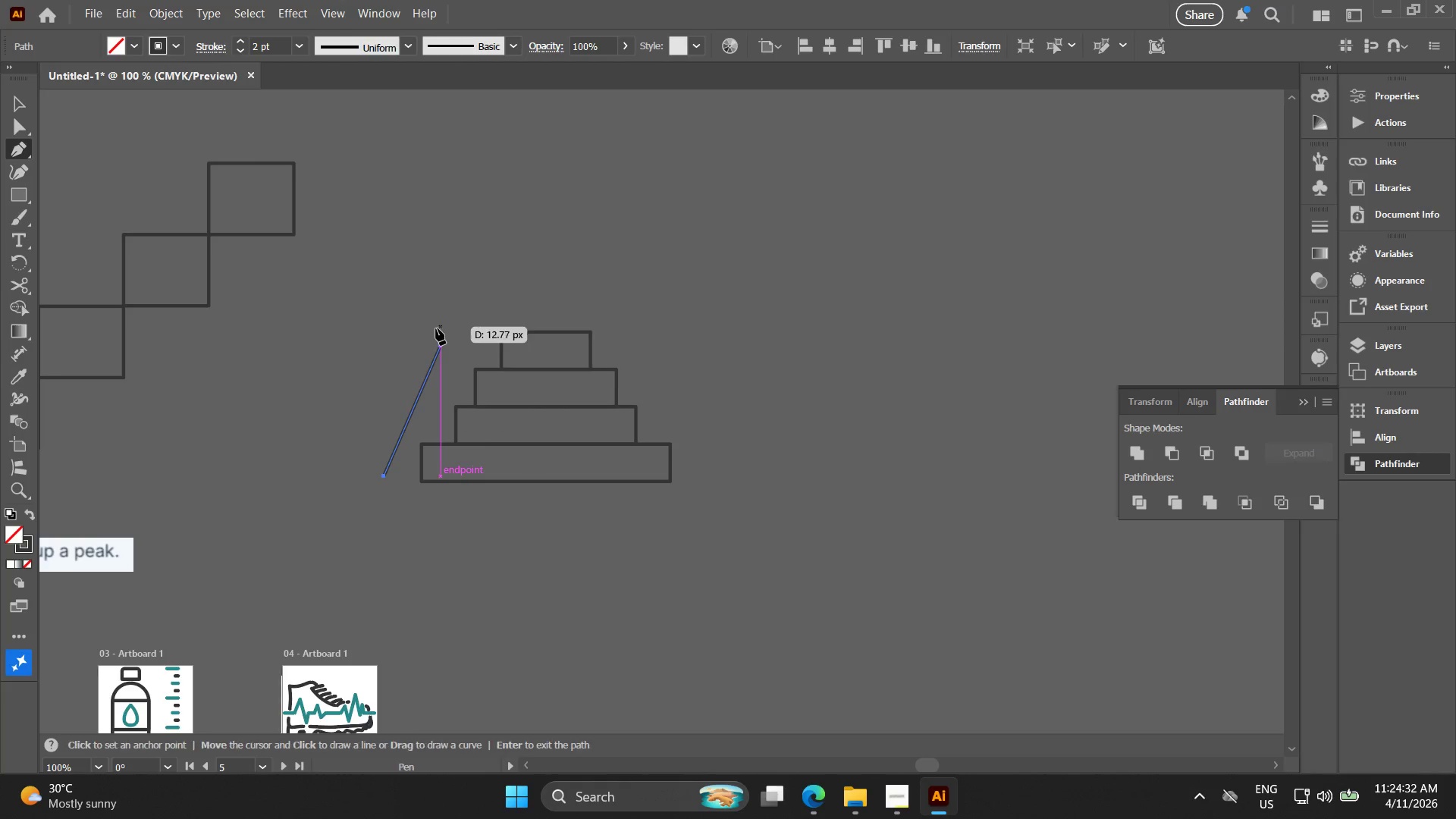 
key(Control+ControlLeft)
 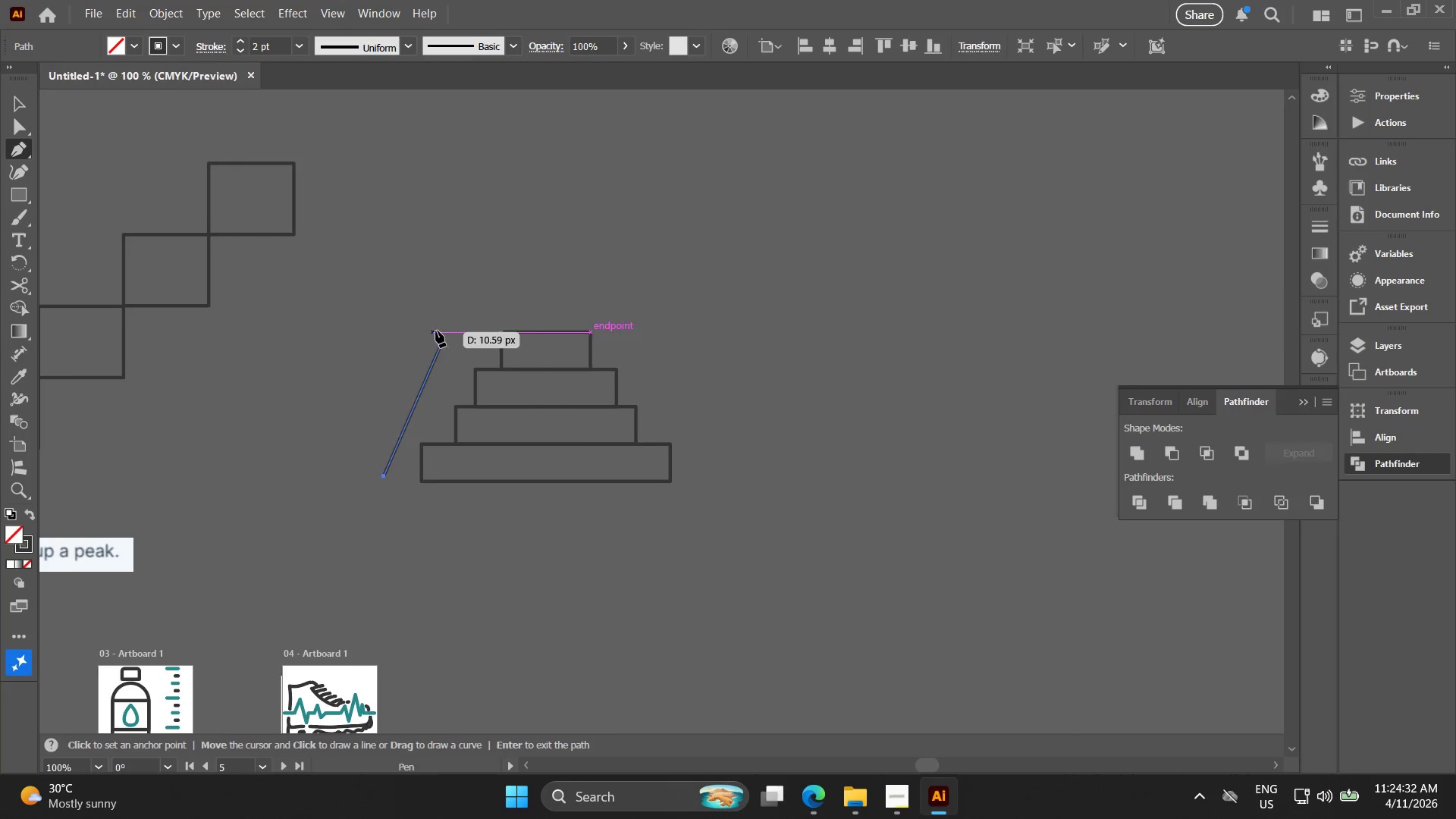 
key(Control+Z)
 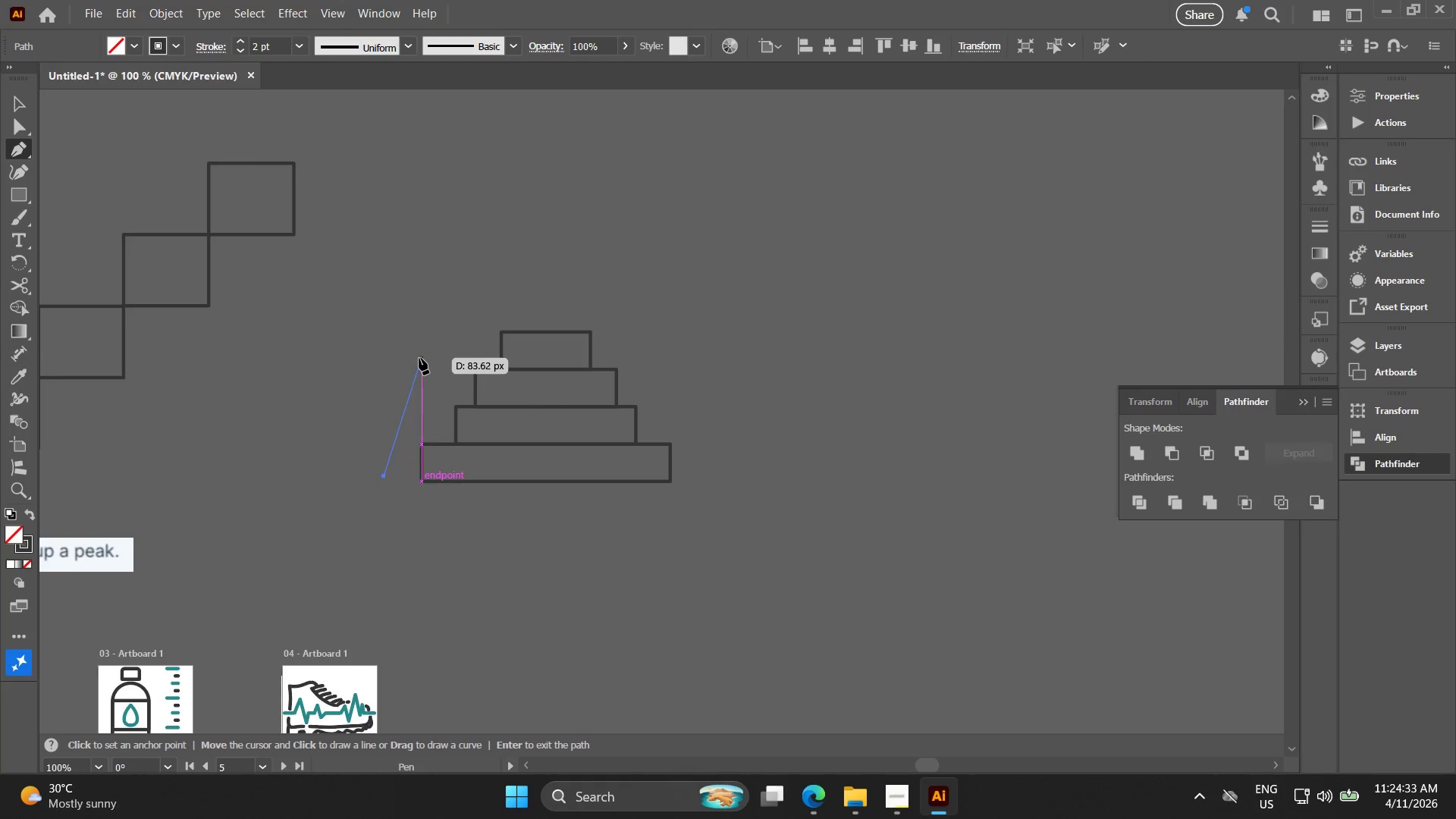 
left_click_drag(start_coordinate=[424, 358], to_coordinate=[442, 358])
 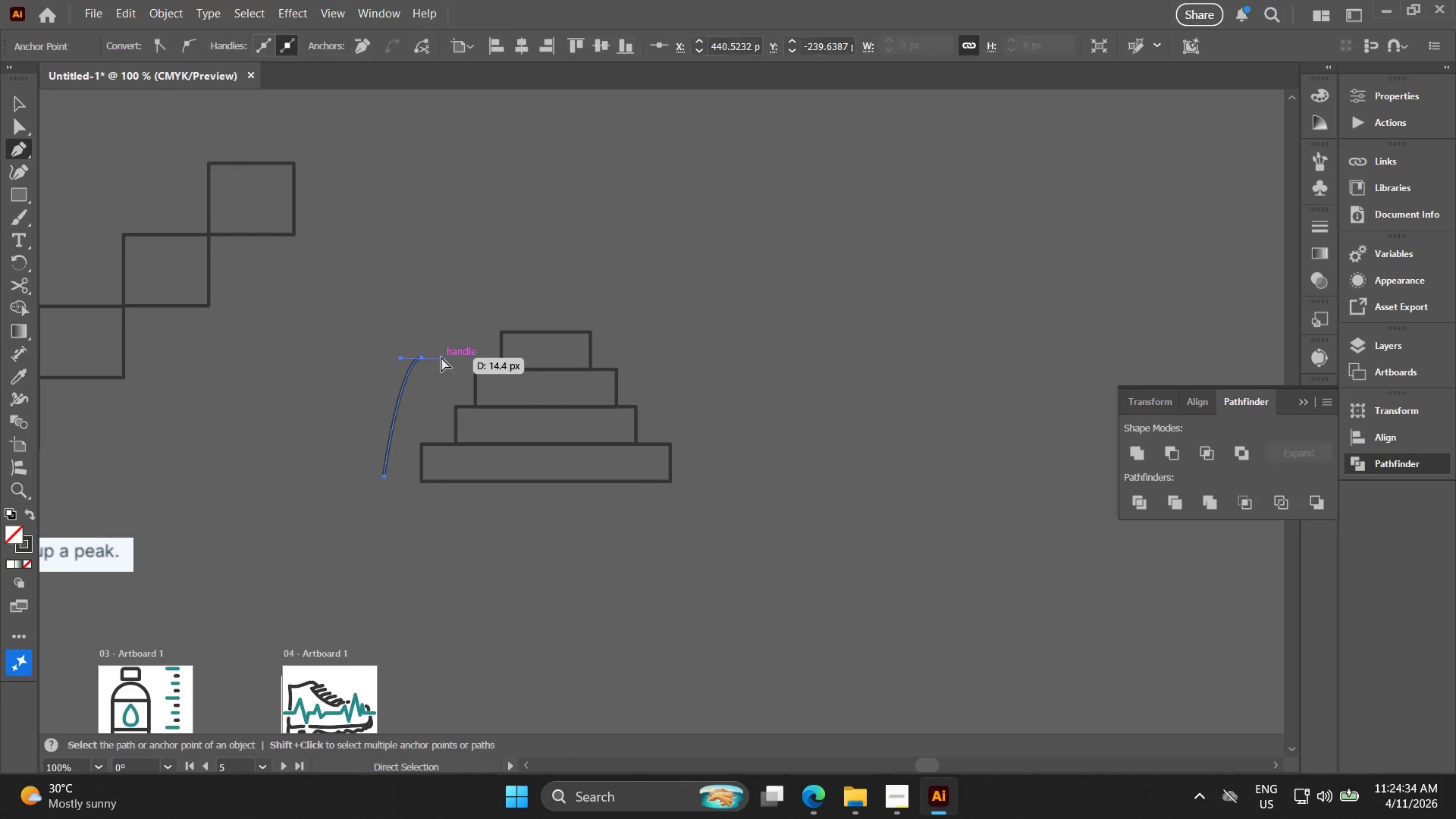 
key(Control+ControlLeft)
 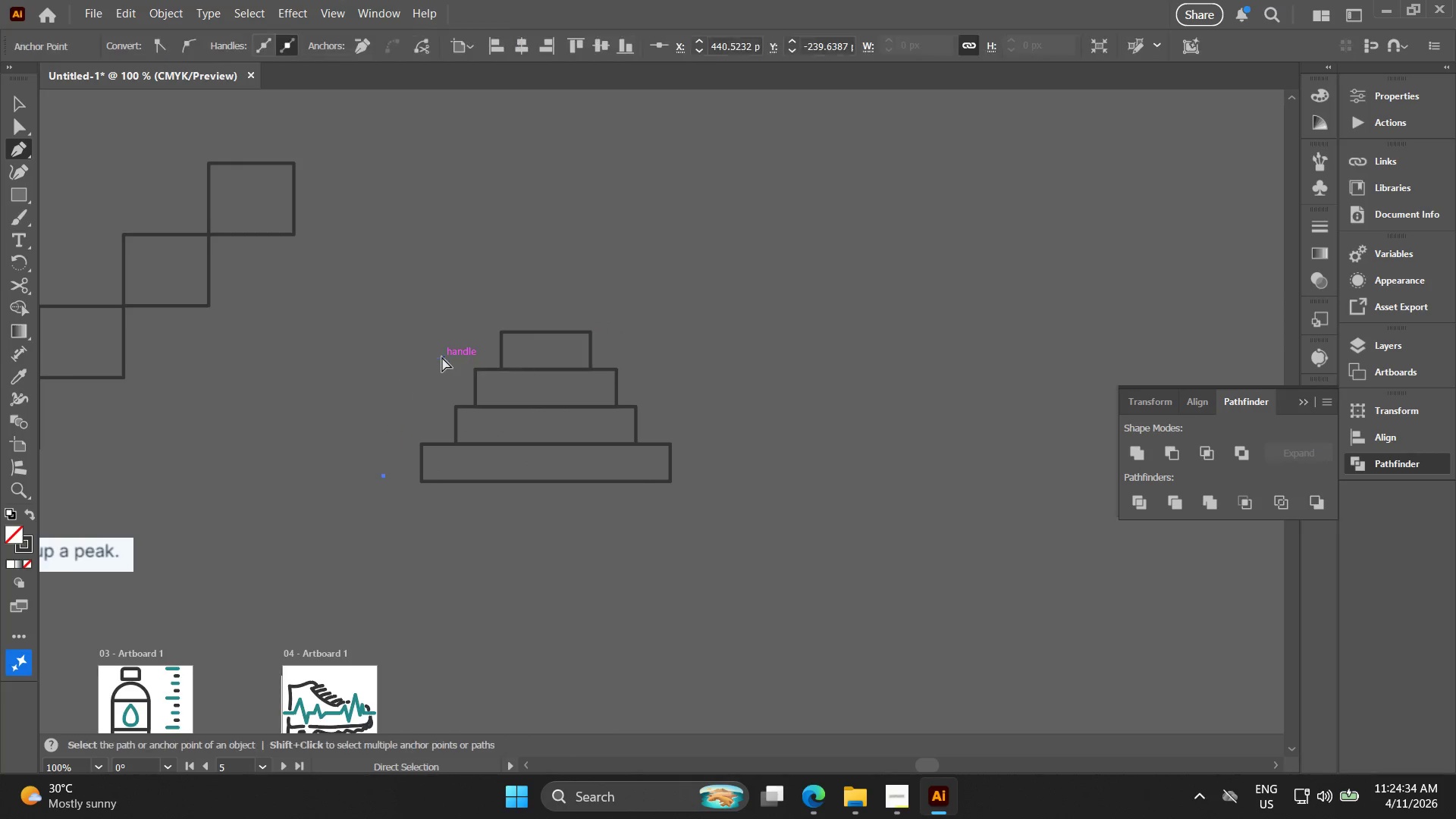 
key(Control+Z)
 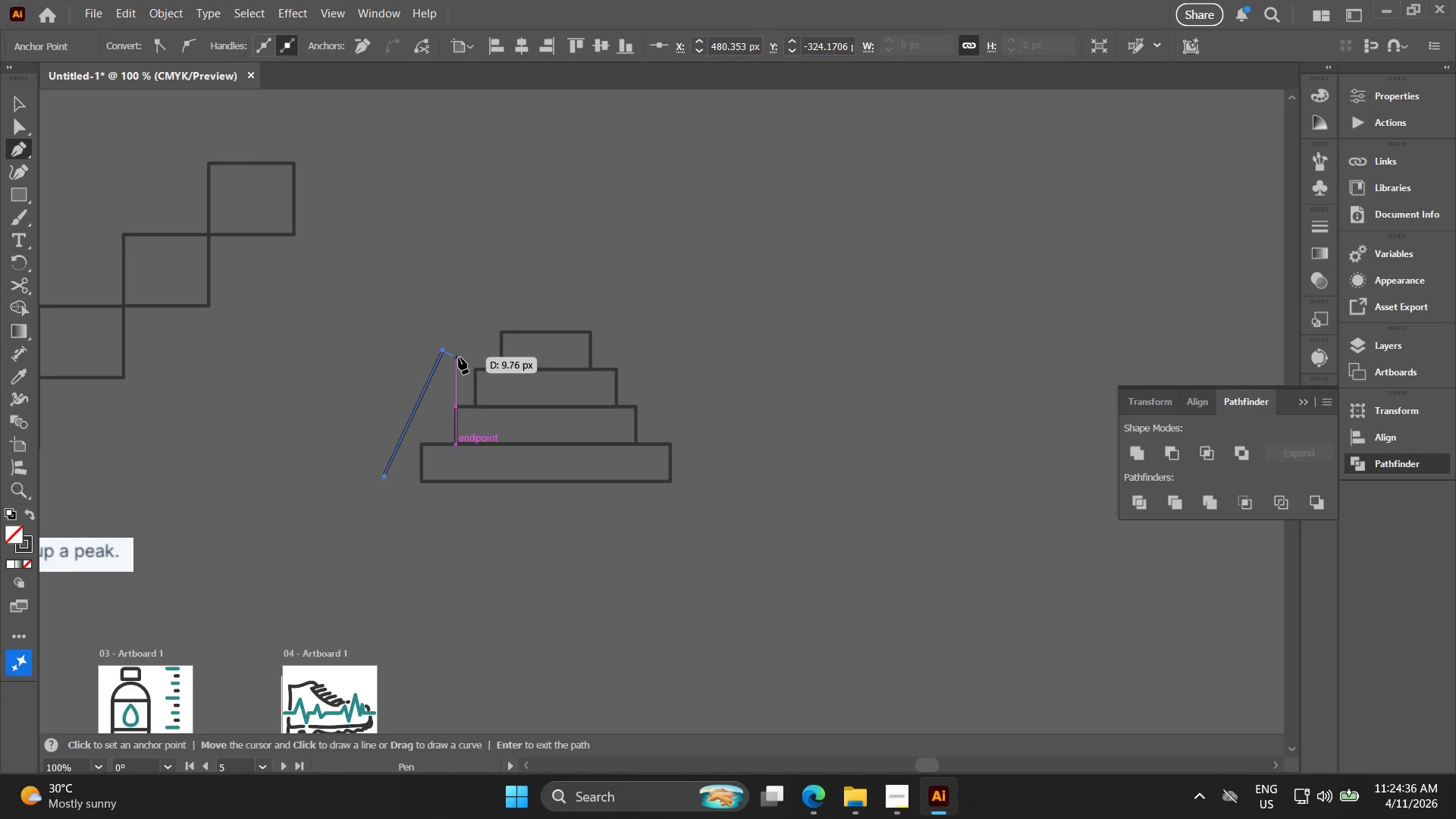 
left_click([457, 362])
 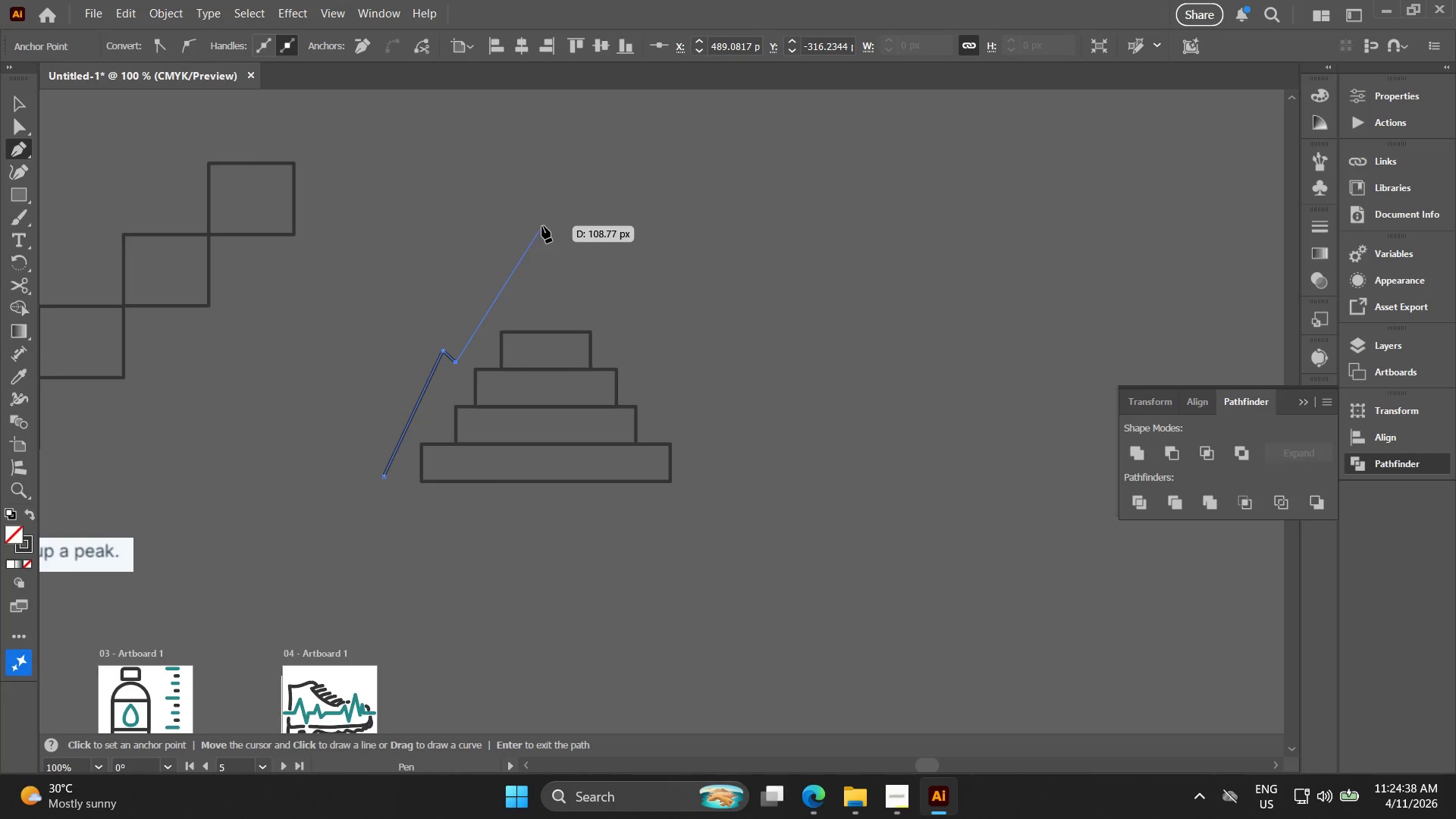 
left_click([542, 226])
 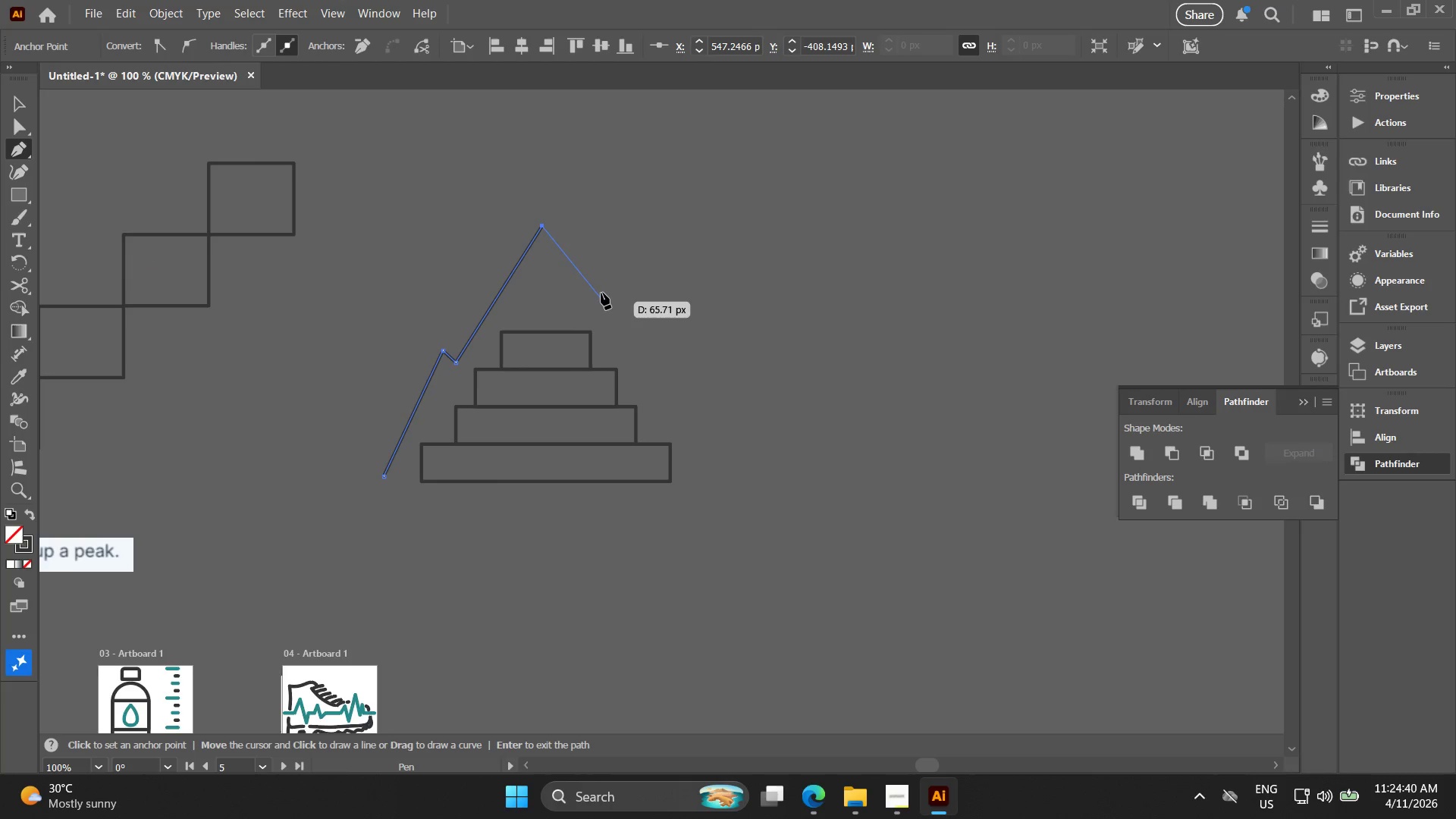 
left_click_drag(start_coordinate=[617, 301], to_coordinate=[621, 322])
 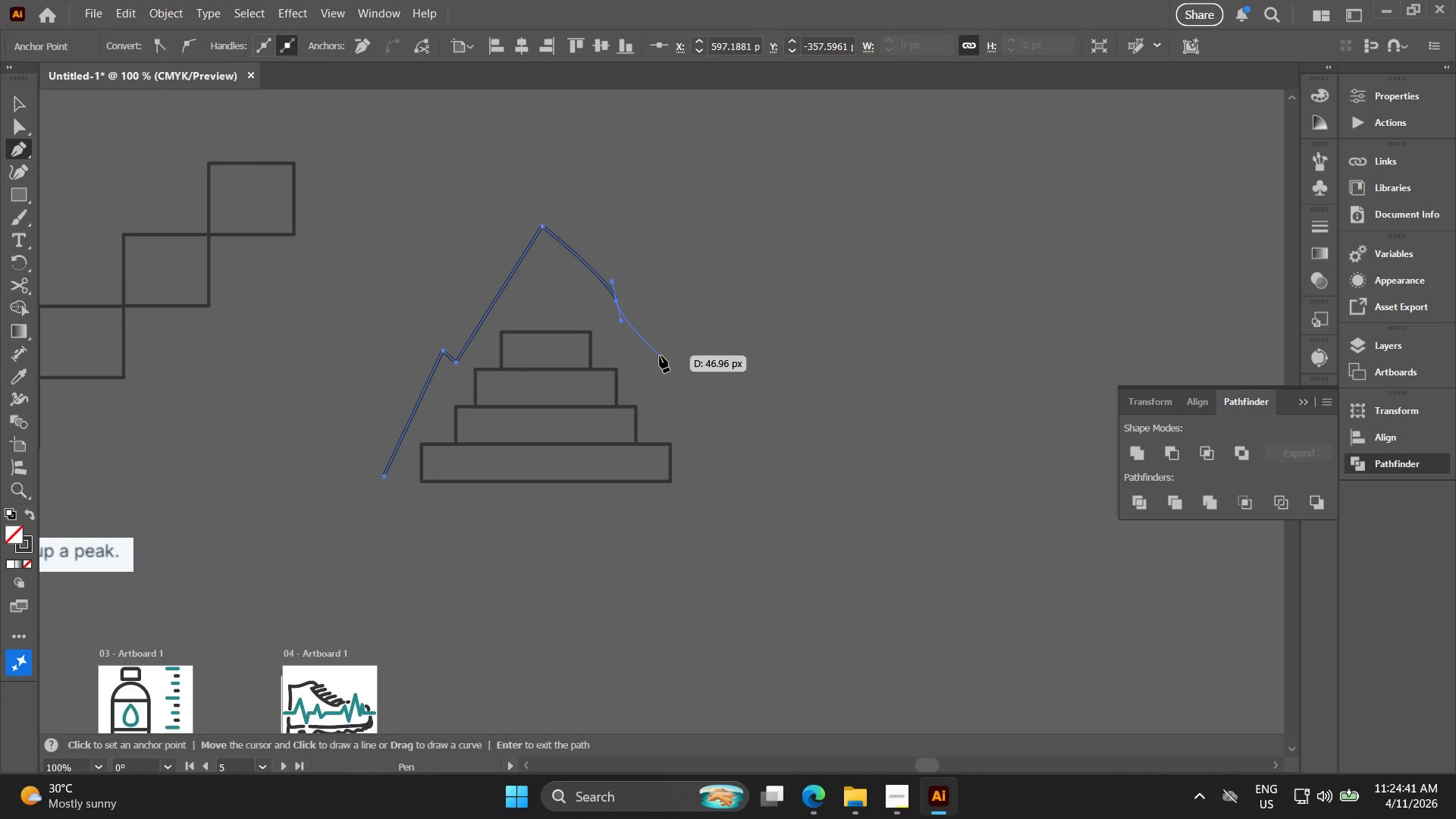 
key(Control+ControlLeft)
 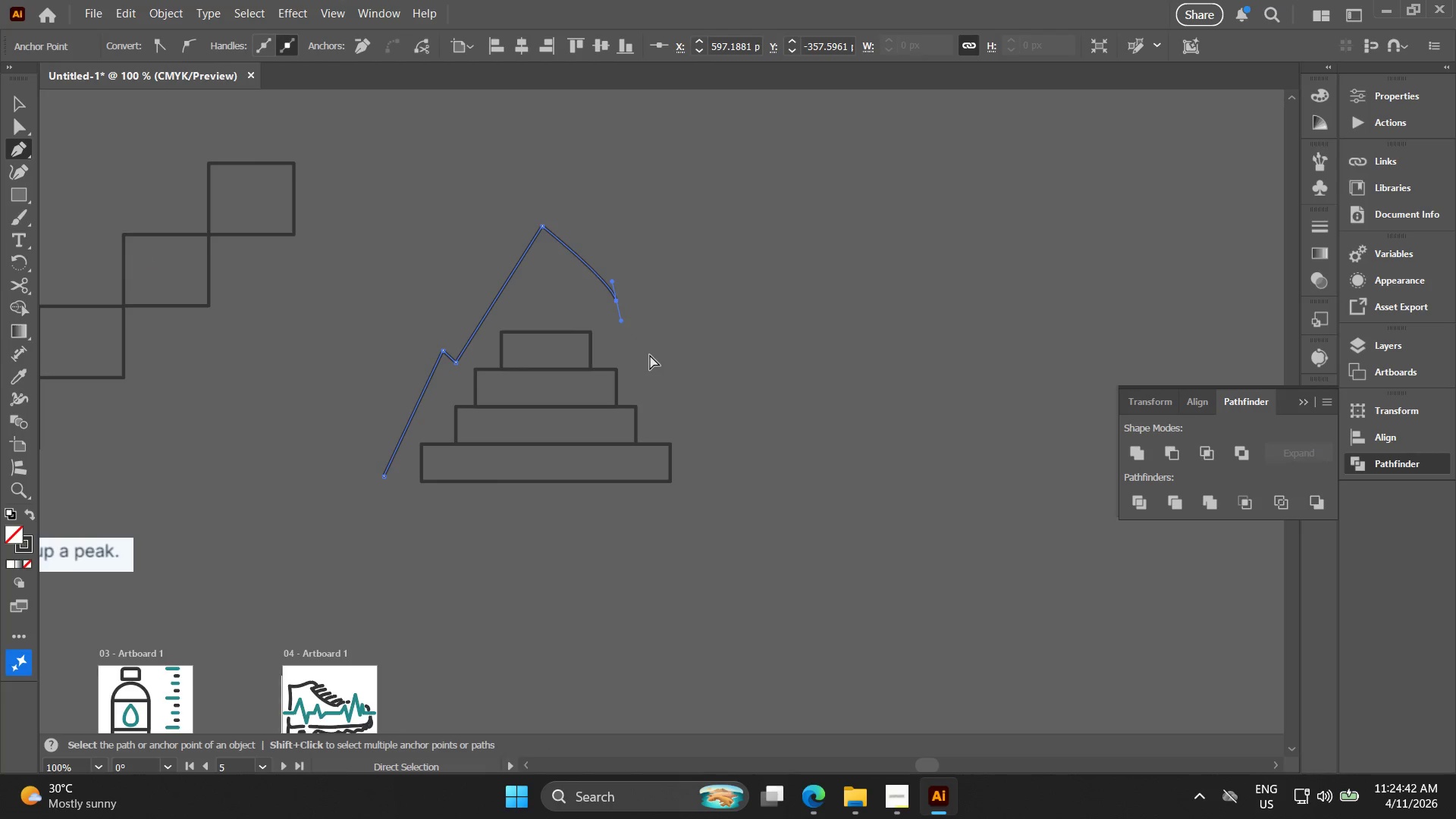 
key(Control+Z)
 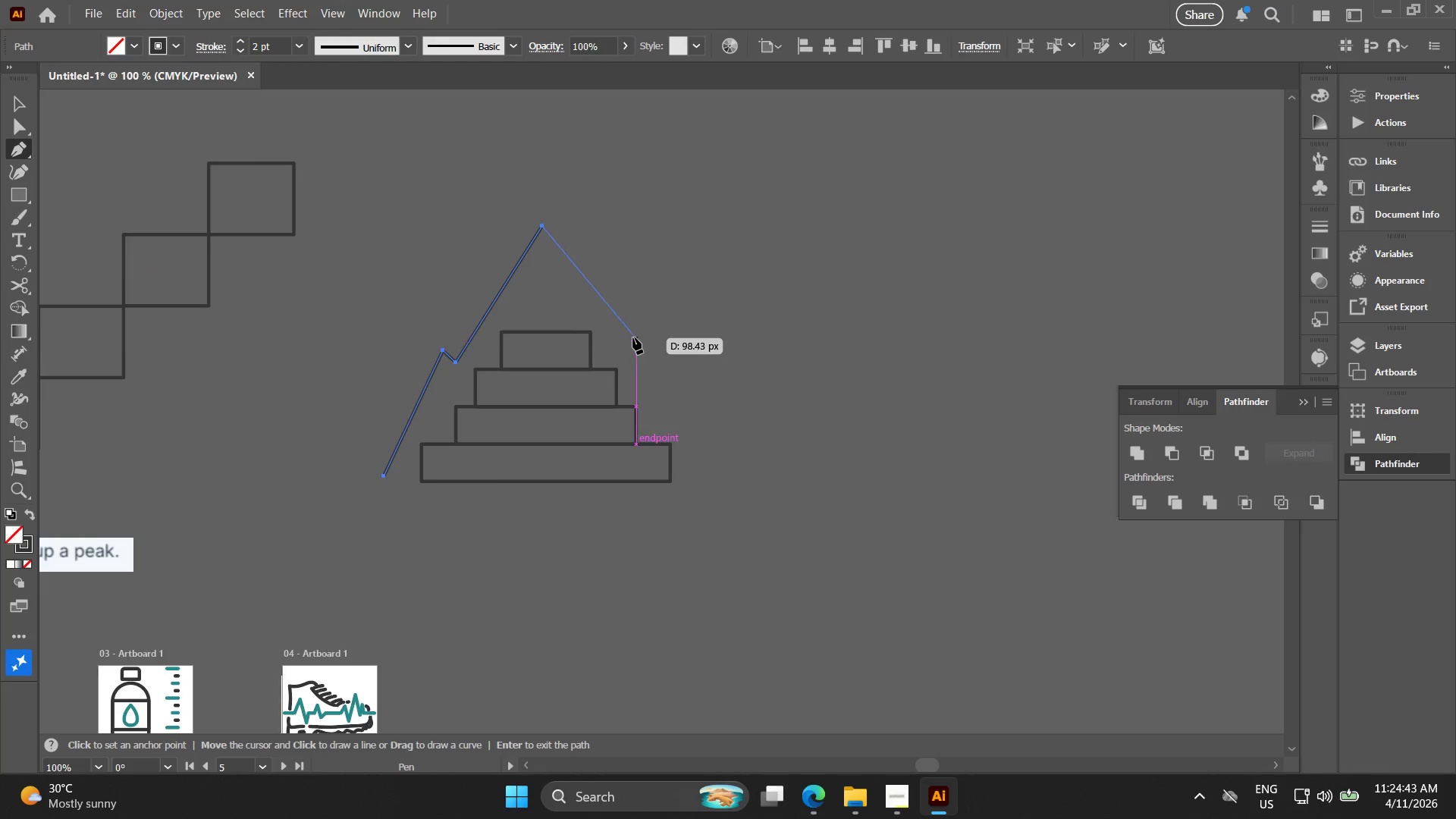 
left_click([634, 336])
 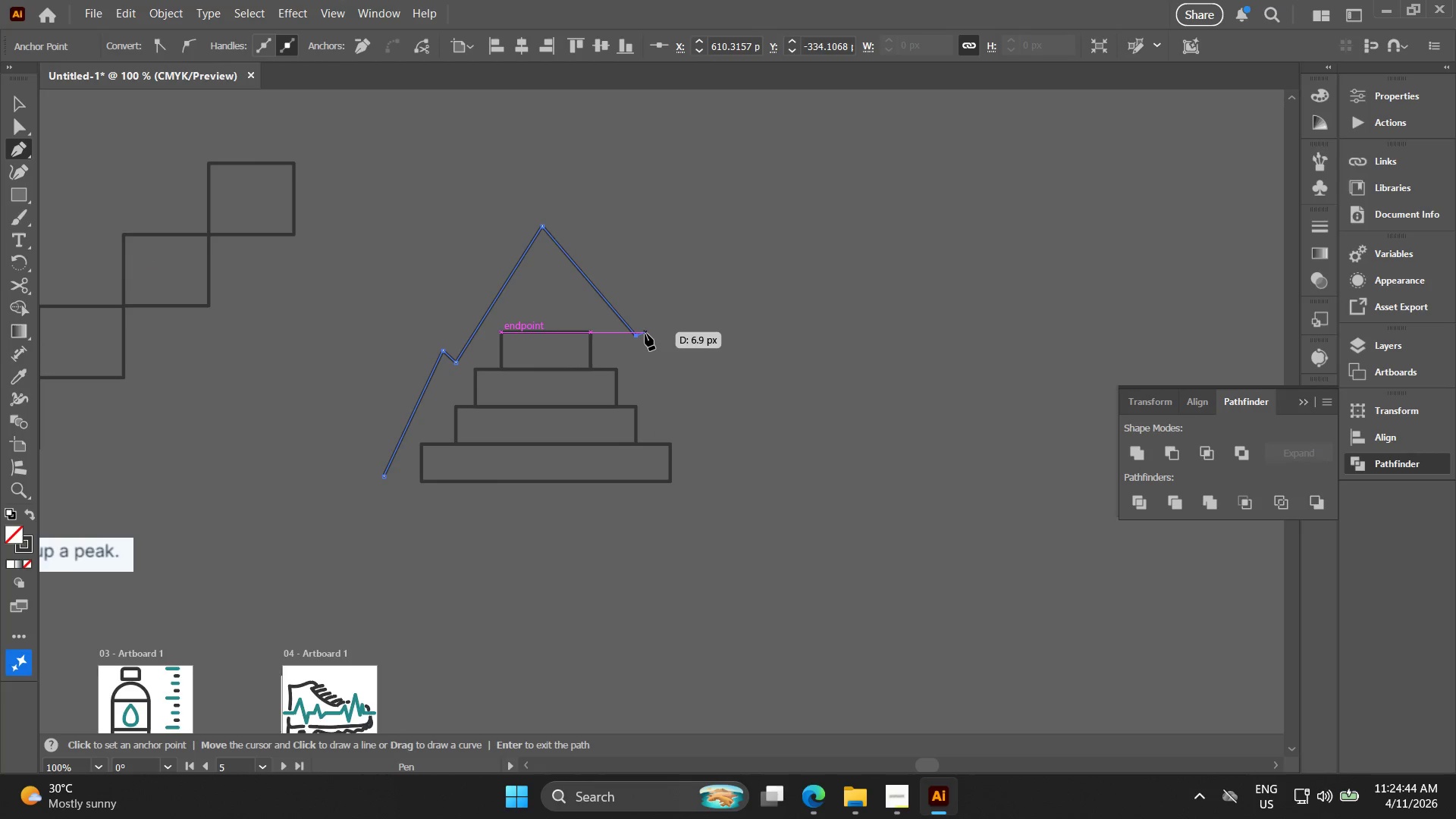 
key(Control+ControlLeft)
 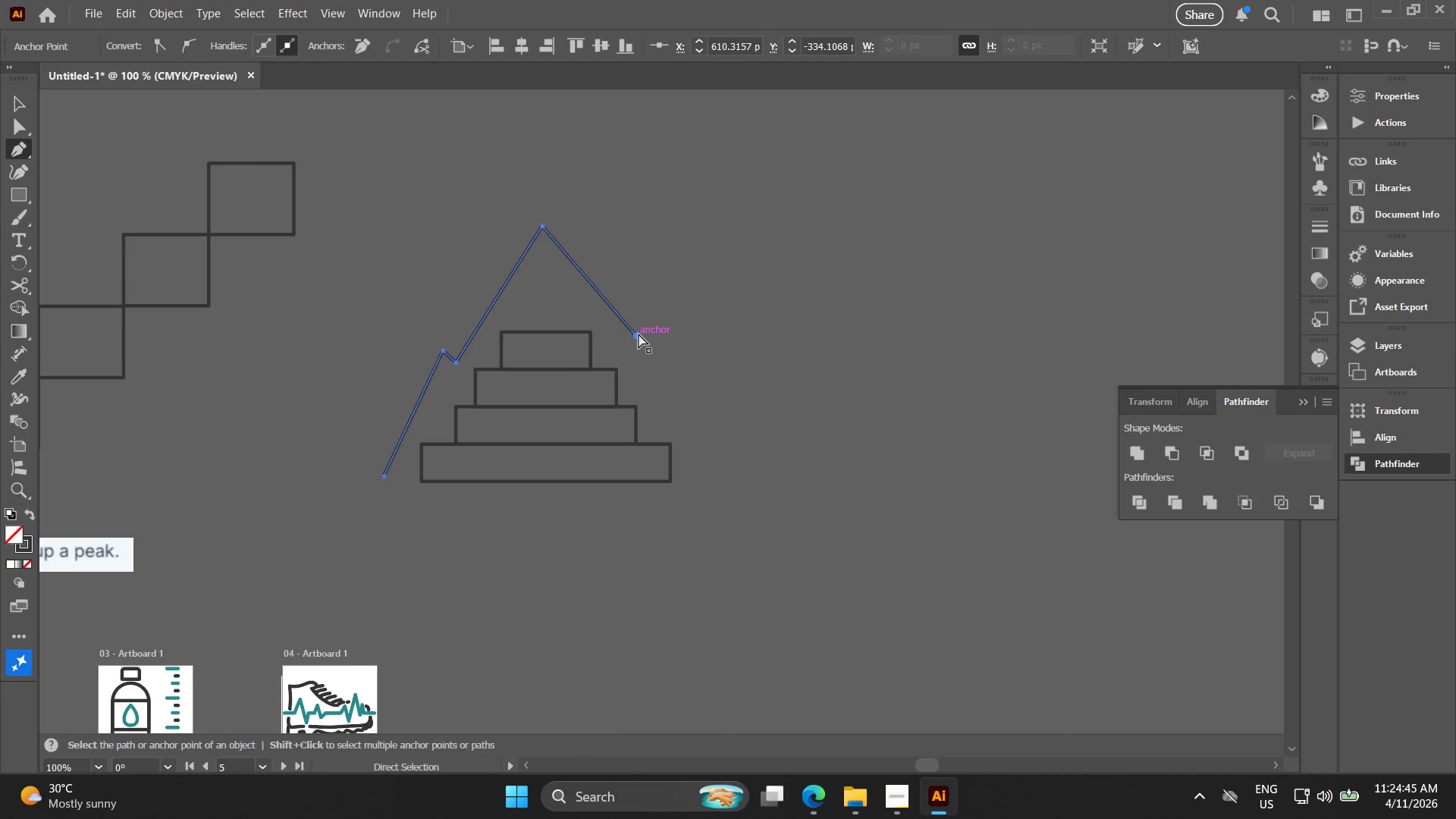 
key(Control+Z)
 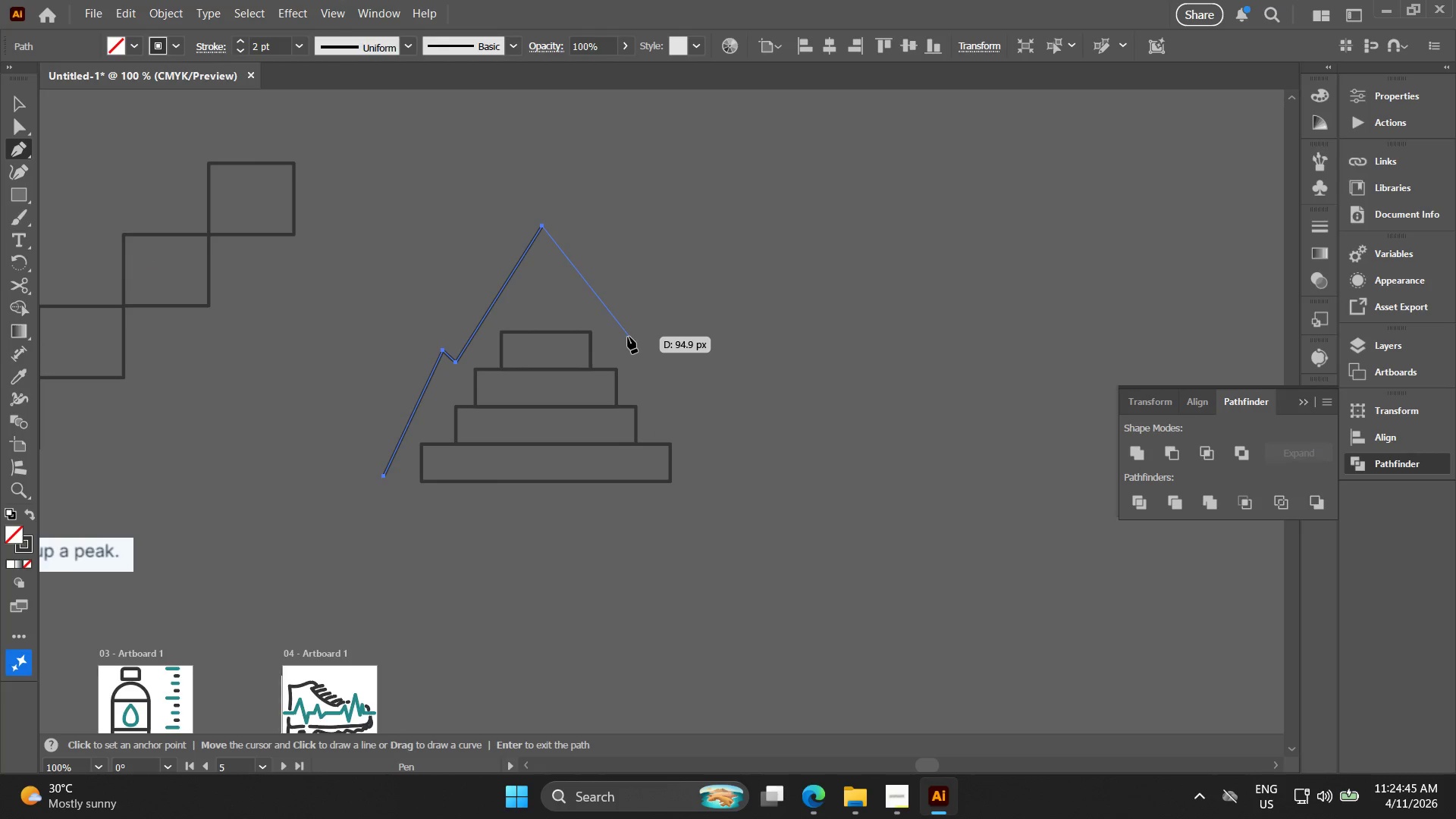 
left_click([623, 337])
 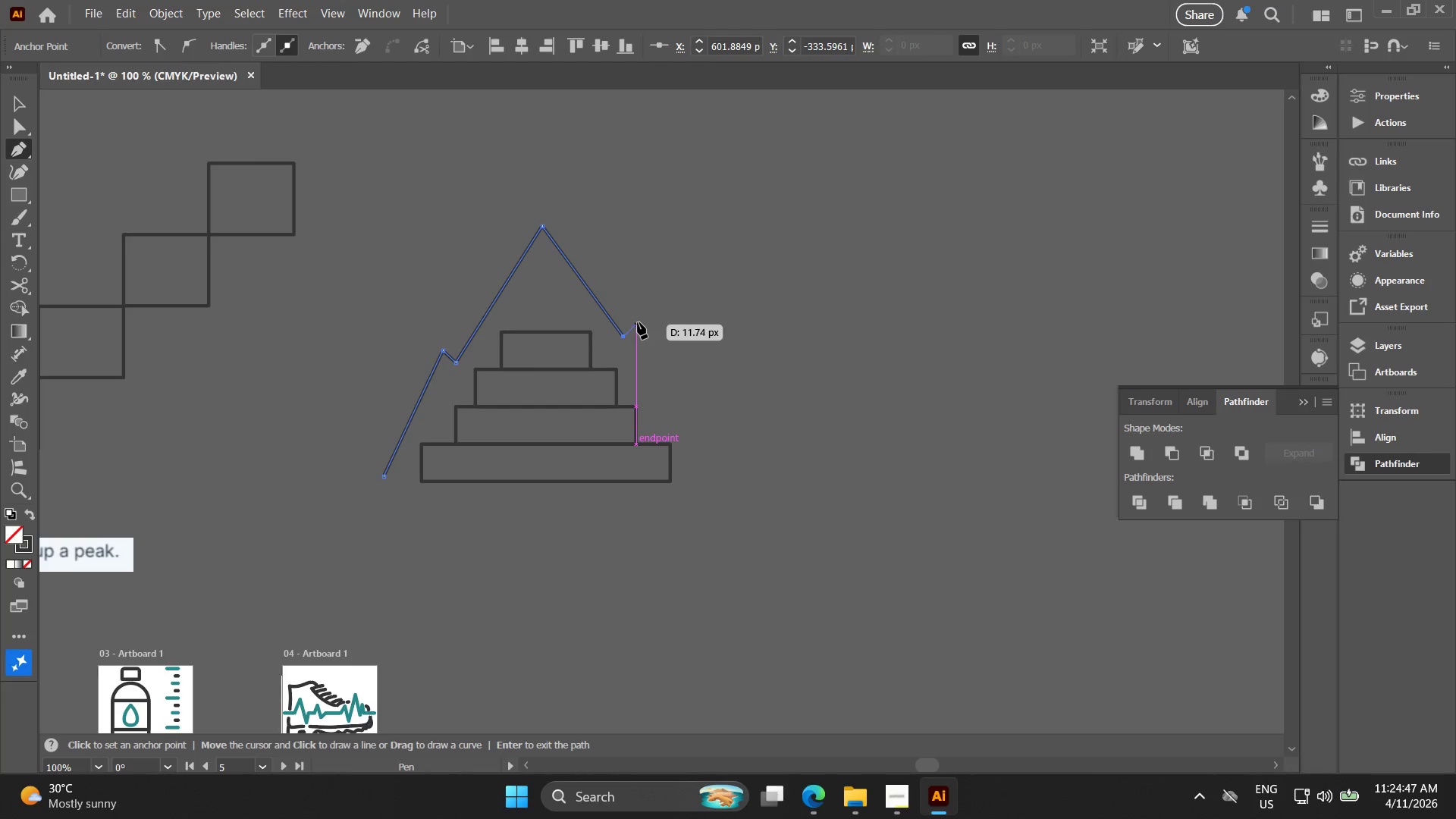 
left_click([638, 321])
 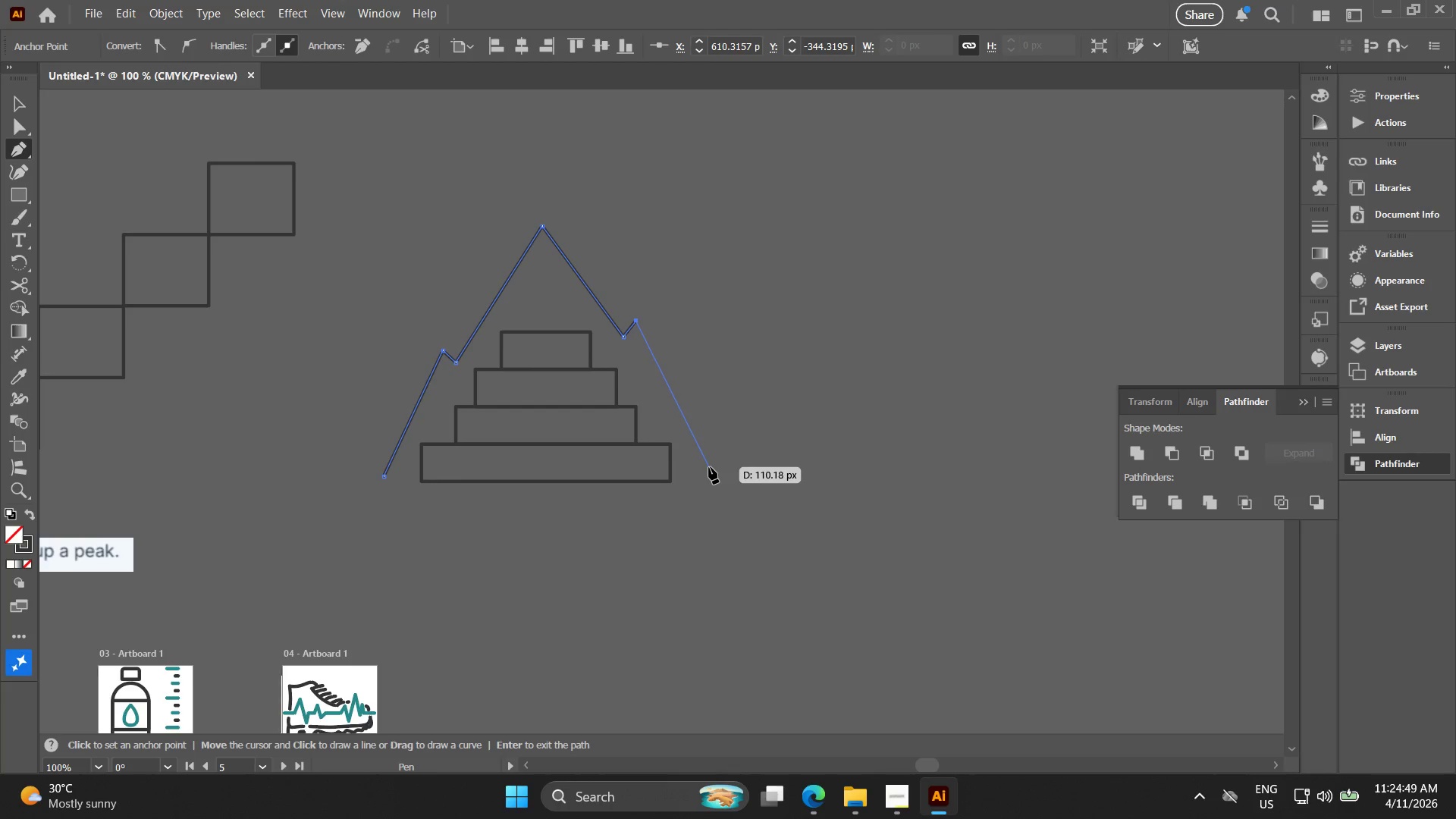 
hold_key(key=ShiftLeft, duration=0.42)
 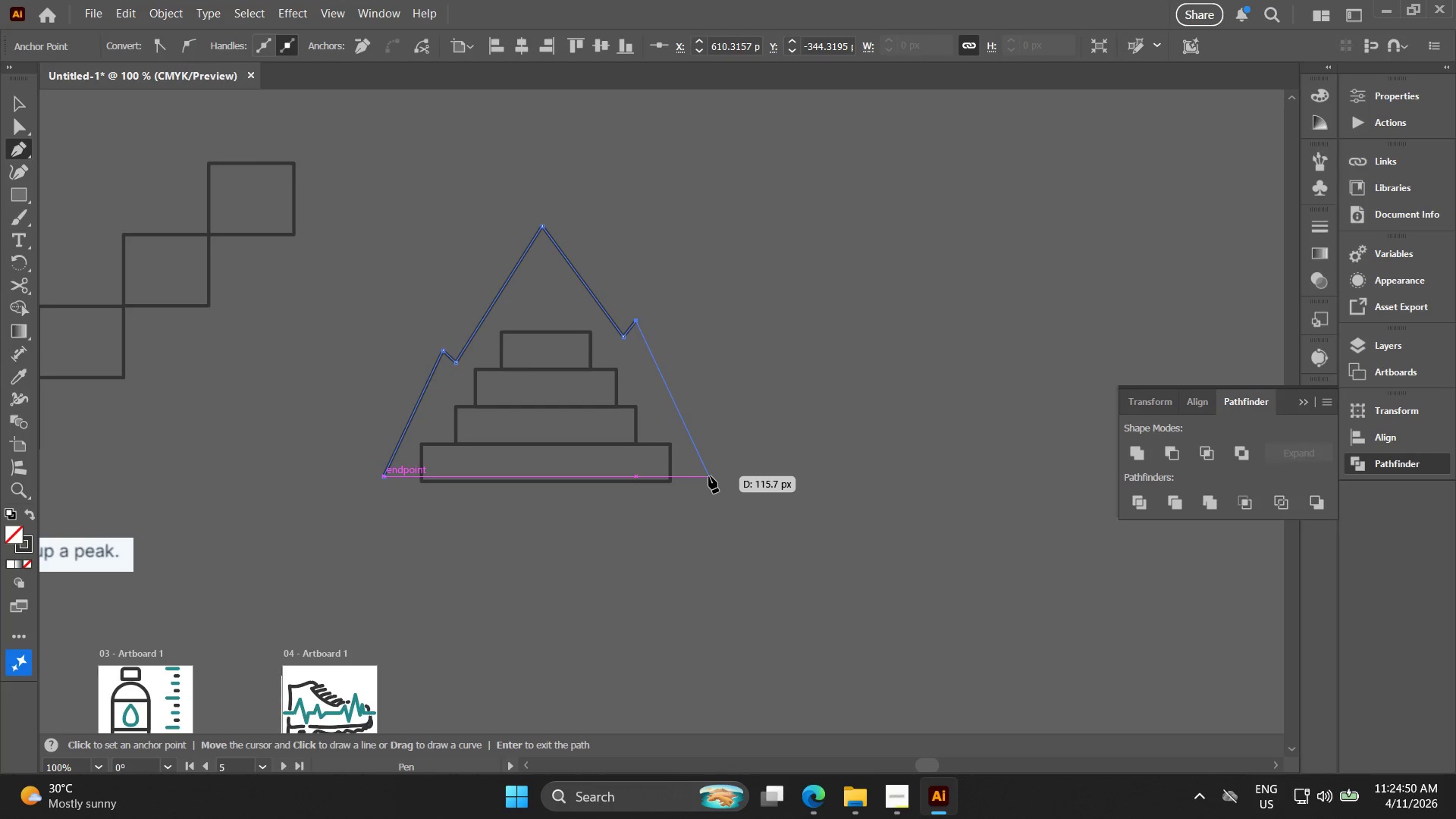 
left_click([709, 476])
 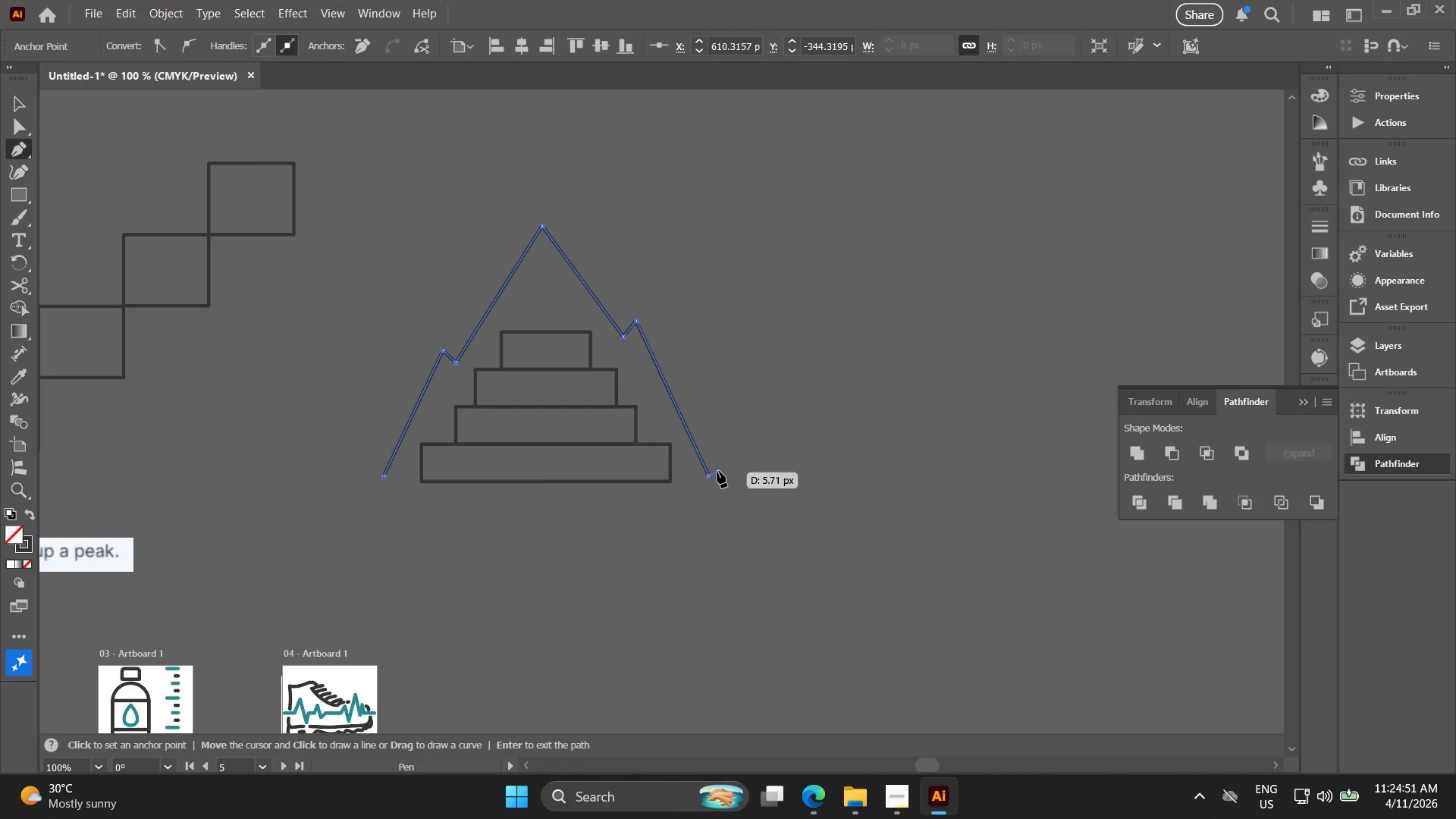 
key(V)
 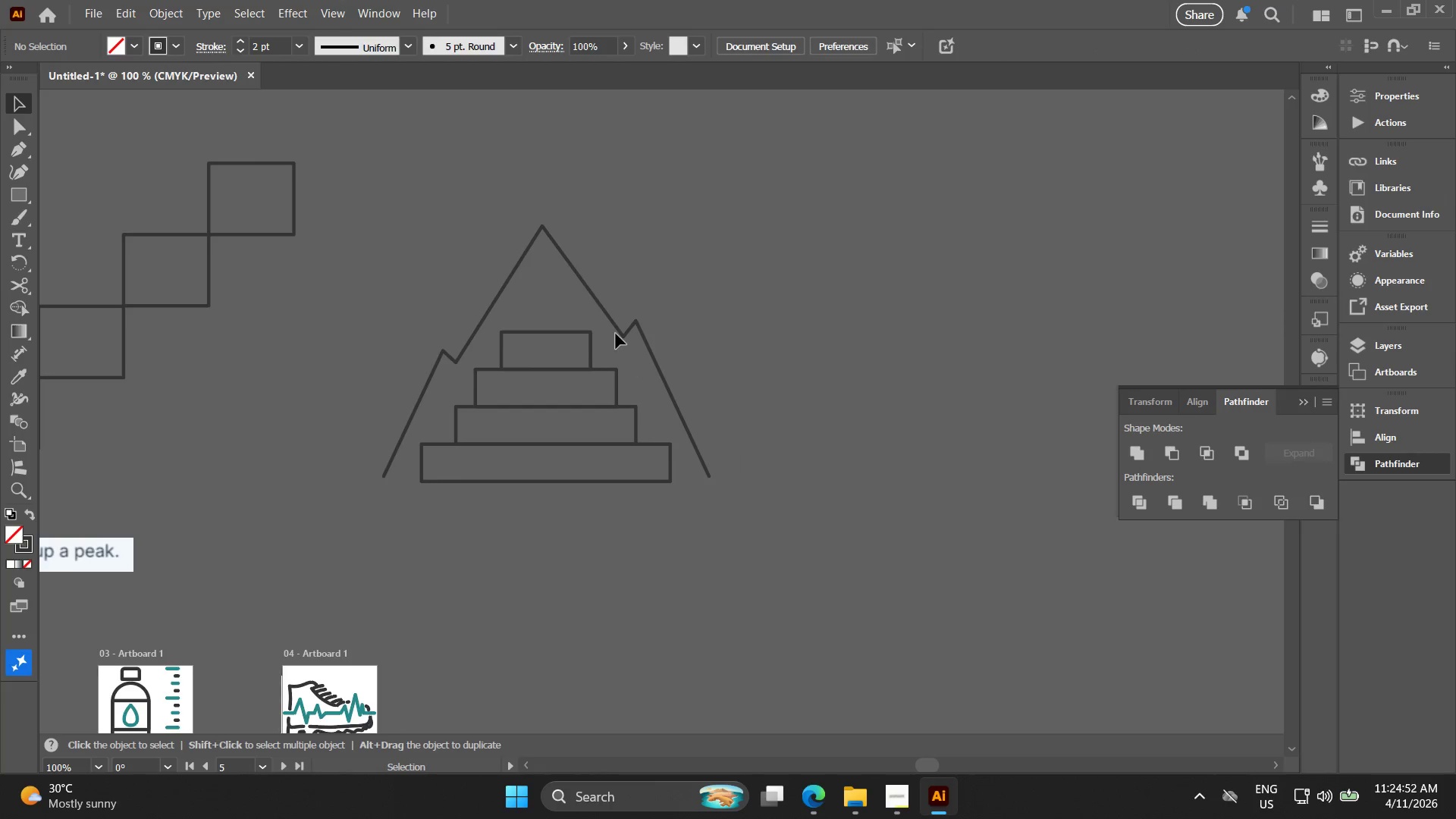 
key(Alt+AltLeft)
 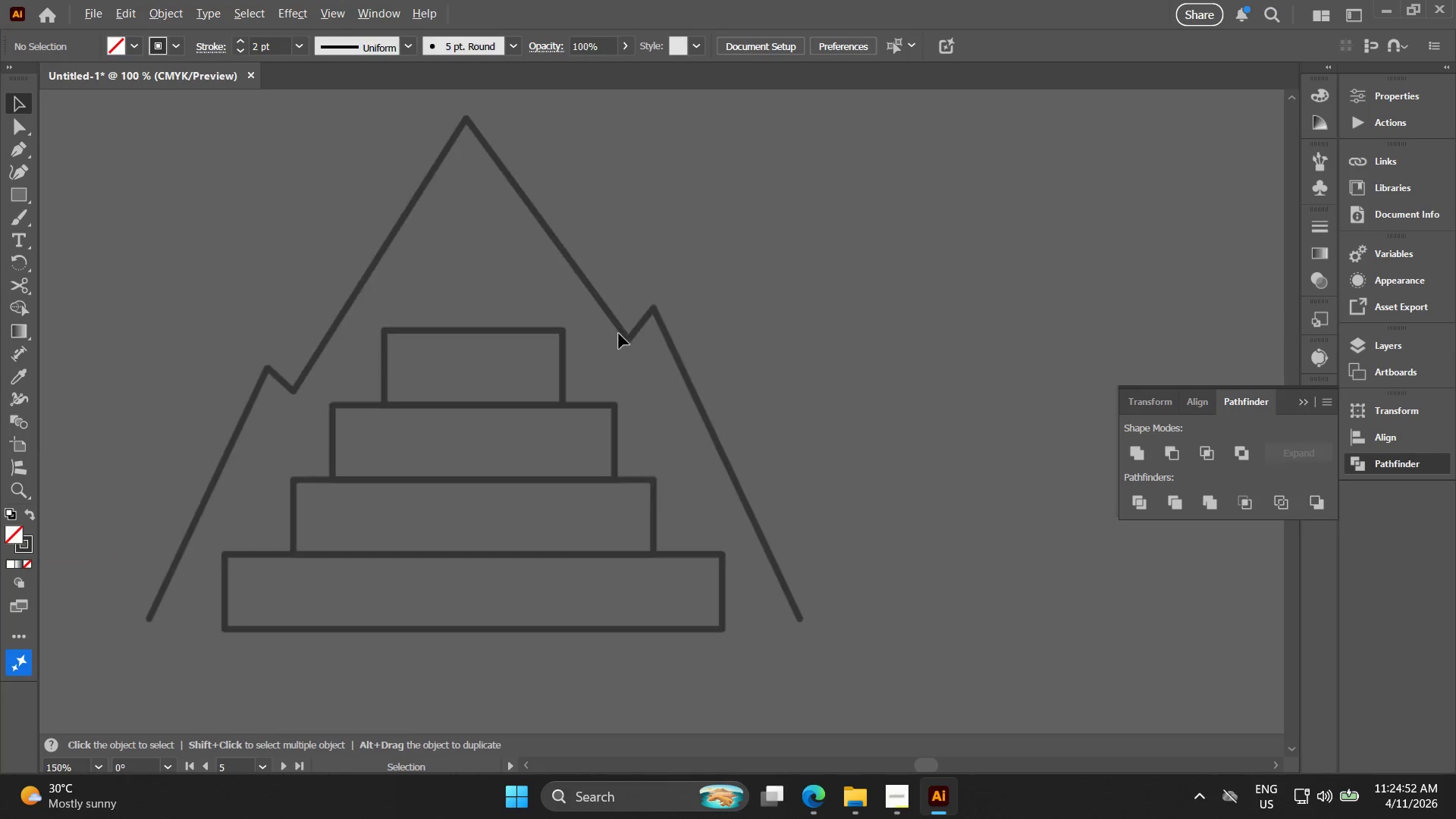 
left_click_drag(start_coordinate=[742, 351], to_coordinate=[616, 306])
 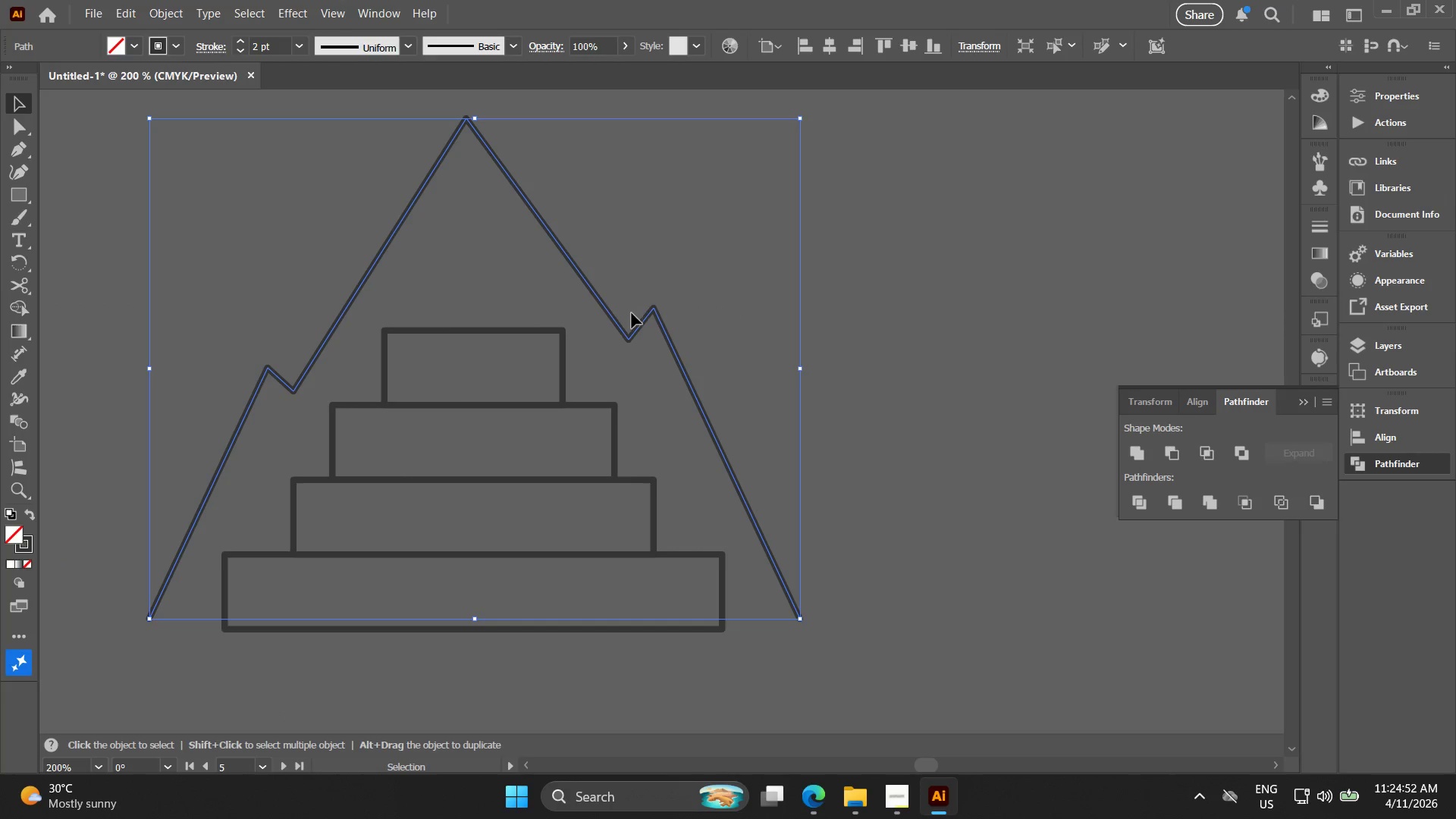 
scroll: coordinate [619, 334], scroll_direction: up, amount: 2.0
 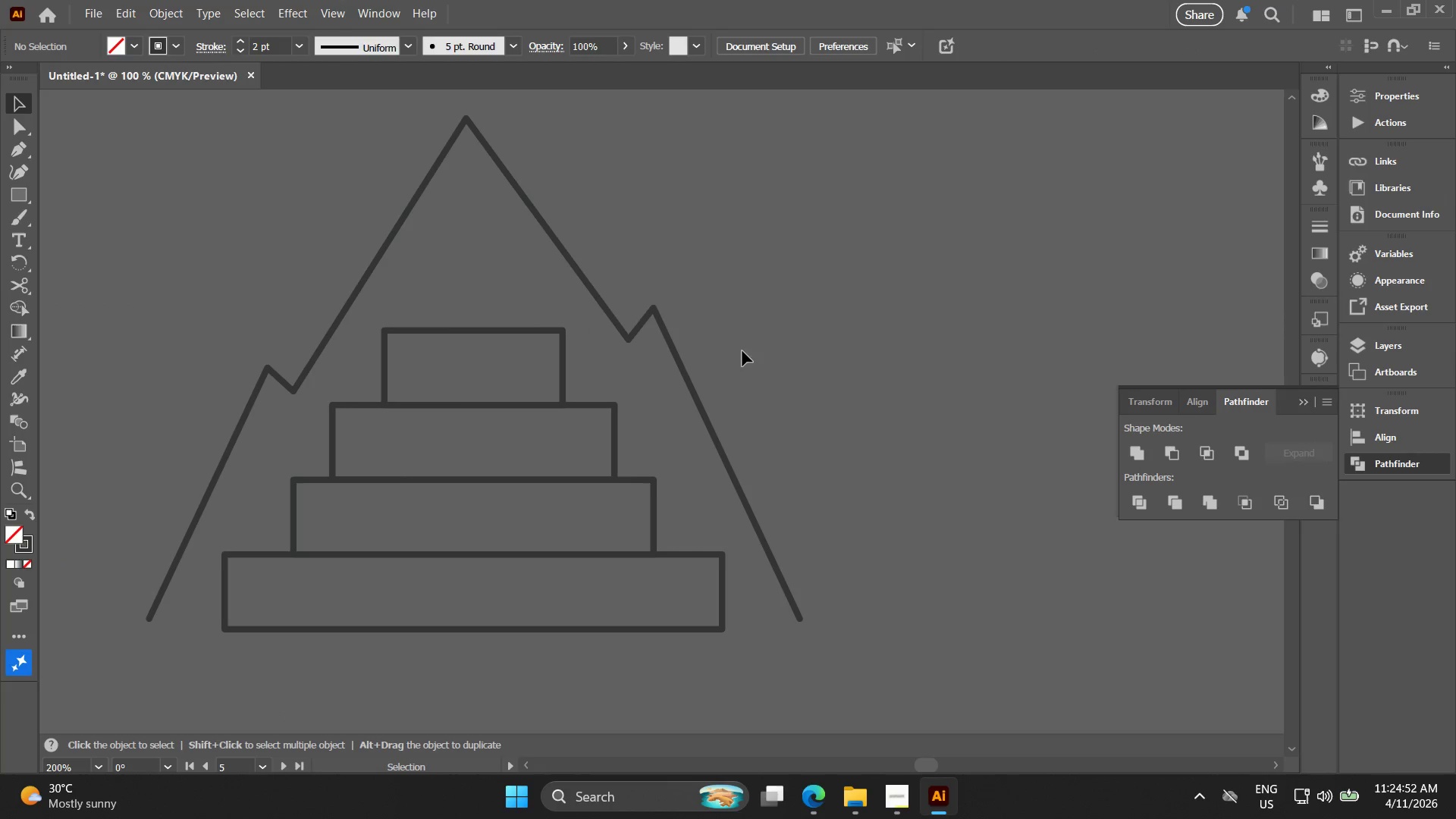 
hold_key(key=ControlLeft, duration=1.52)
left_click_drag(start_coordinate=[654, 325], to_coordinate=[653, 334])
 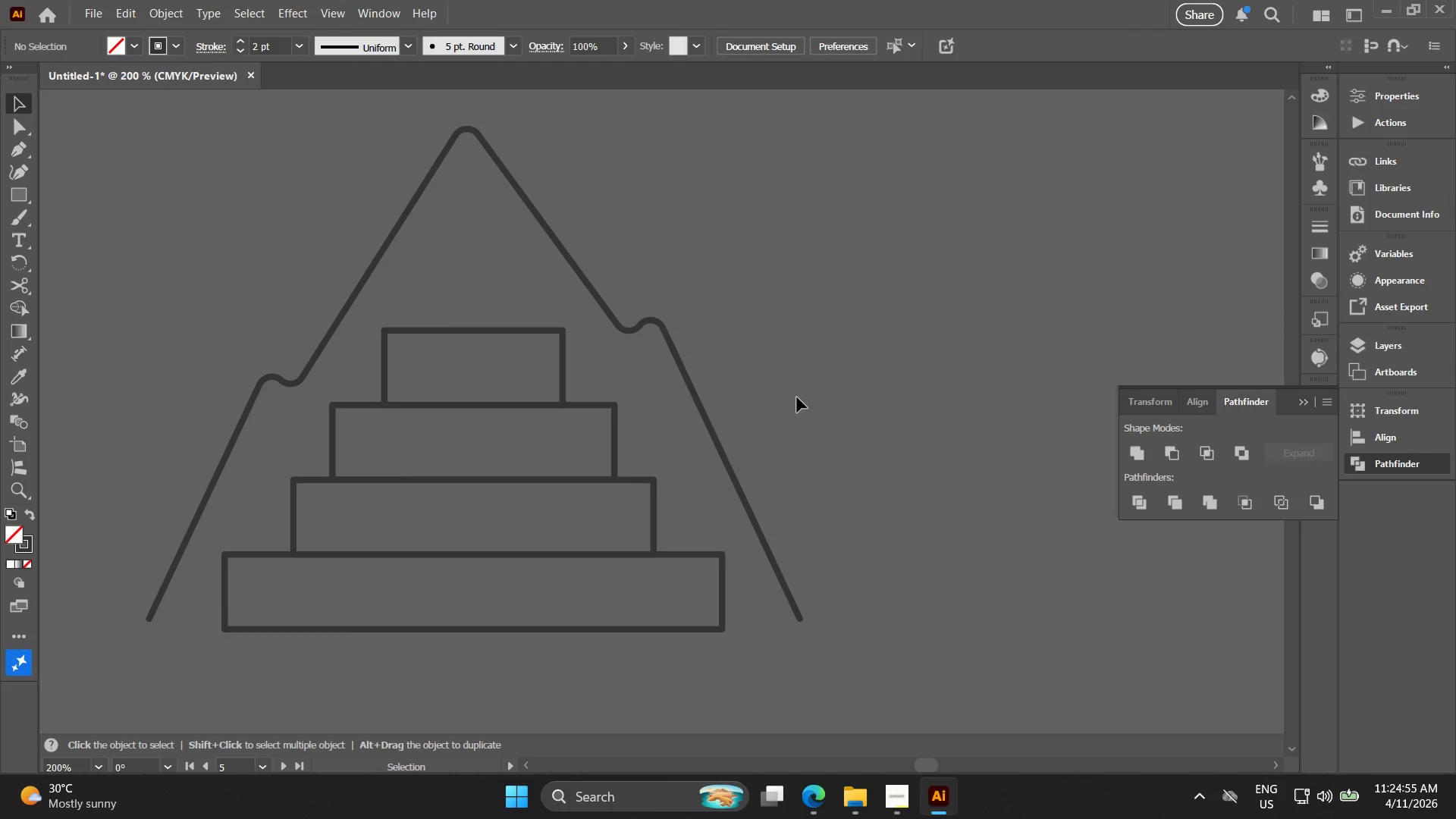 
hold_key(key=ControlLeft, duration=0.7)
 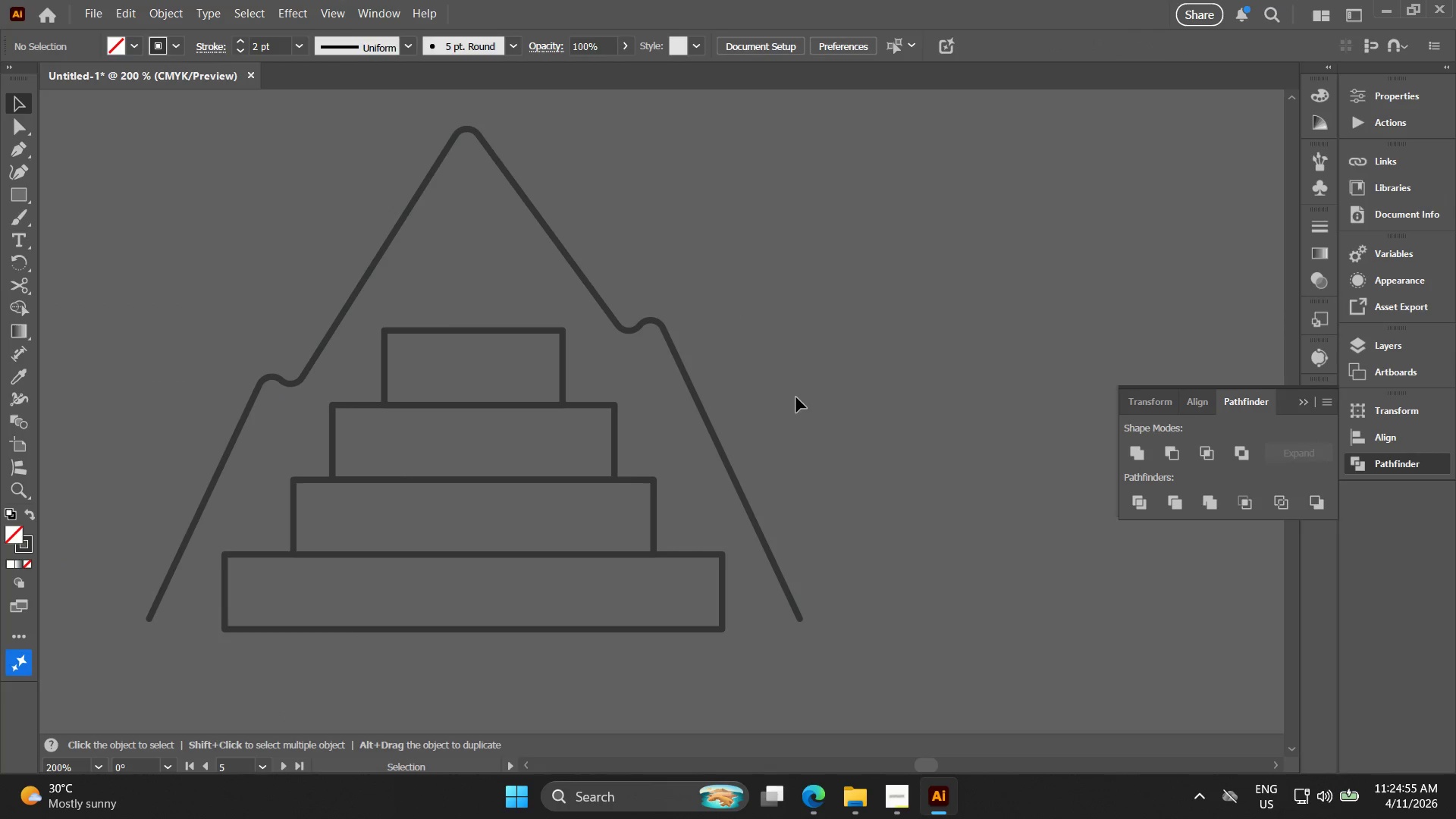 
hold_key(key=ControlLeft, duration=2.88)
left_click([800, 397])
 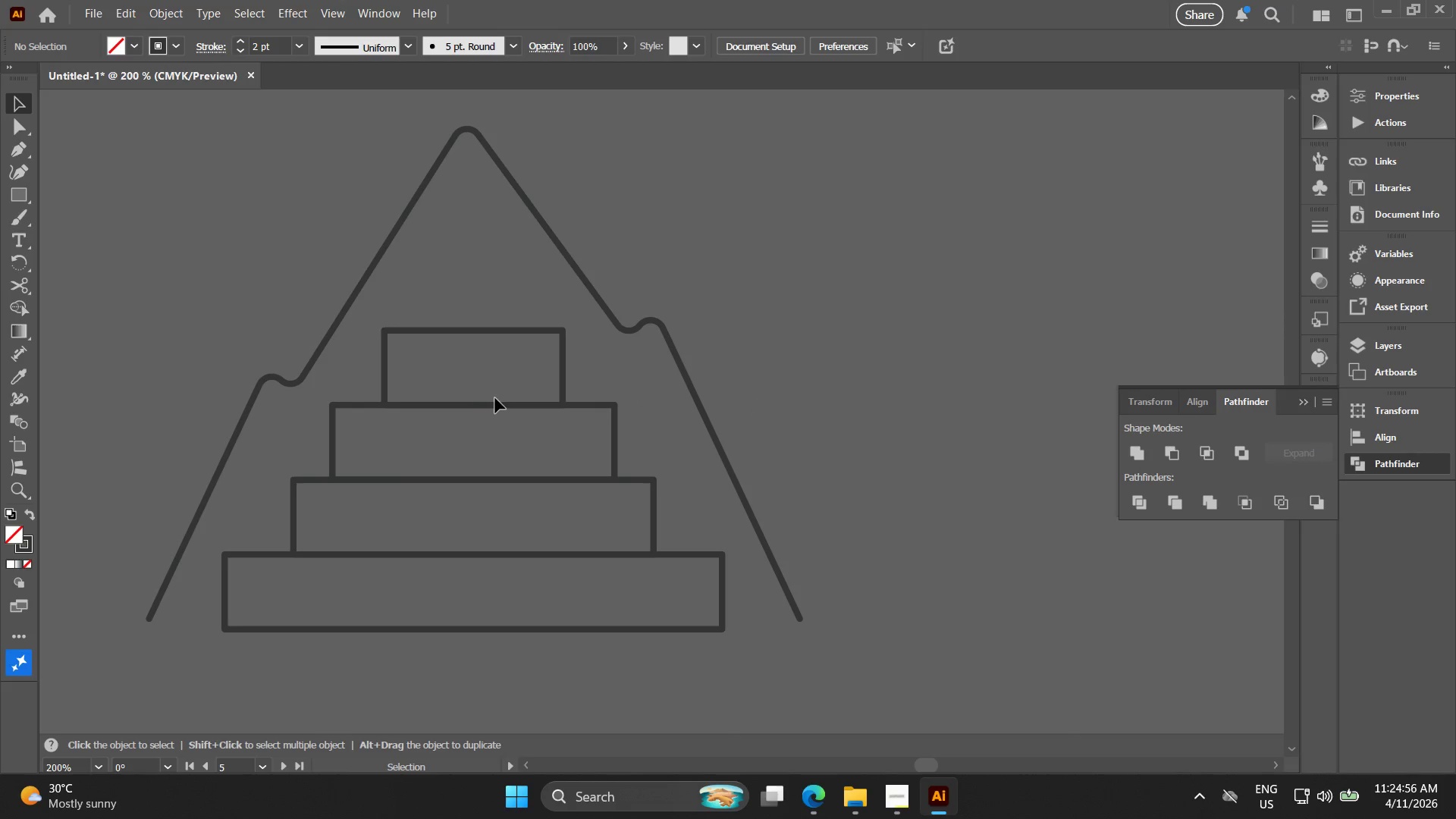 
left_click_drag(start_coordinate=[496, 404], to_coordinate=[486, 404])
 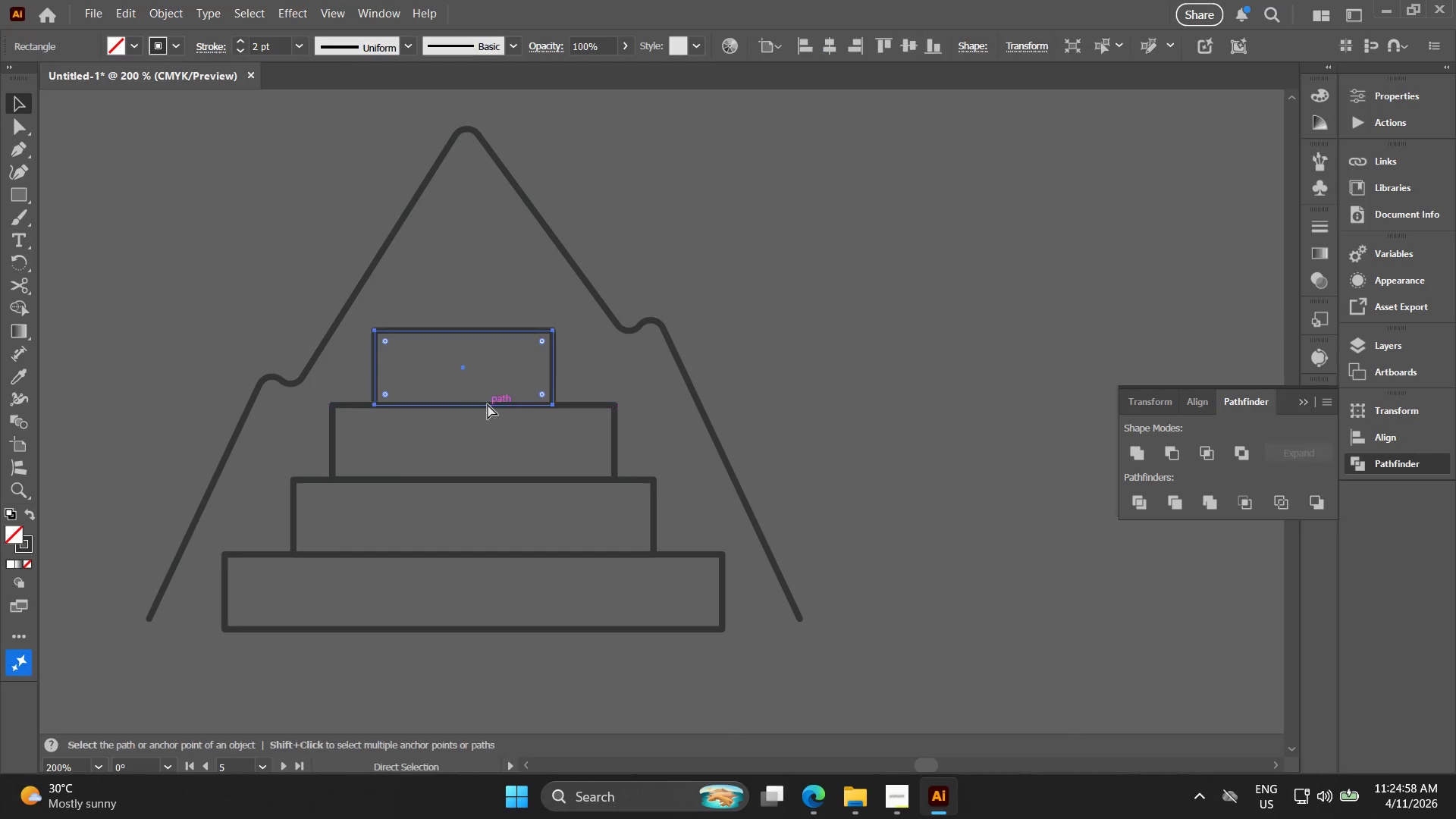 
key(Control+Z)
 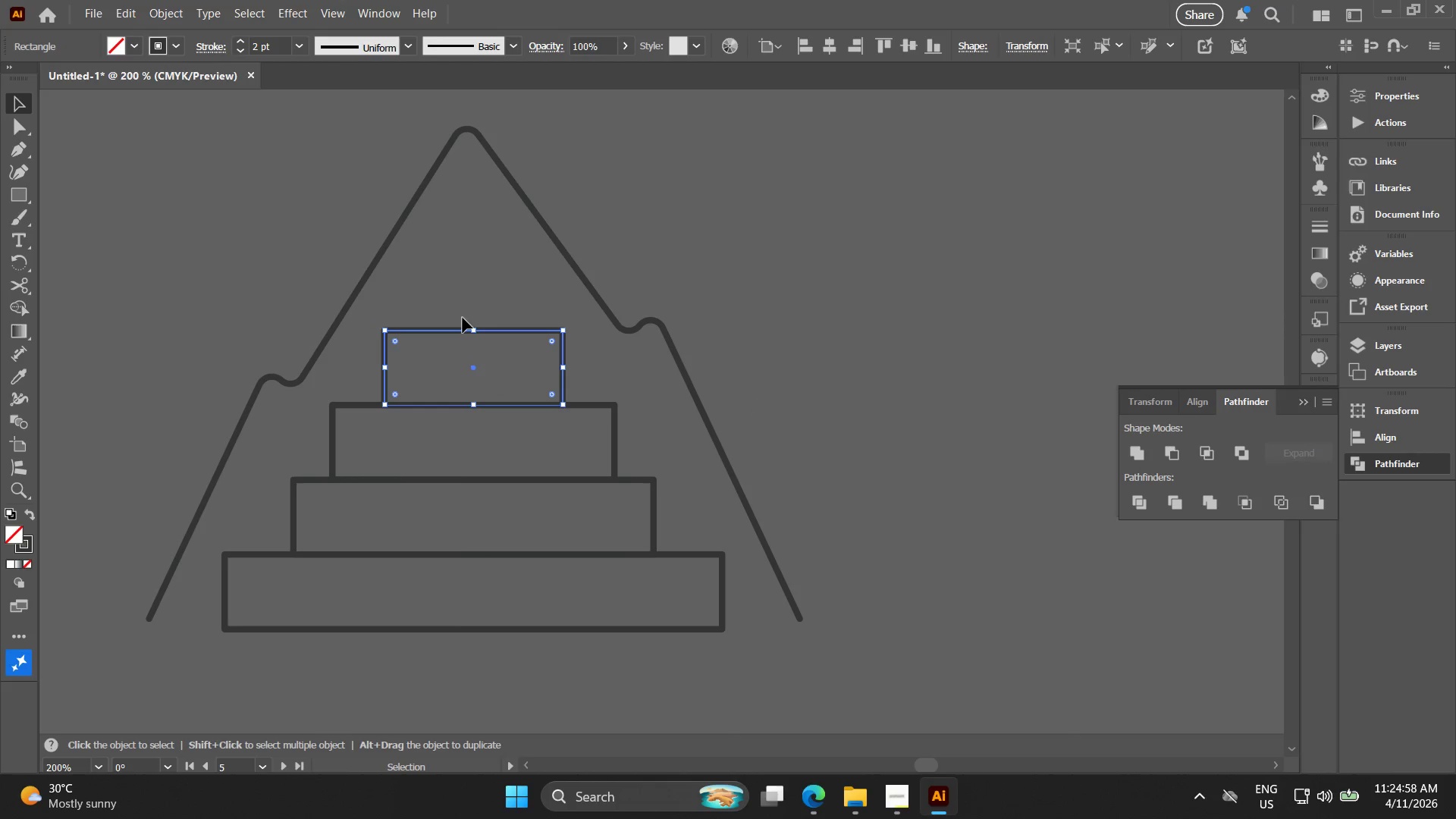 
left_click_drag(start_coordinate=[460, 315], to_coordinate=[500, 659])
 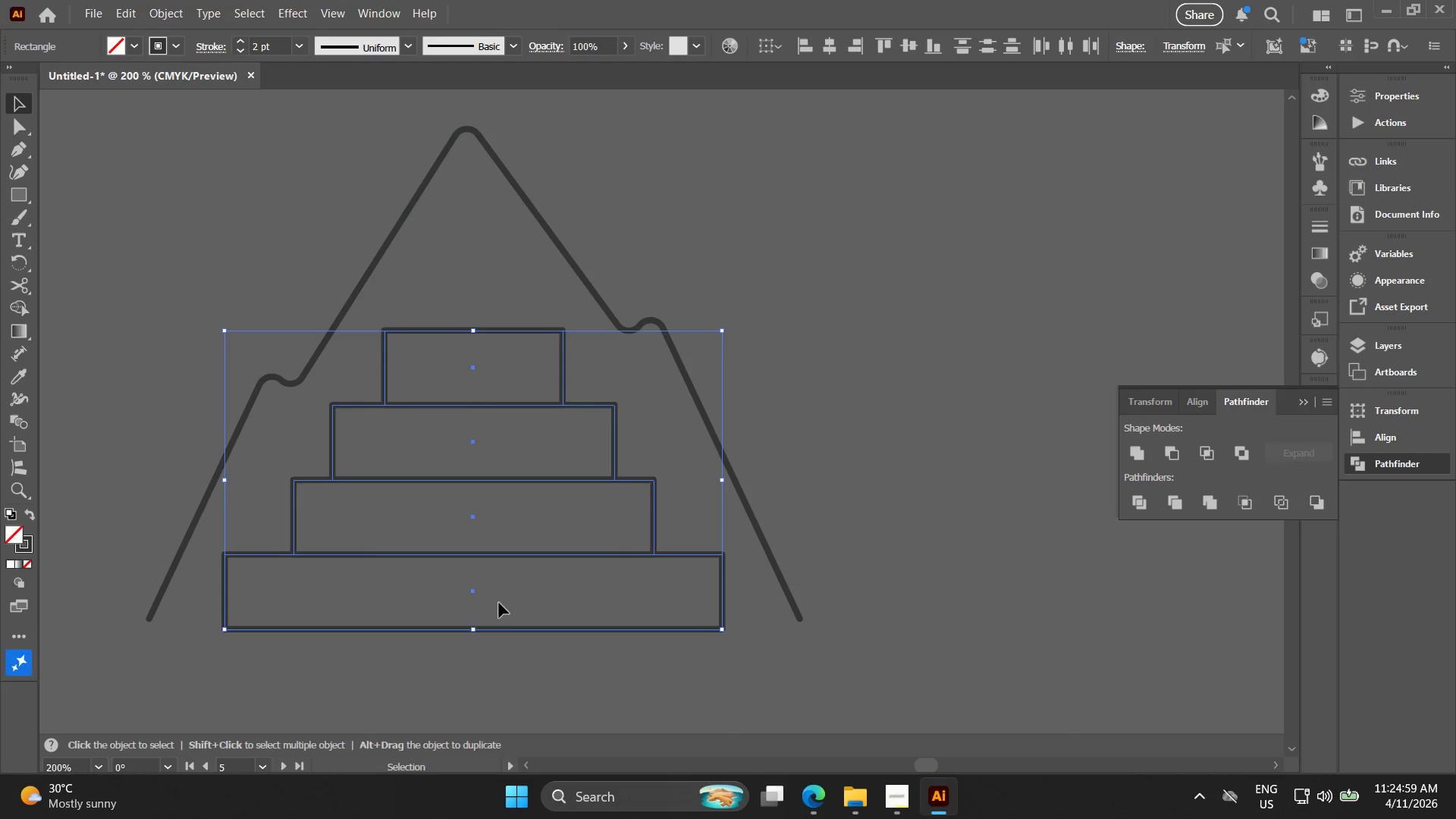 
key(Control+G)
 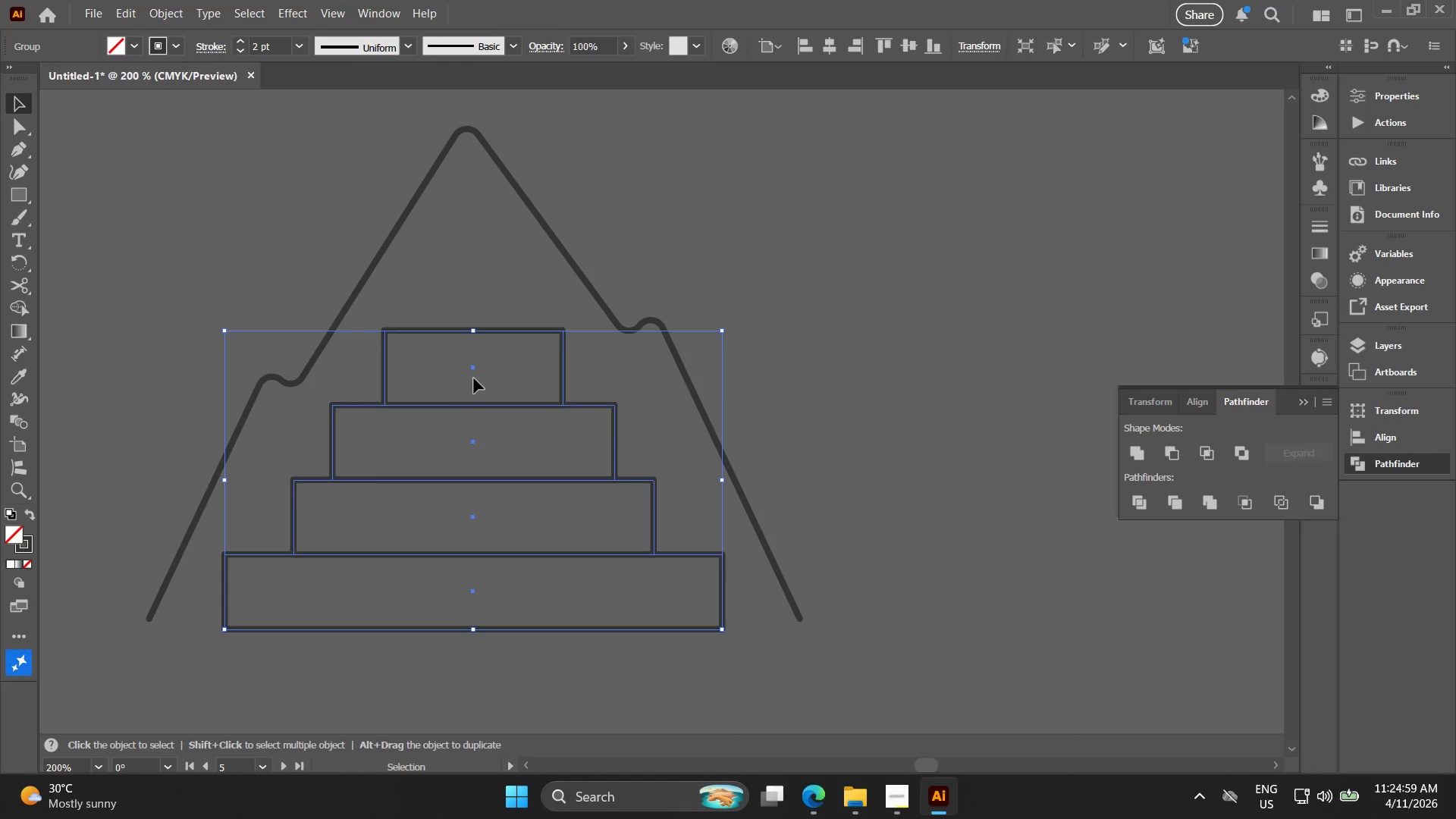 
left_click([476, 374])
 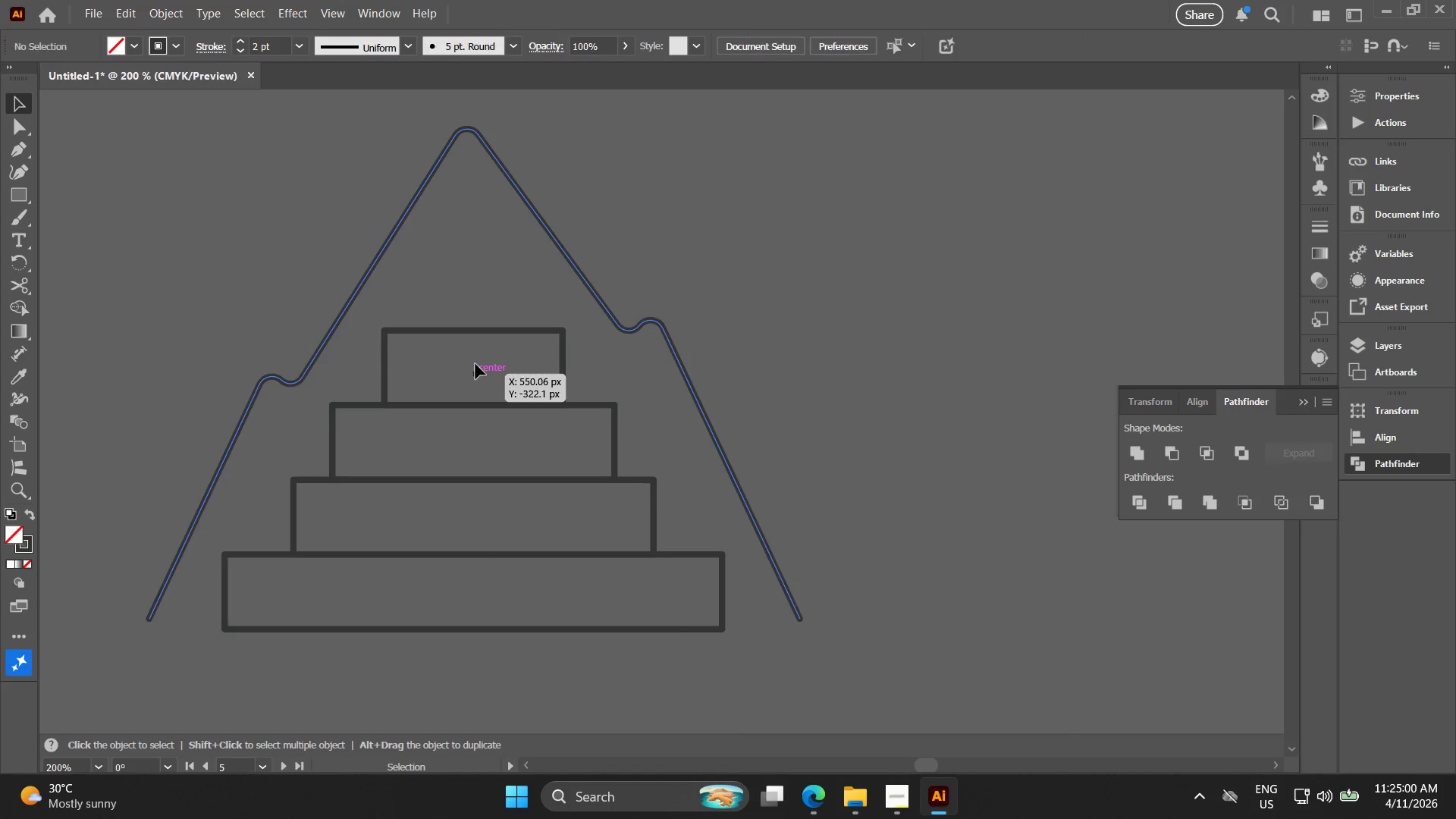 
left_click_drag(start_coordinate=[475, 364], to_coordinate=[476, 278])
 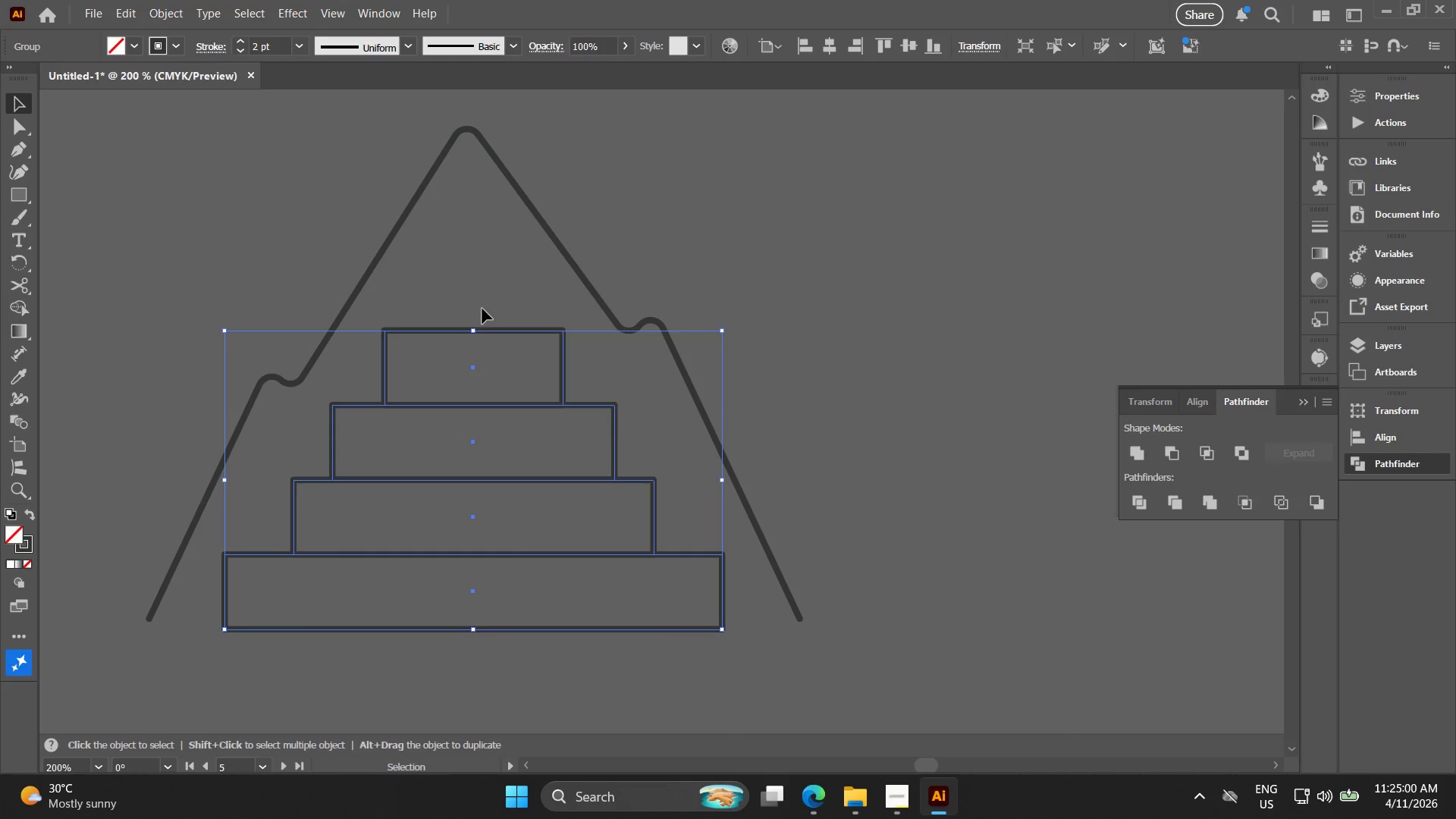 
key(Control+Shift+ShiftLeft)
 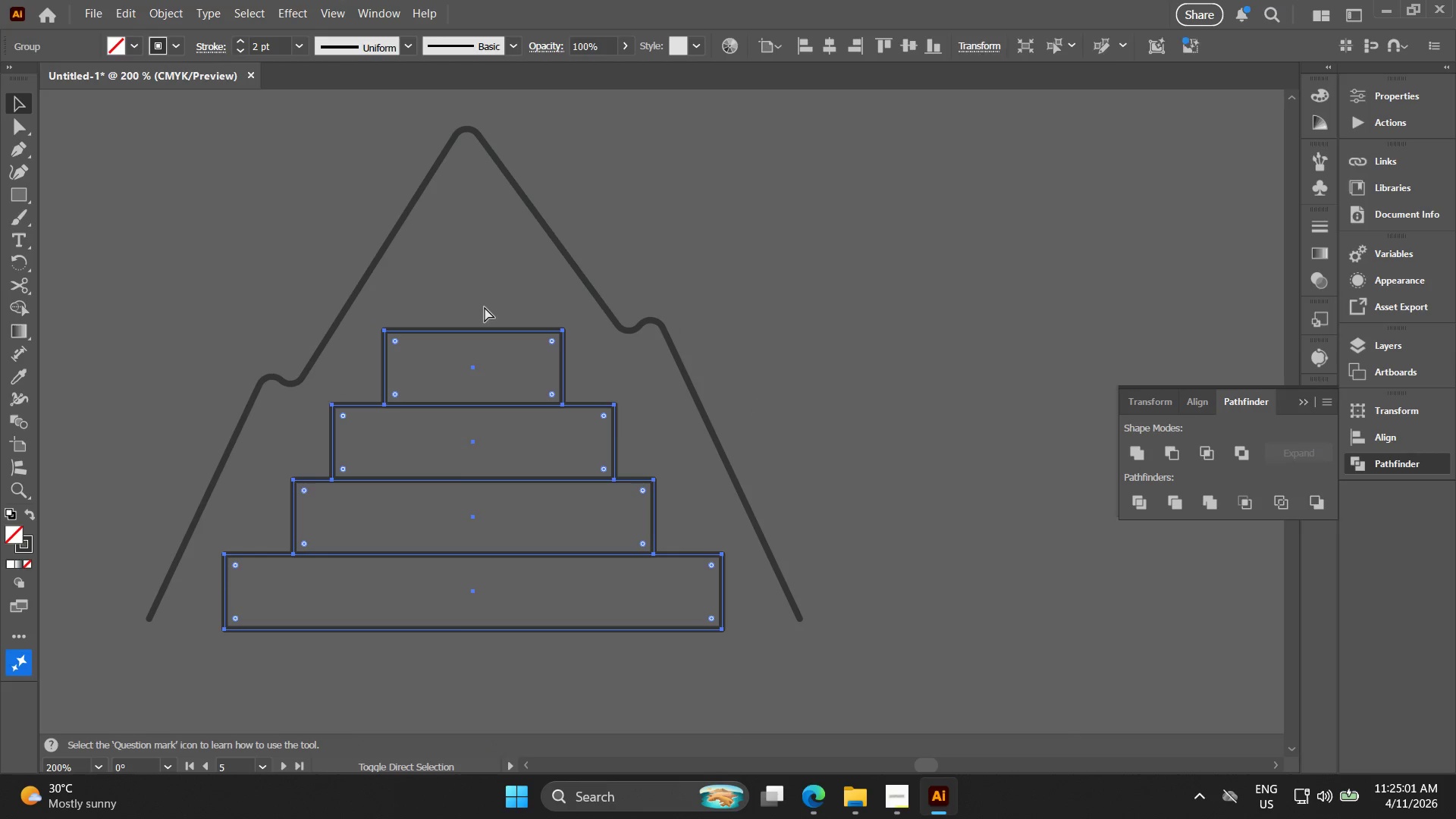 
key(Control+ControlLeft)
 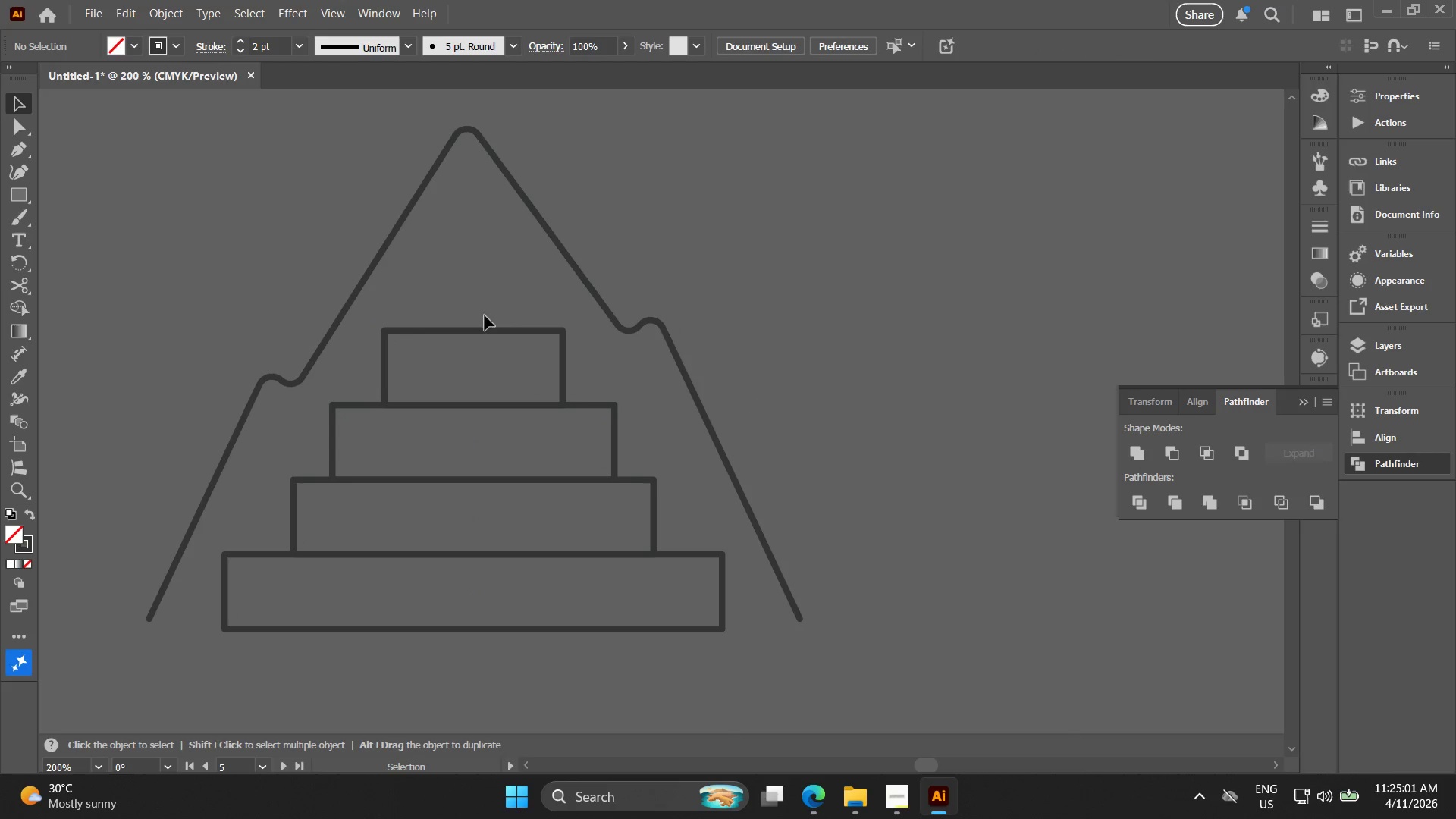 
key(Control+Shift+G)
 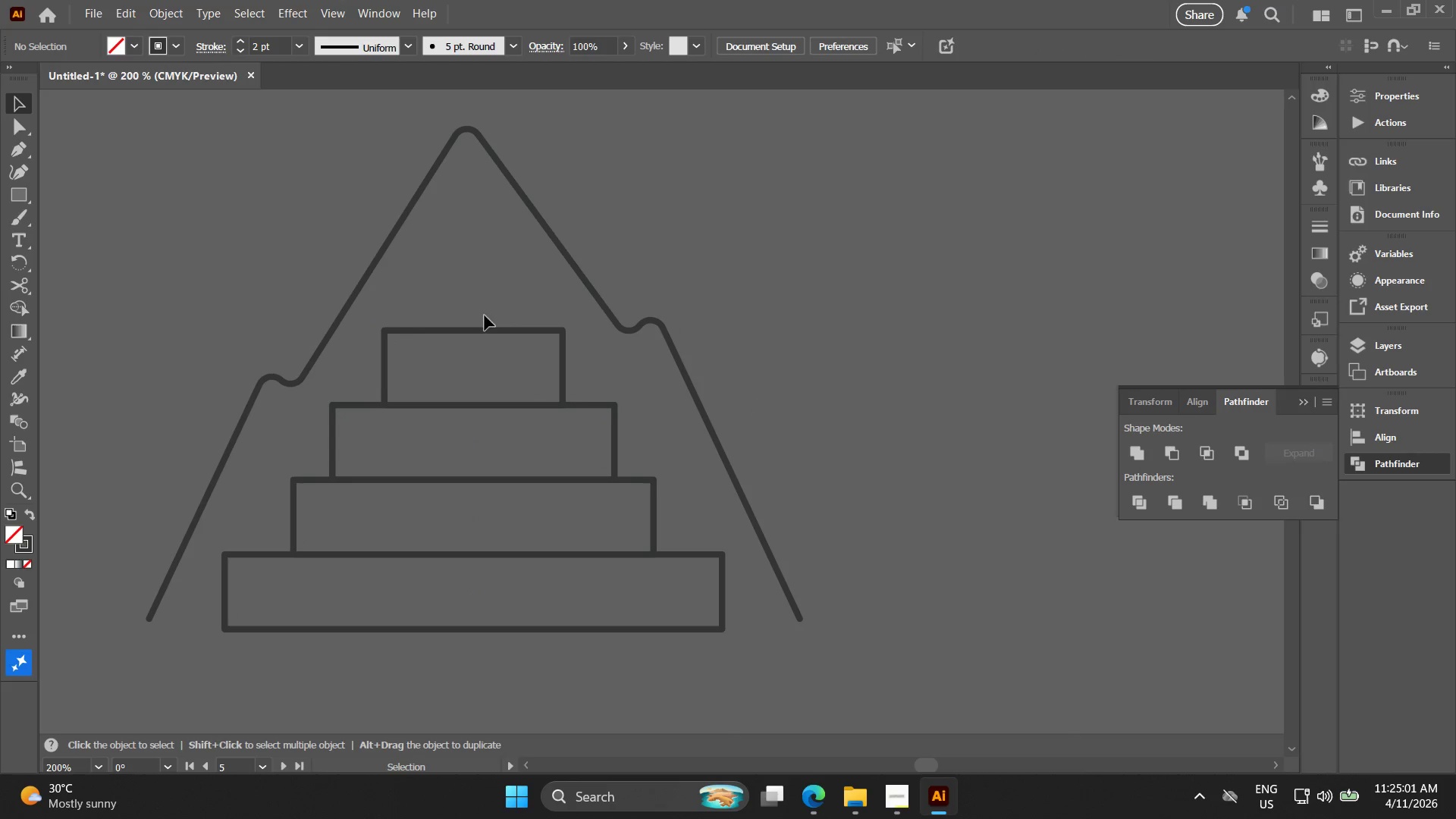 
hold_key(key=AltLeft, duration=1.5)
left_click_drag(start_coordinate=[485, 331], to_coordinate=[487, 253])
 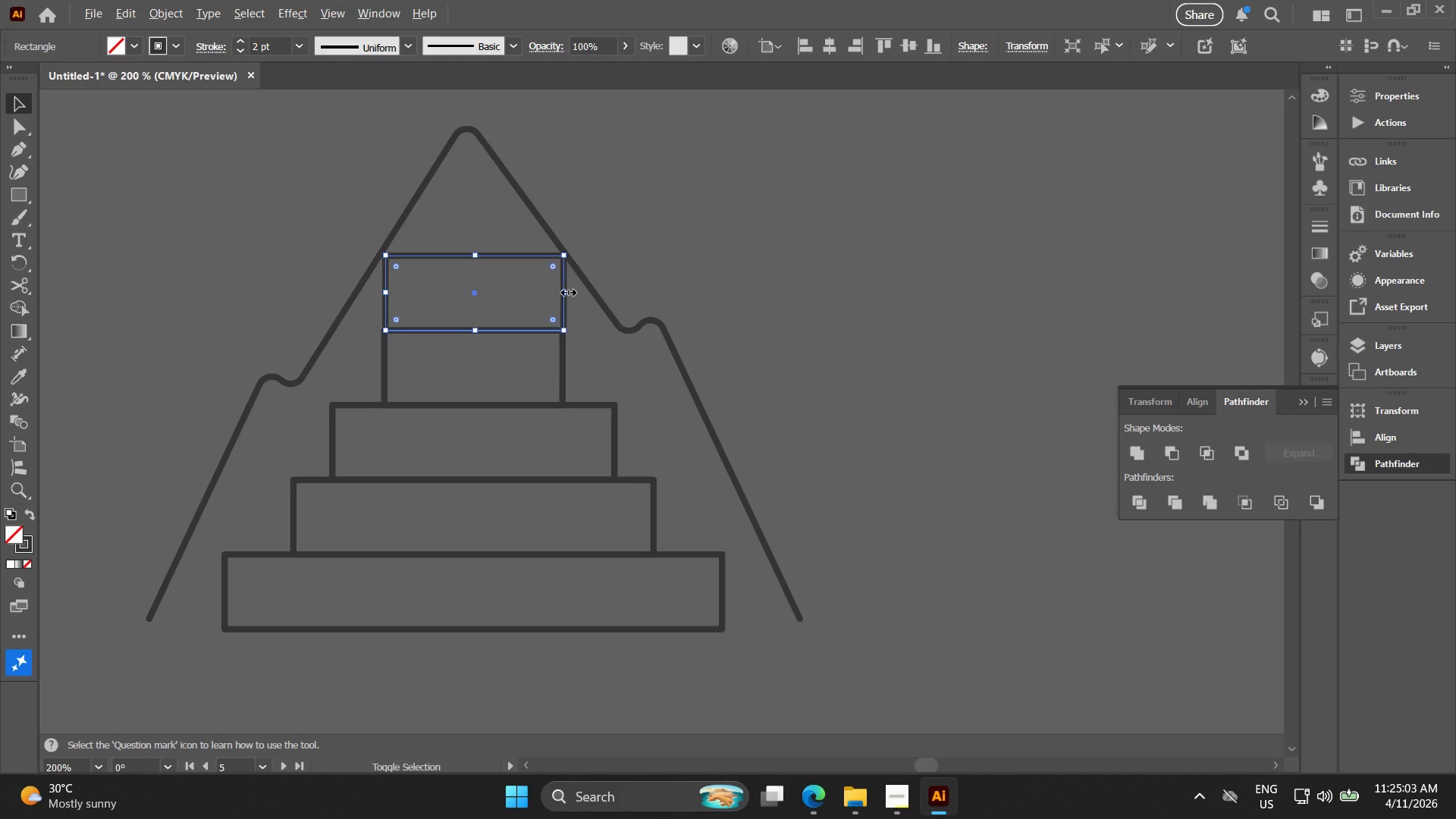 
key(Alt+AltLeft)
 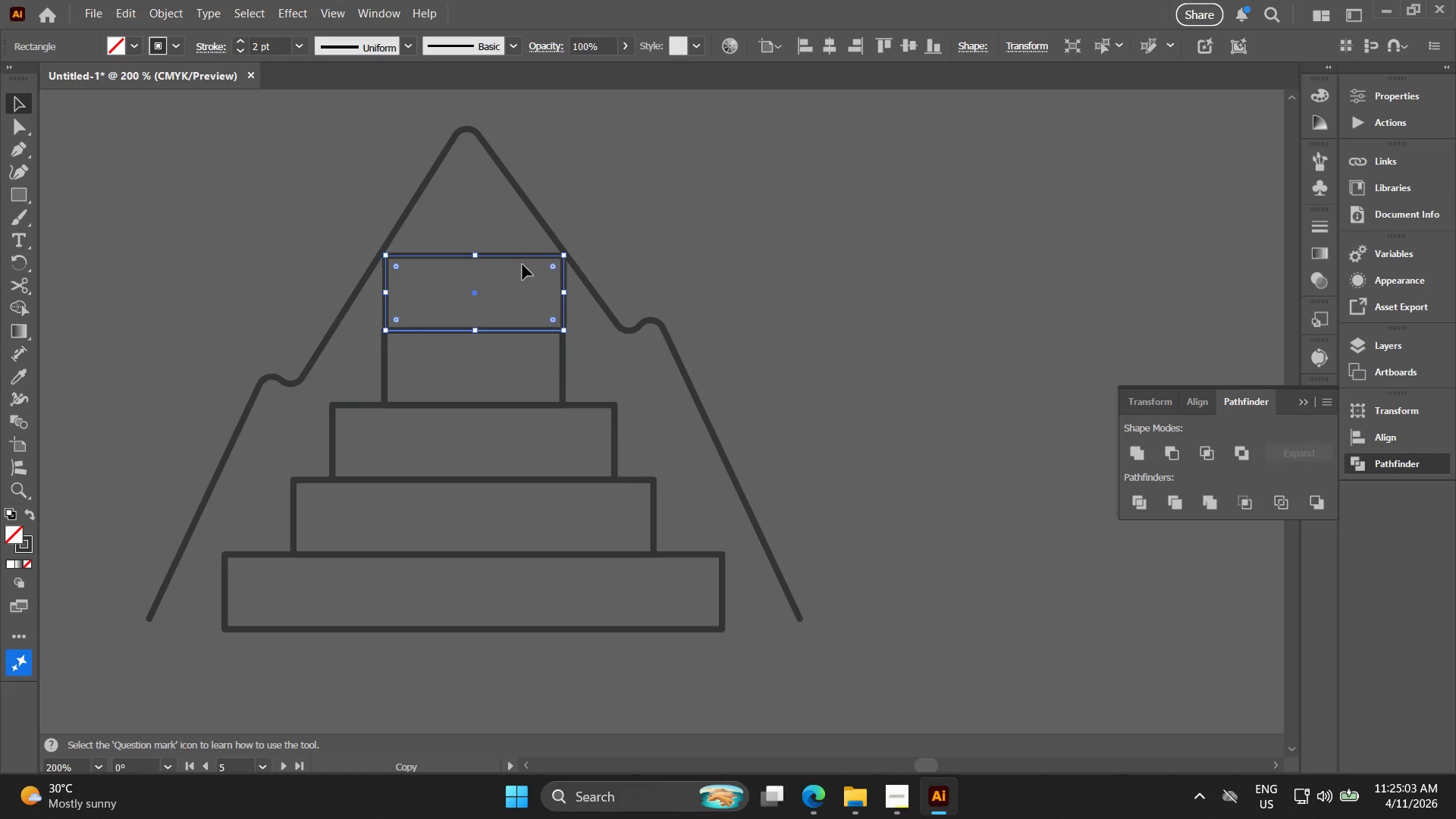 
key(Alt+AltLeft)
 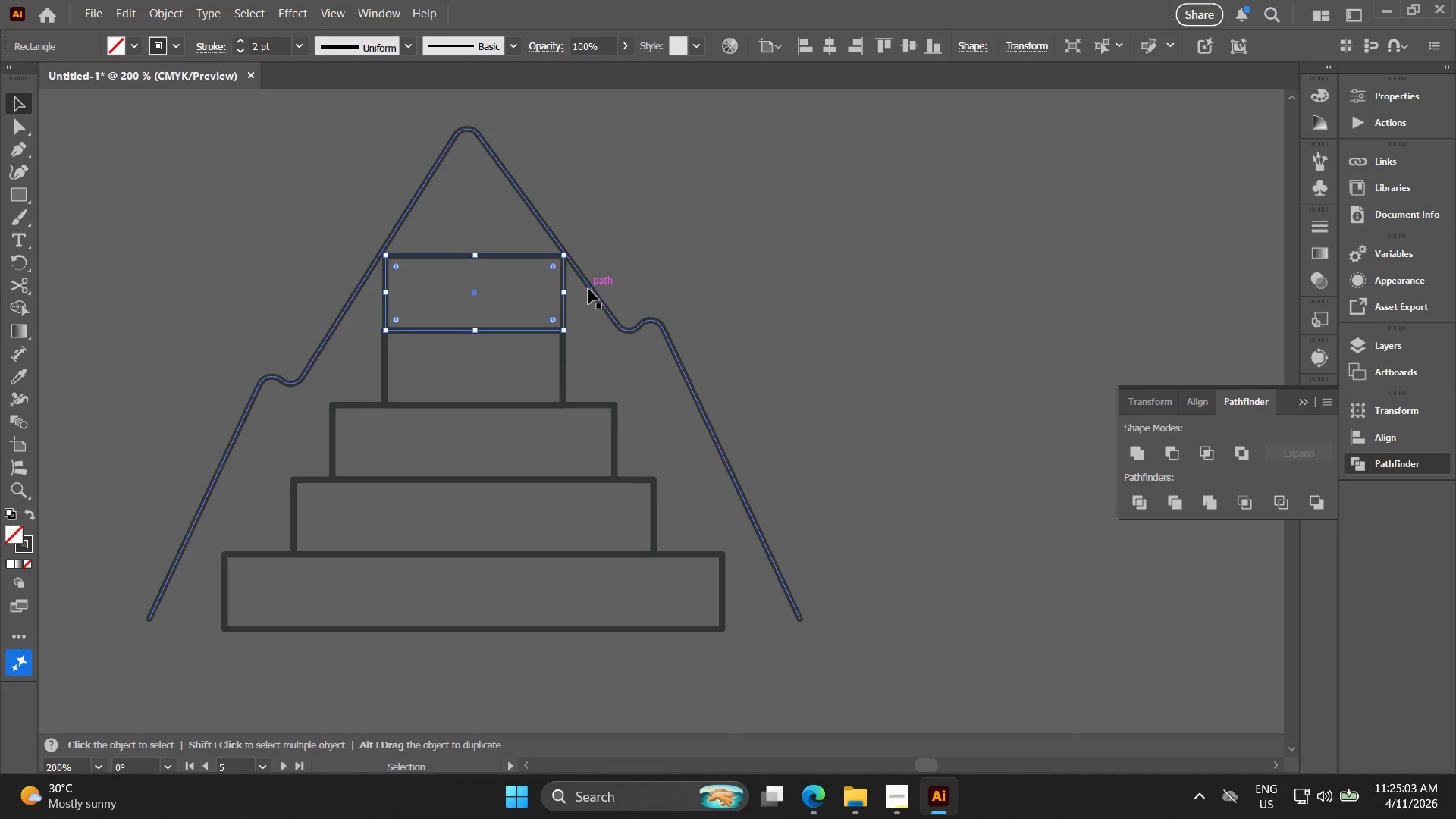 
hold_key(key=AltLeft, duration=0.52)
 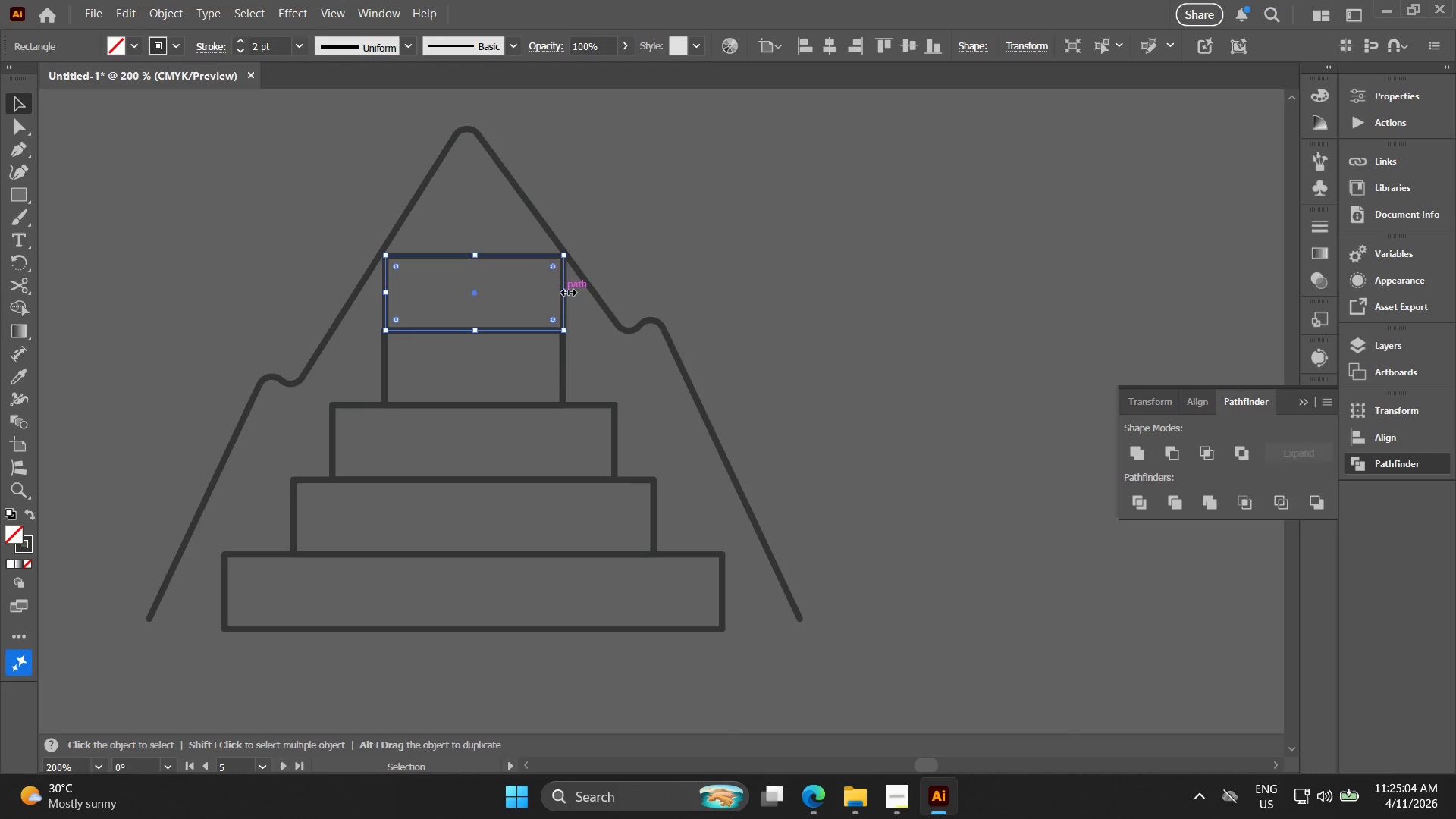 
hold_key(key=ShiftLeft, duration=0.48)
 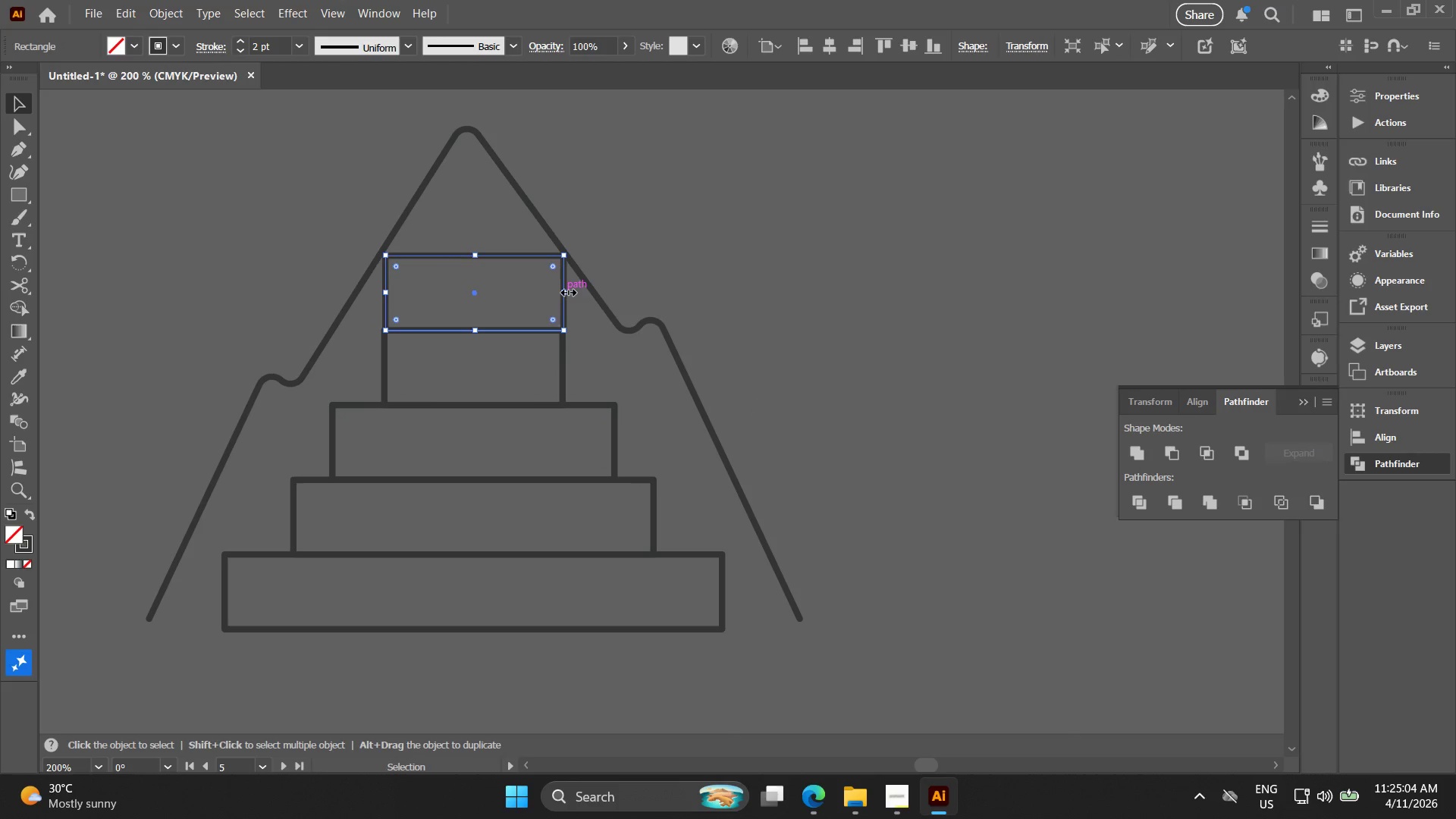 
hold_key(key=AltLeft, duration=1.5)
left_click_drag(start_coordinate=[566, 290], to_coordinate=[528, 293])
 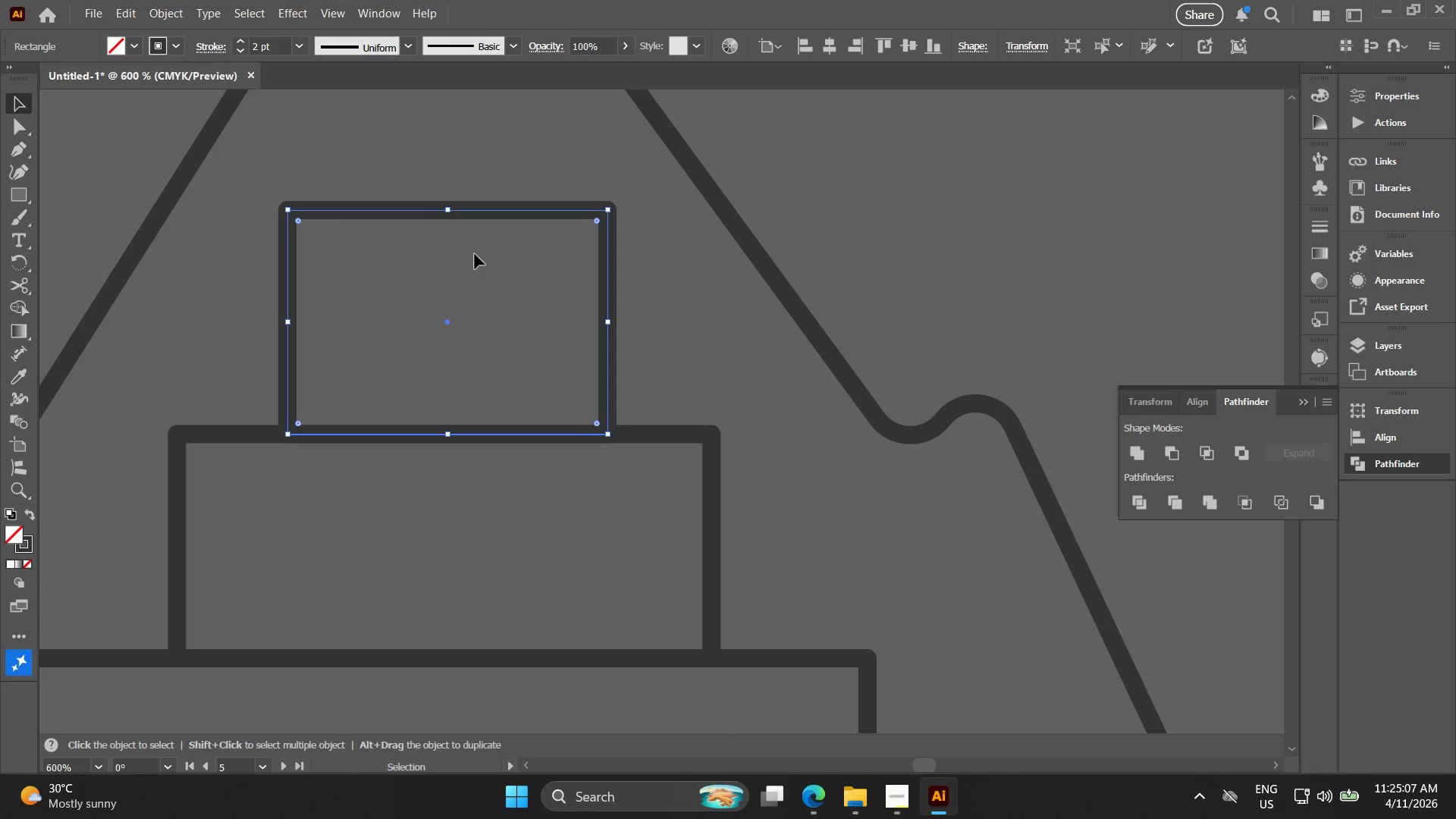 
hold_key(key=AltLeft, duration=0.69)
 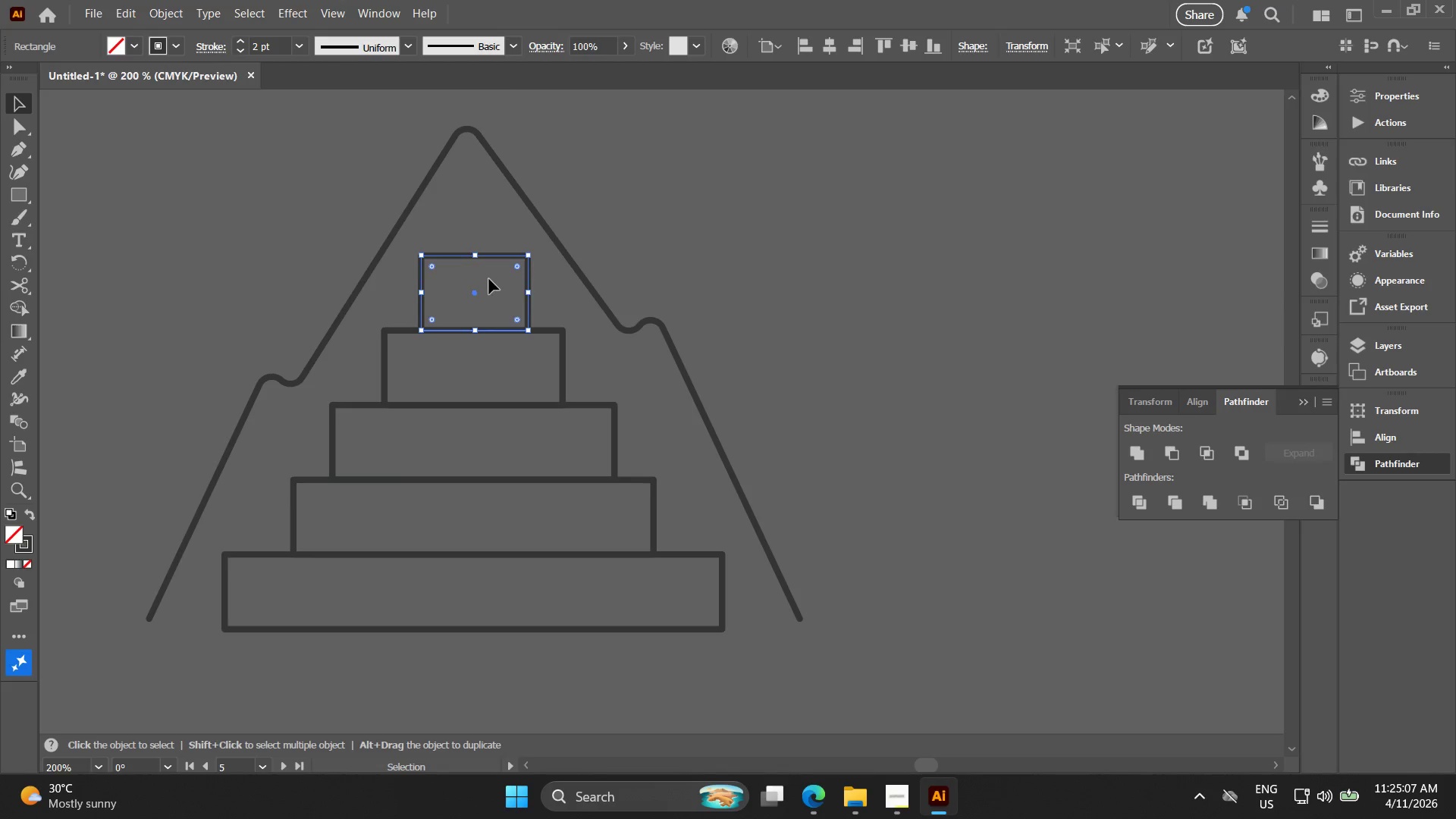 
key(Alt+AltLeft)
 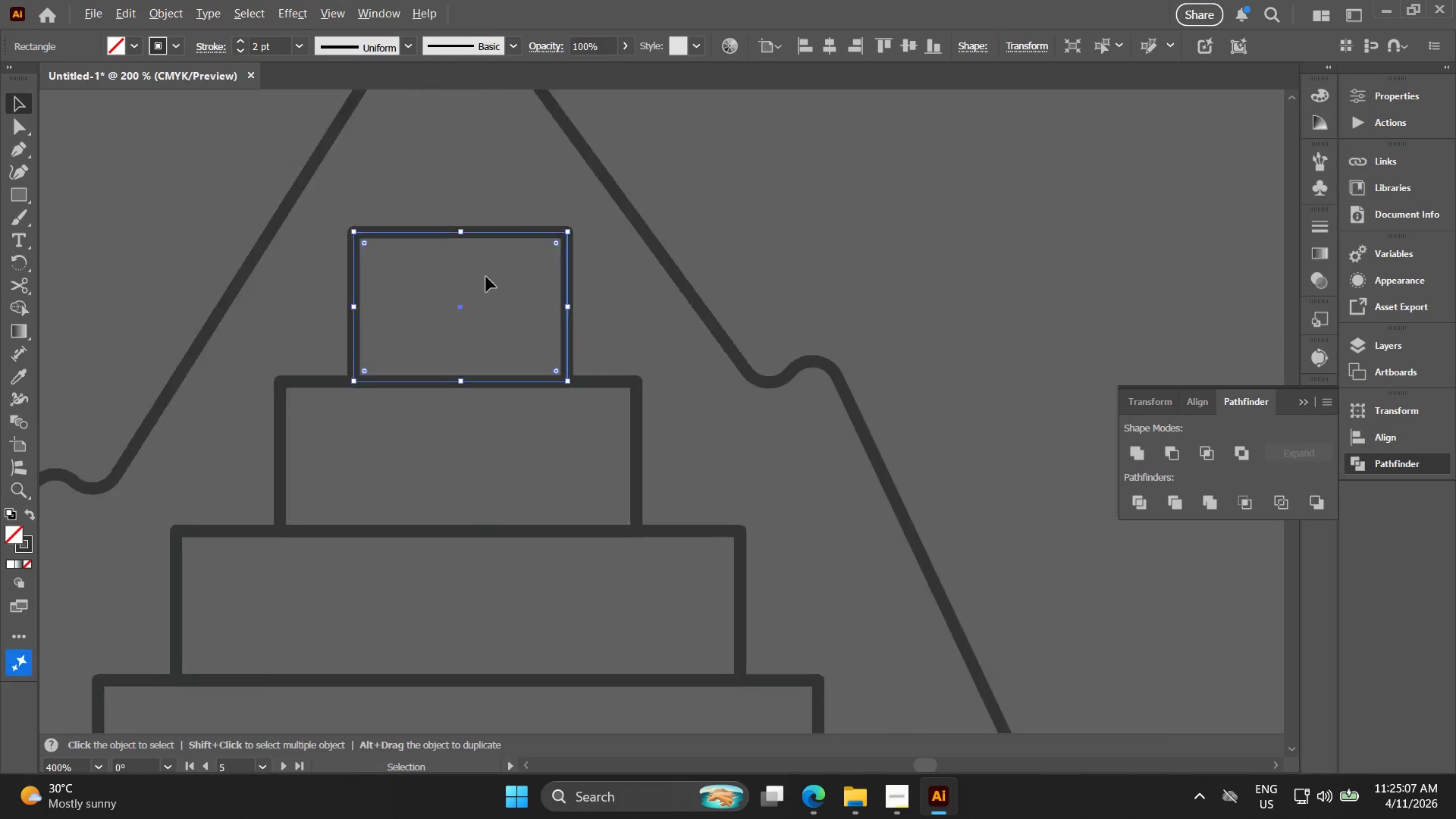 
scroll: coordinate [486, 277], scroll_direction: up, amount: 3.0
 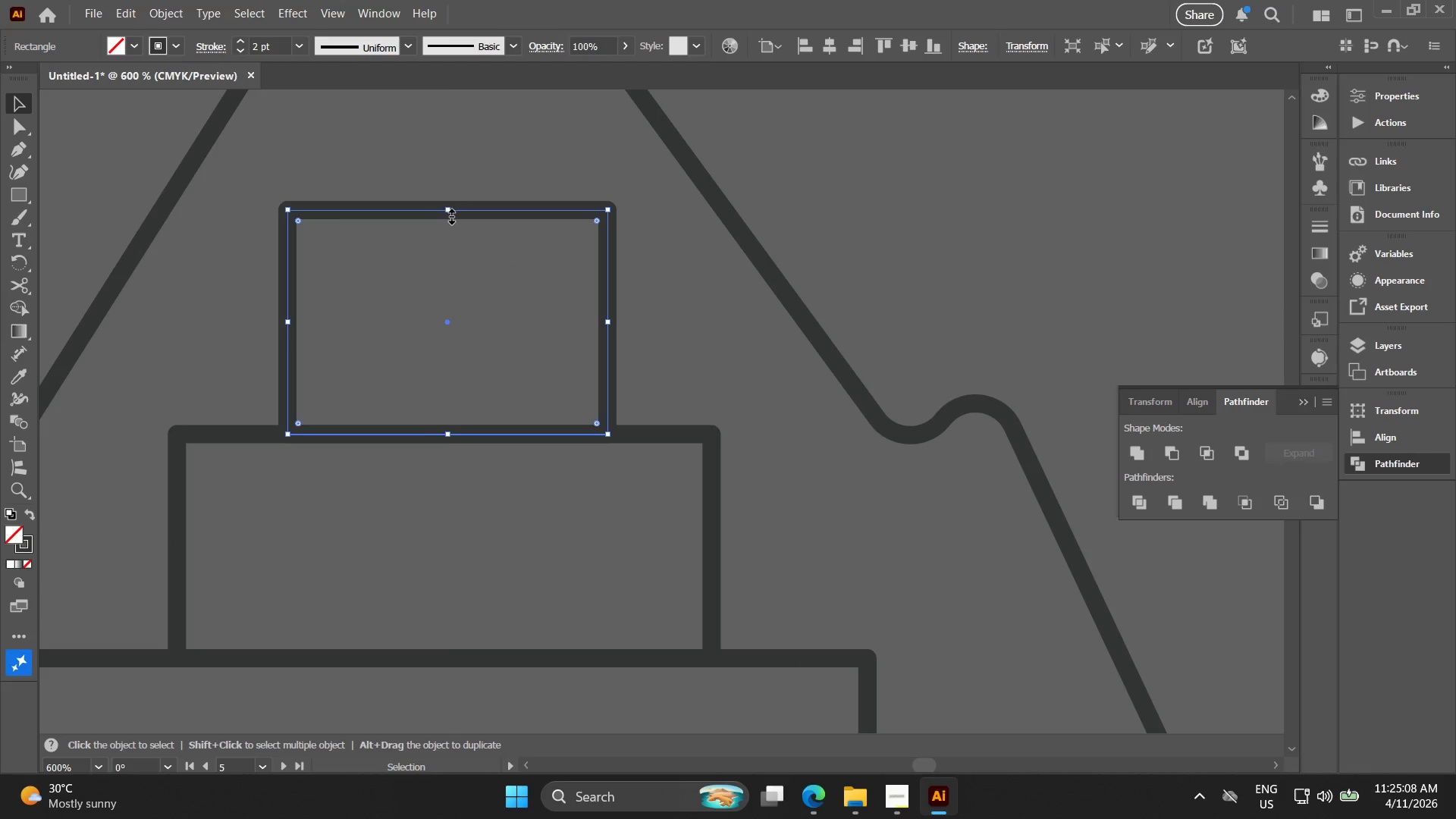 
left_click_drag(start_coordinate=[450, 215], to_coordinate=[450, 275])
 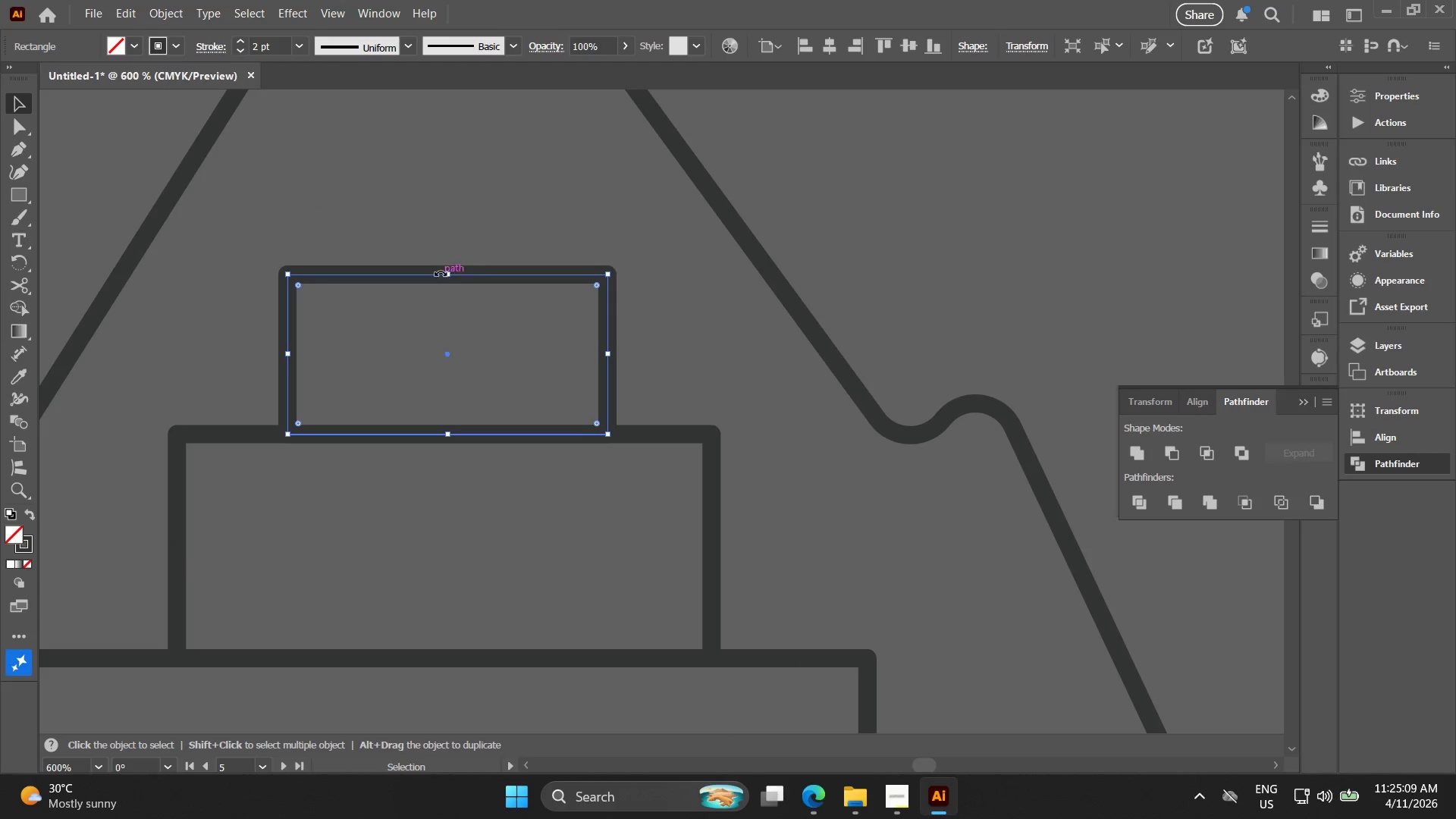 
key(Alt+AltLeft)
 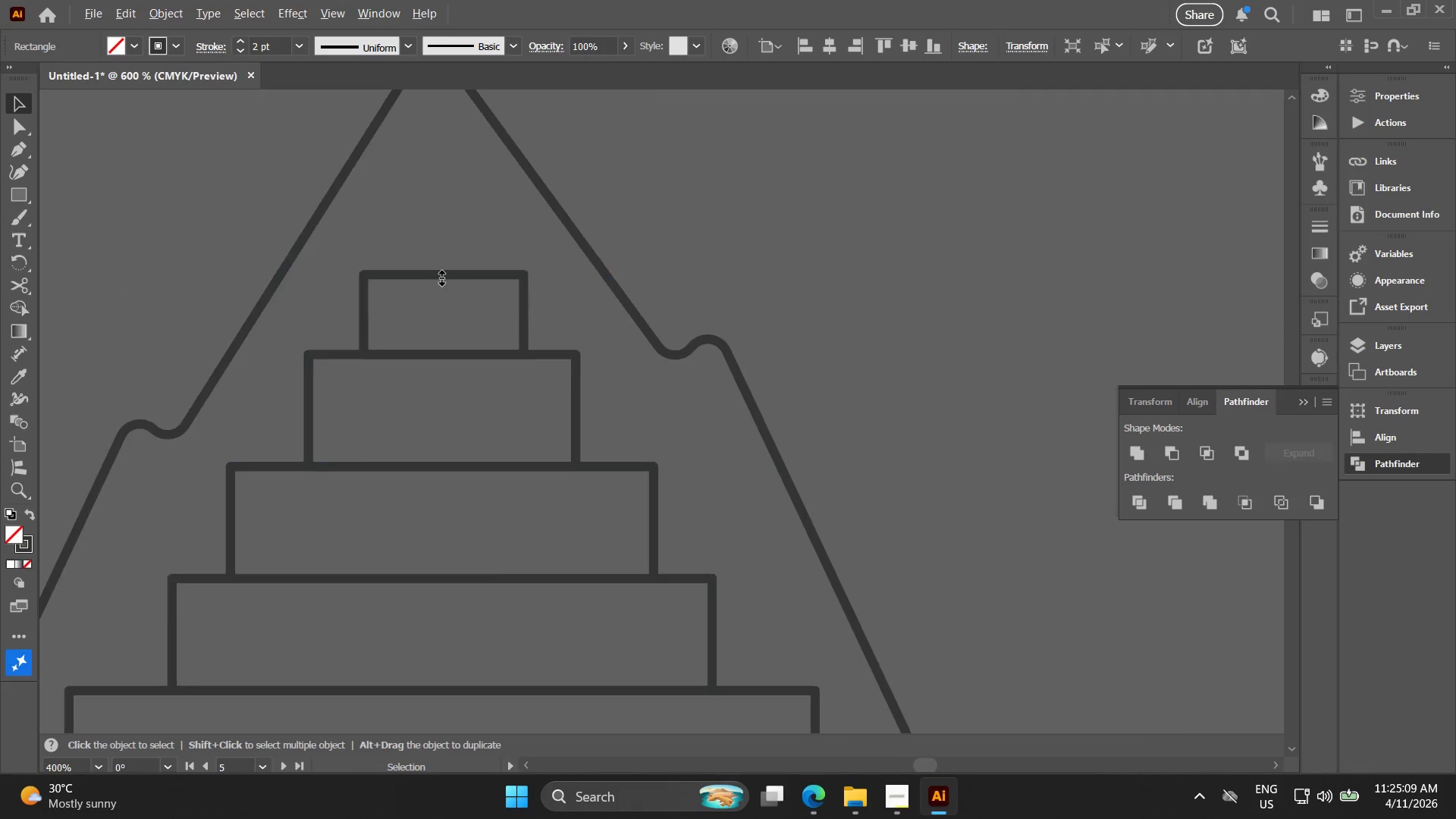 
left_click([451, 223])
 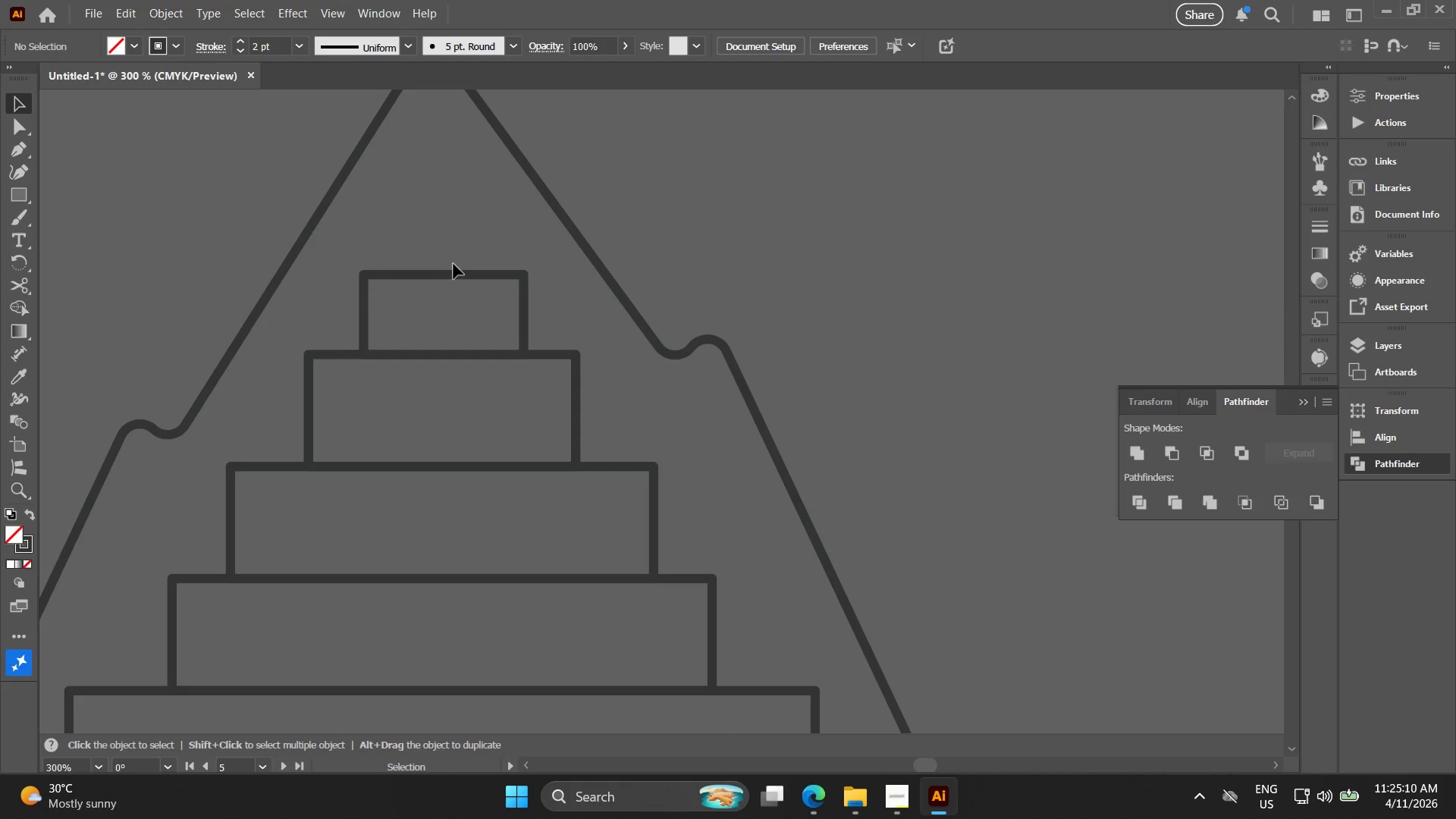 
scroll: coordinate [440, 276], scroll_direction: down, amount: 1.0
 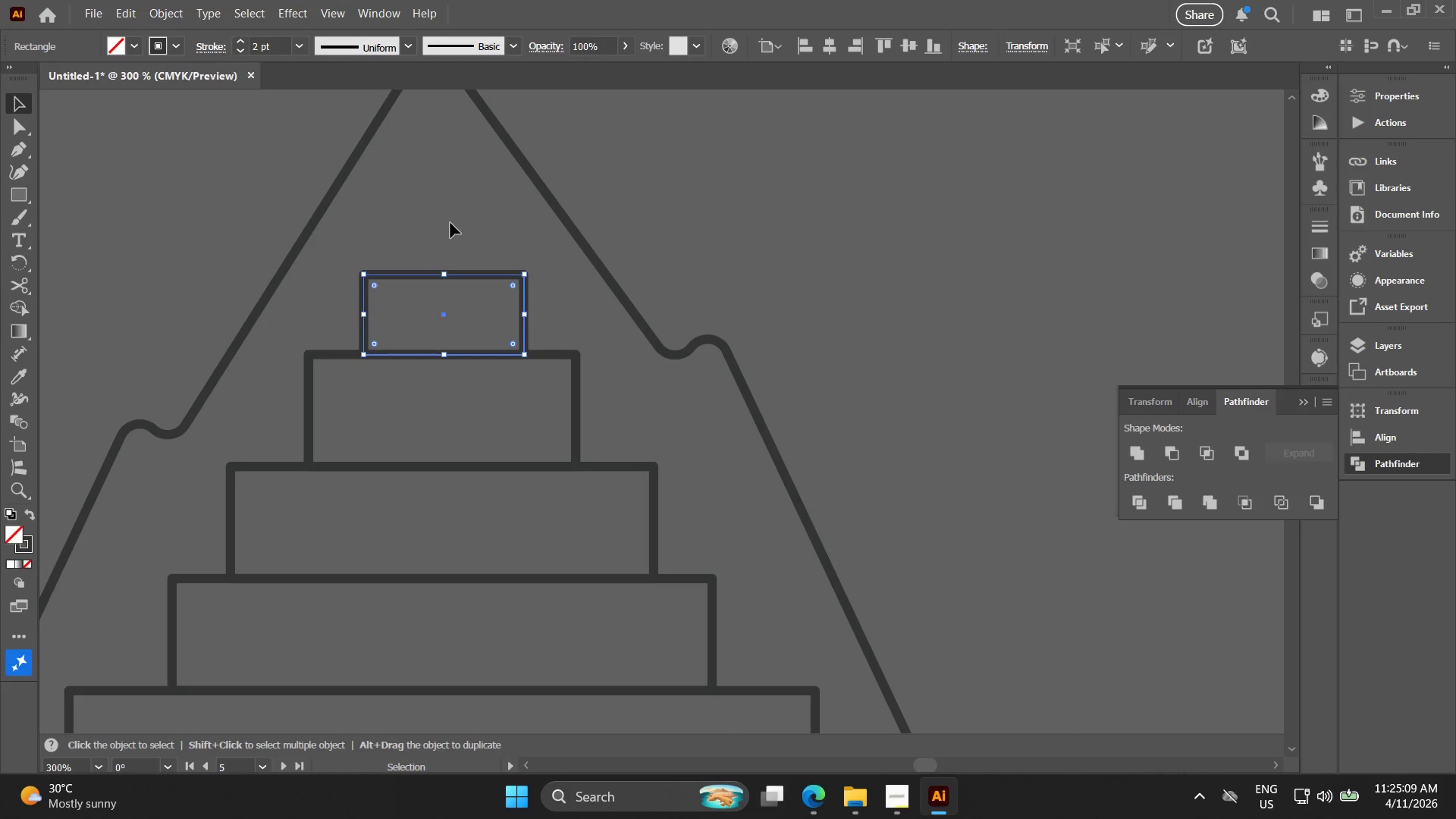 
key(Alt+AltLeft)
 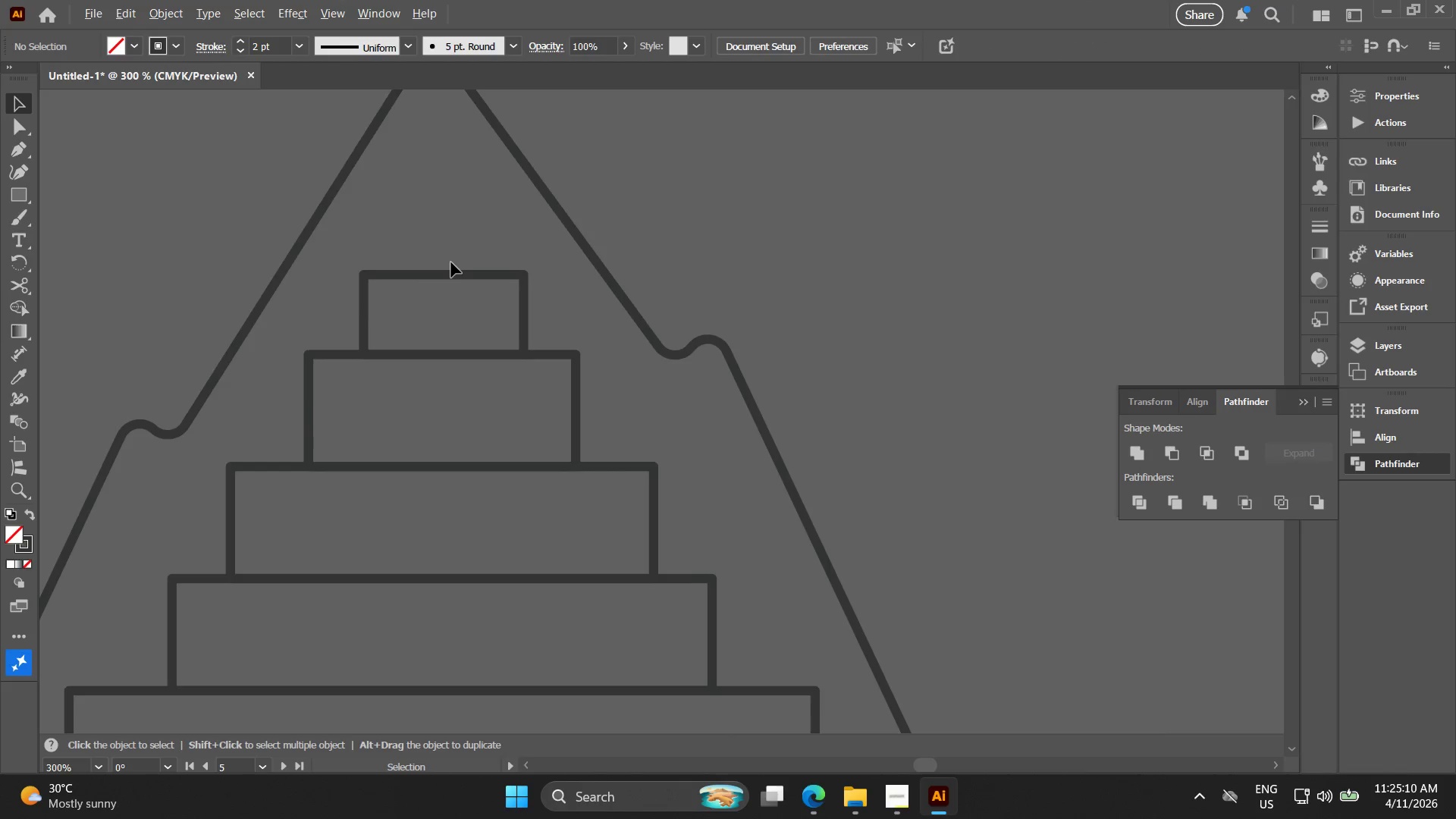 
hold_key(key=AltLeft, duration=1.52)
 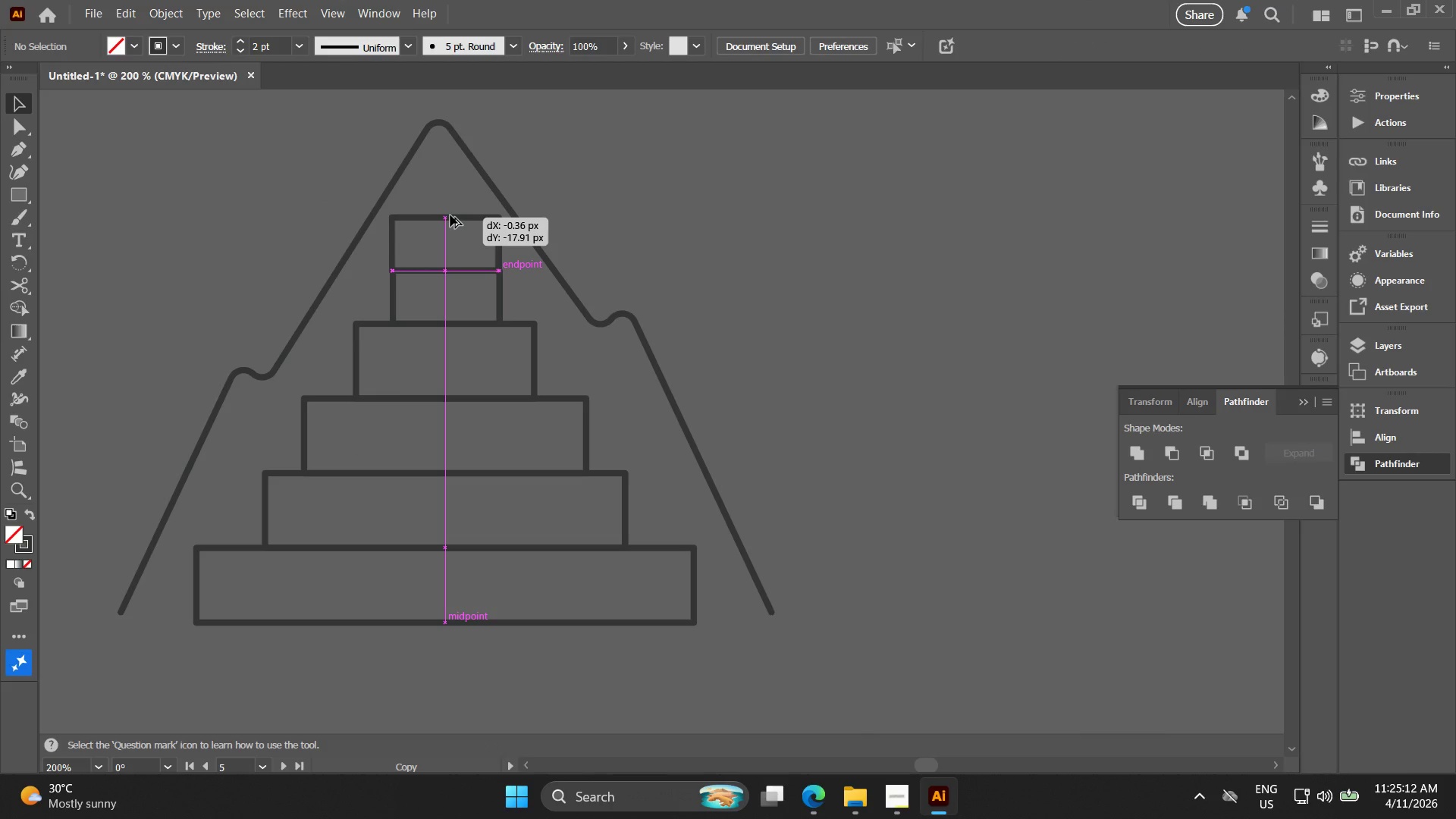 
scroll: coordinate [451, 262], scroll_direction: down, amount: 1.0
 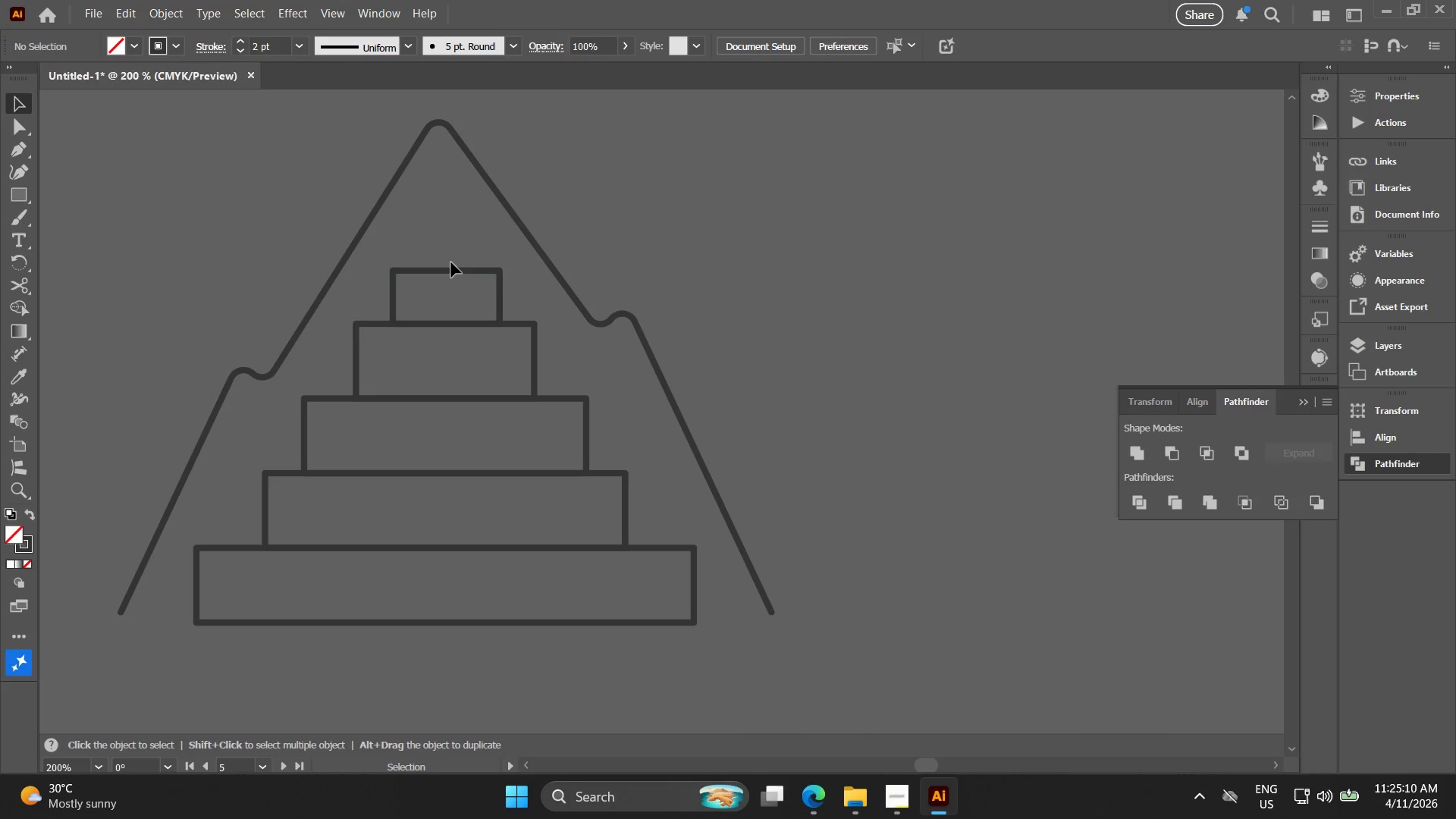 
left_click_drag(start_coordinate=[453, 271], to_coordinate=[450, 215])
 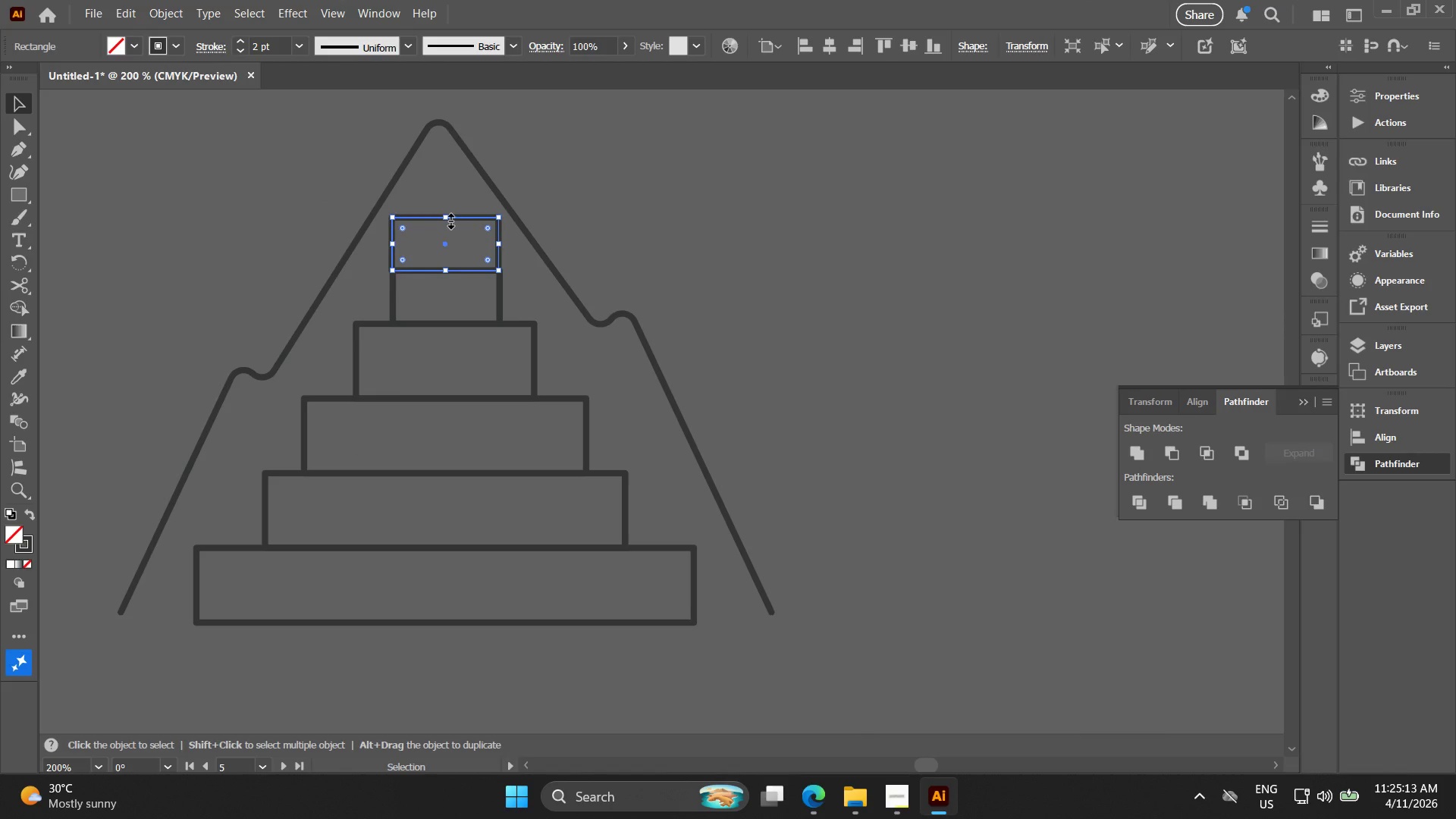 
hold_key(key=AltLeft, duration=0.91)
 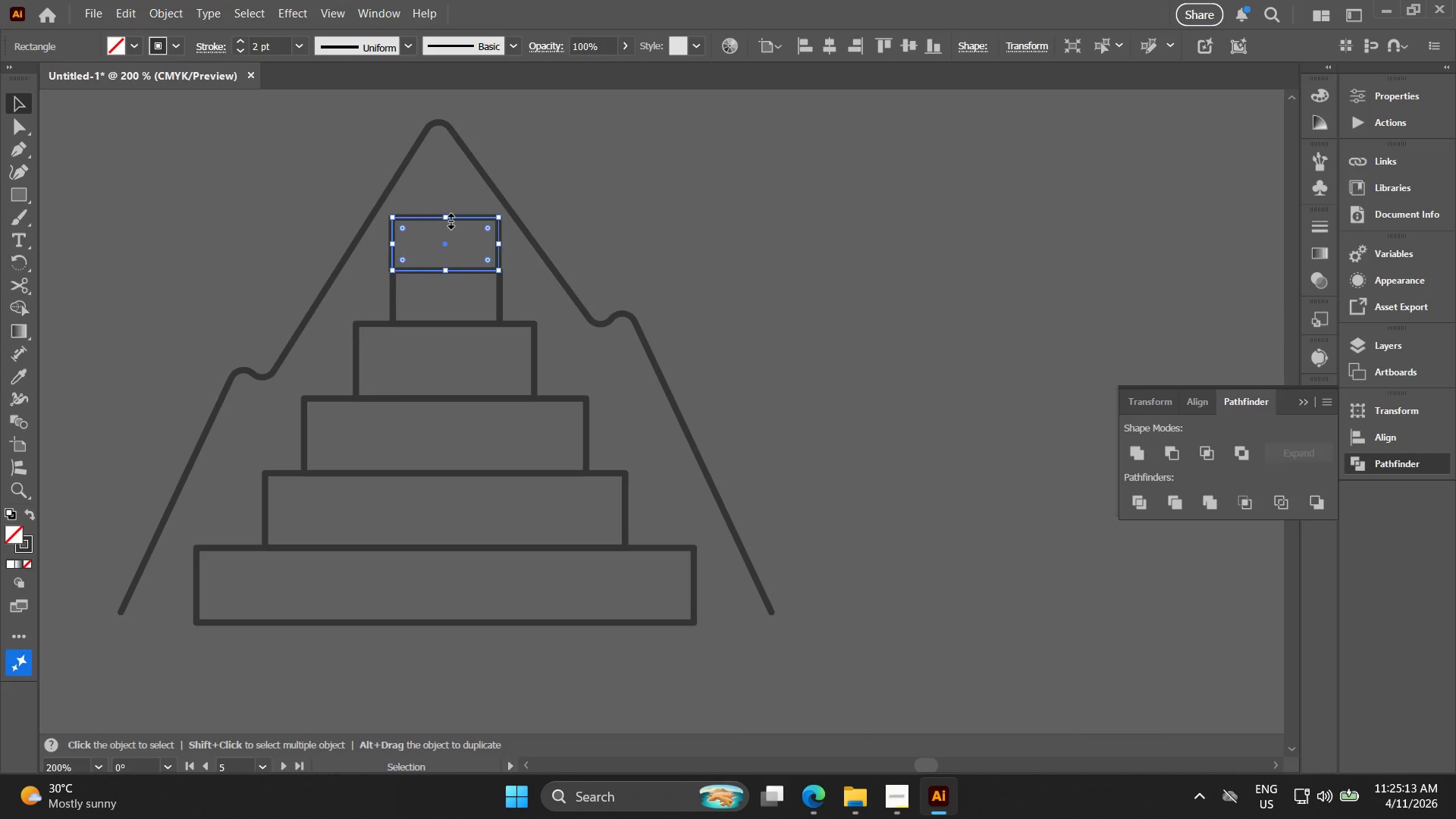 
wait(317.92)
 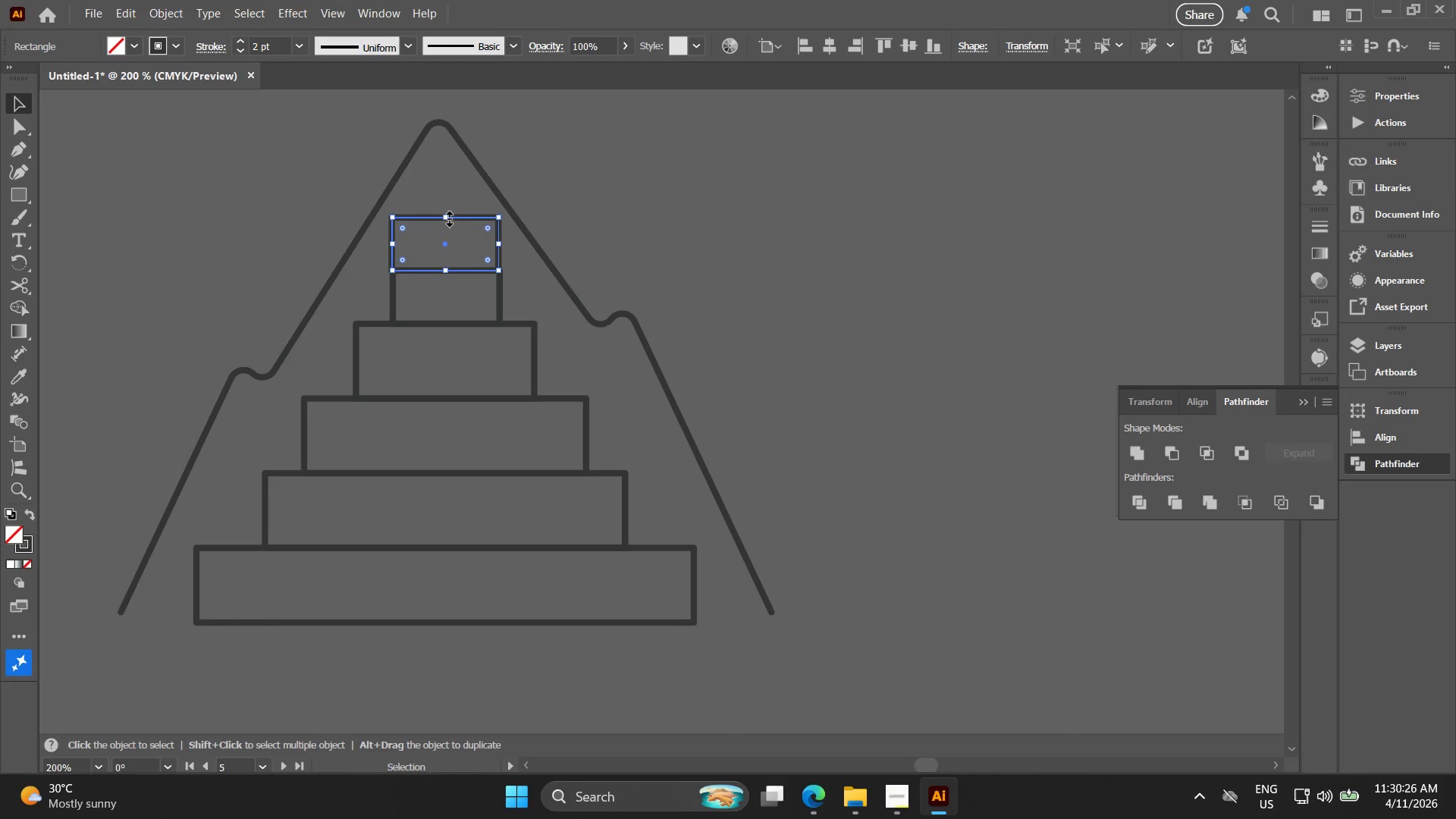 
left_click_drag(start_coordinate=[441, 220], to_coordinate=[444, 234])
 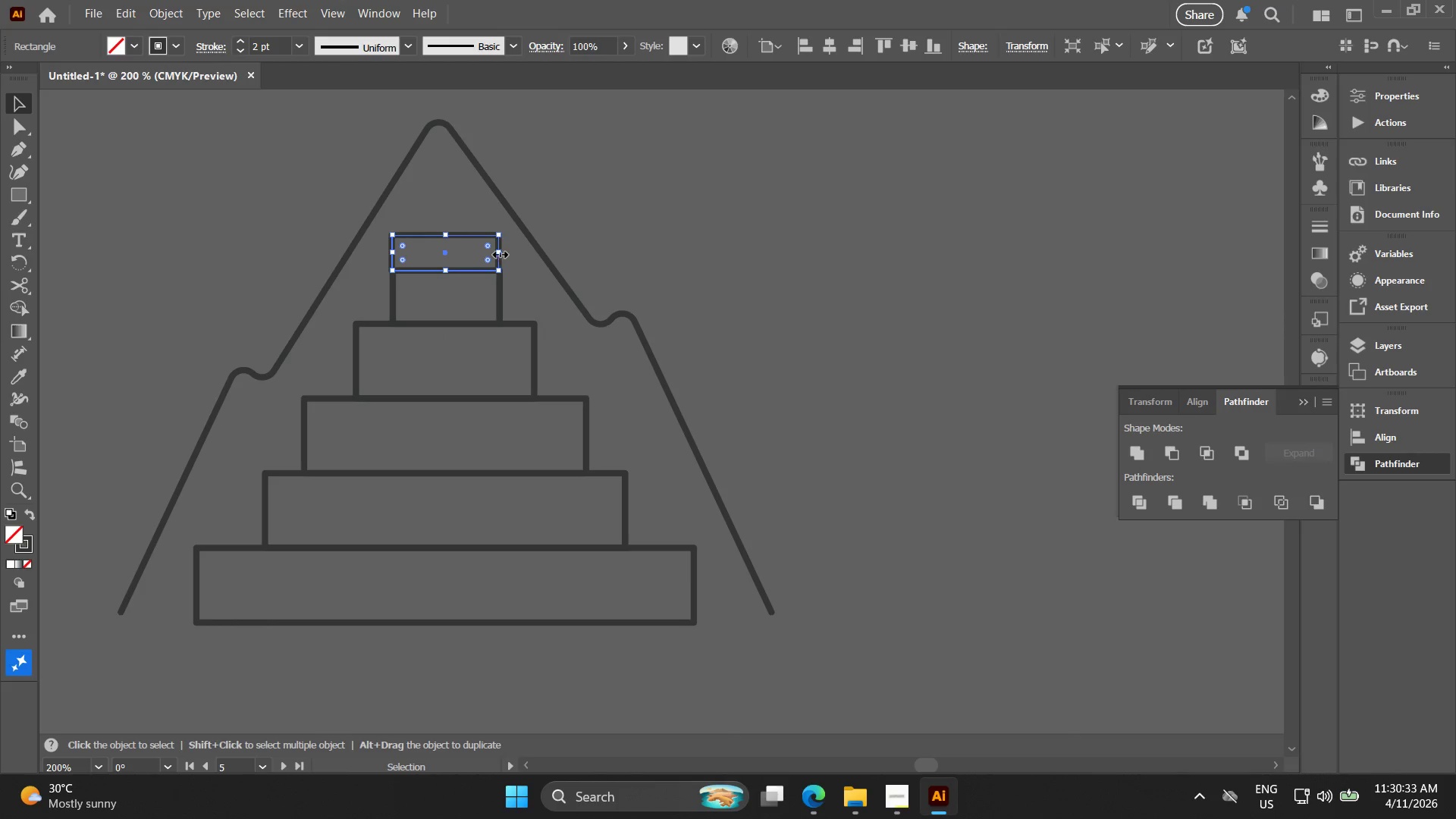 
left_click_drag(start_coordinate=[498, 253], to_coordinate=[494, 253])
 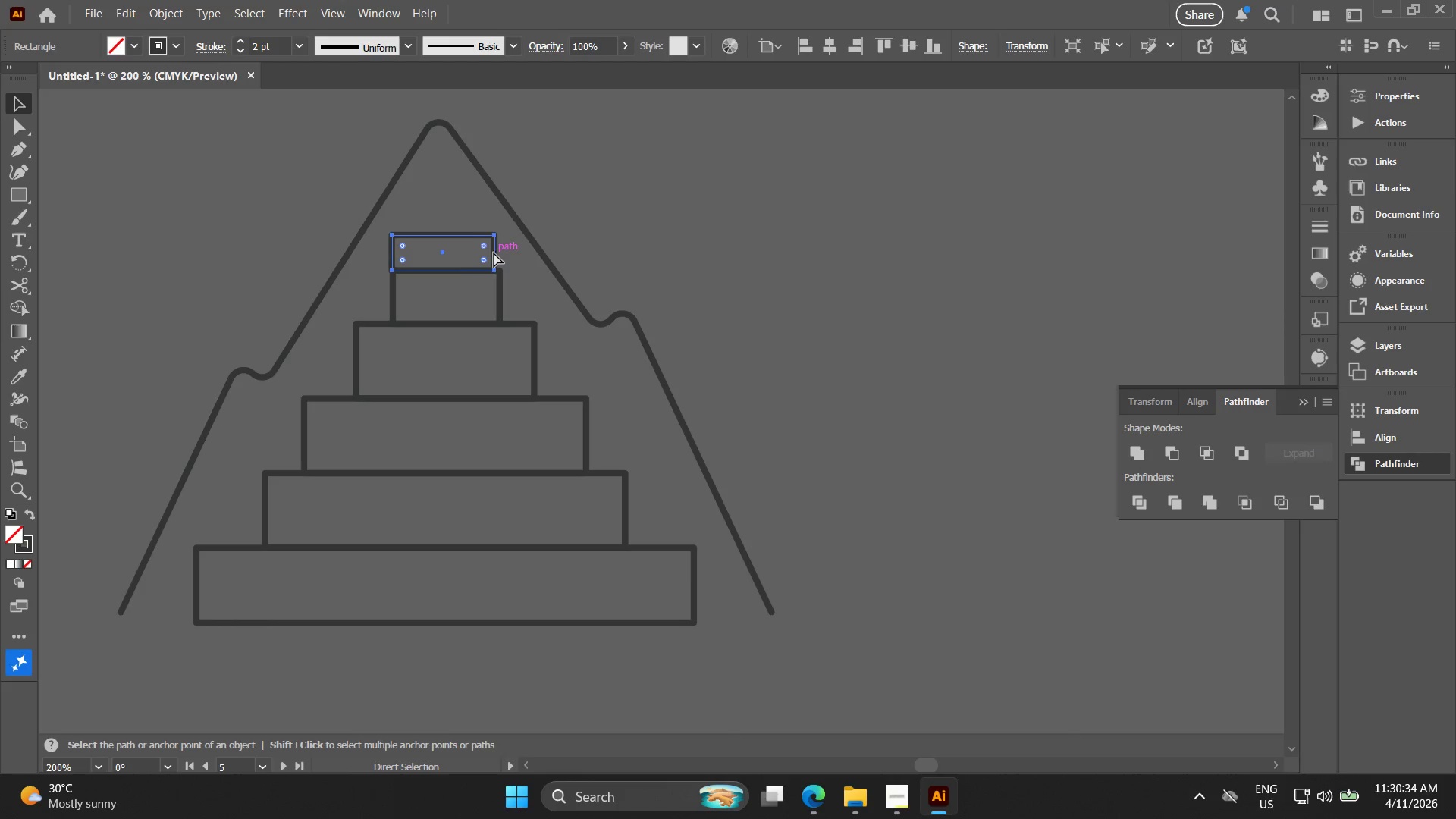 
key(Control+ControlLeft)
 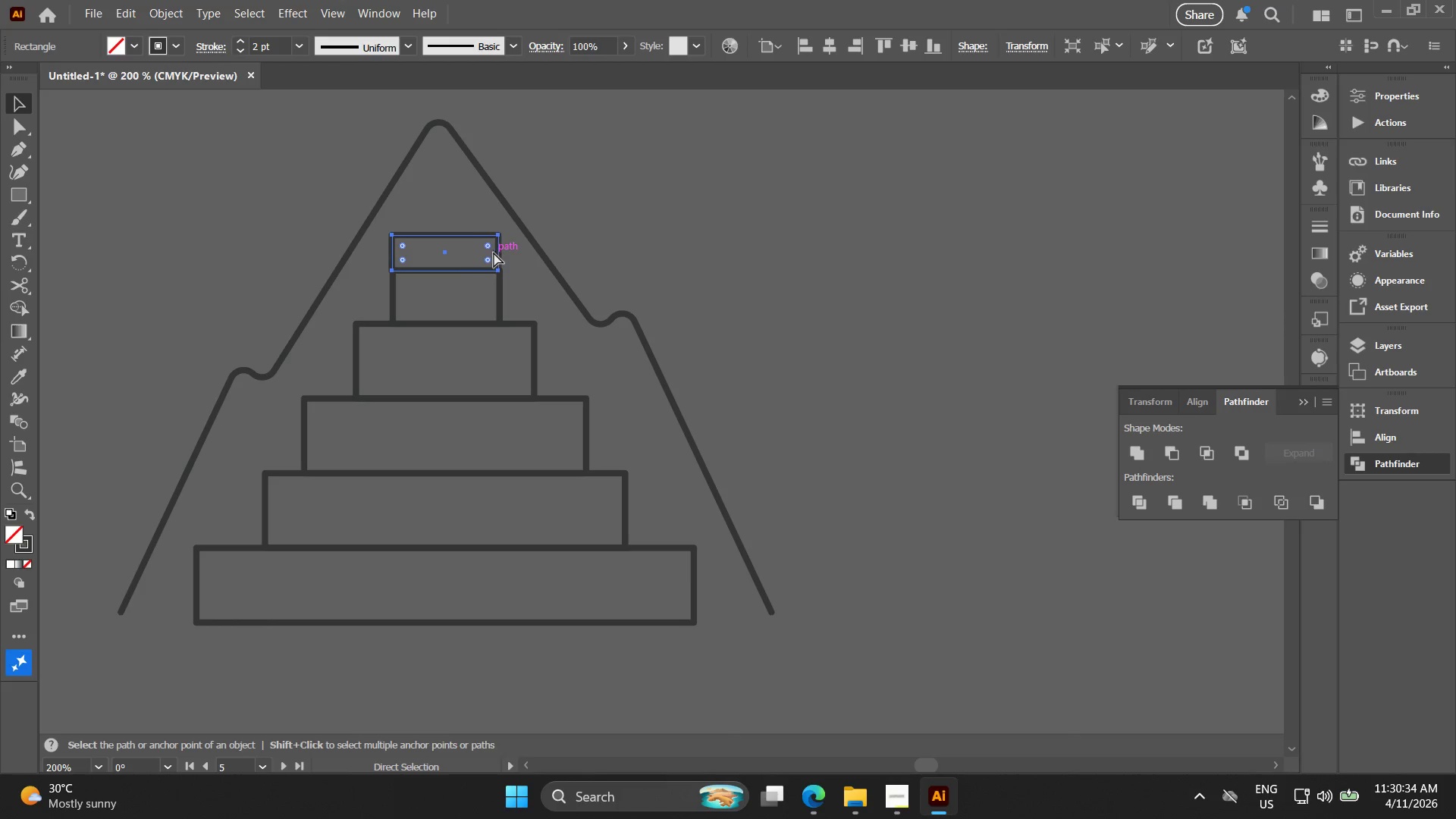 
key(Control+Z)
 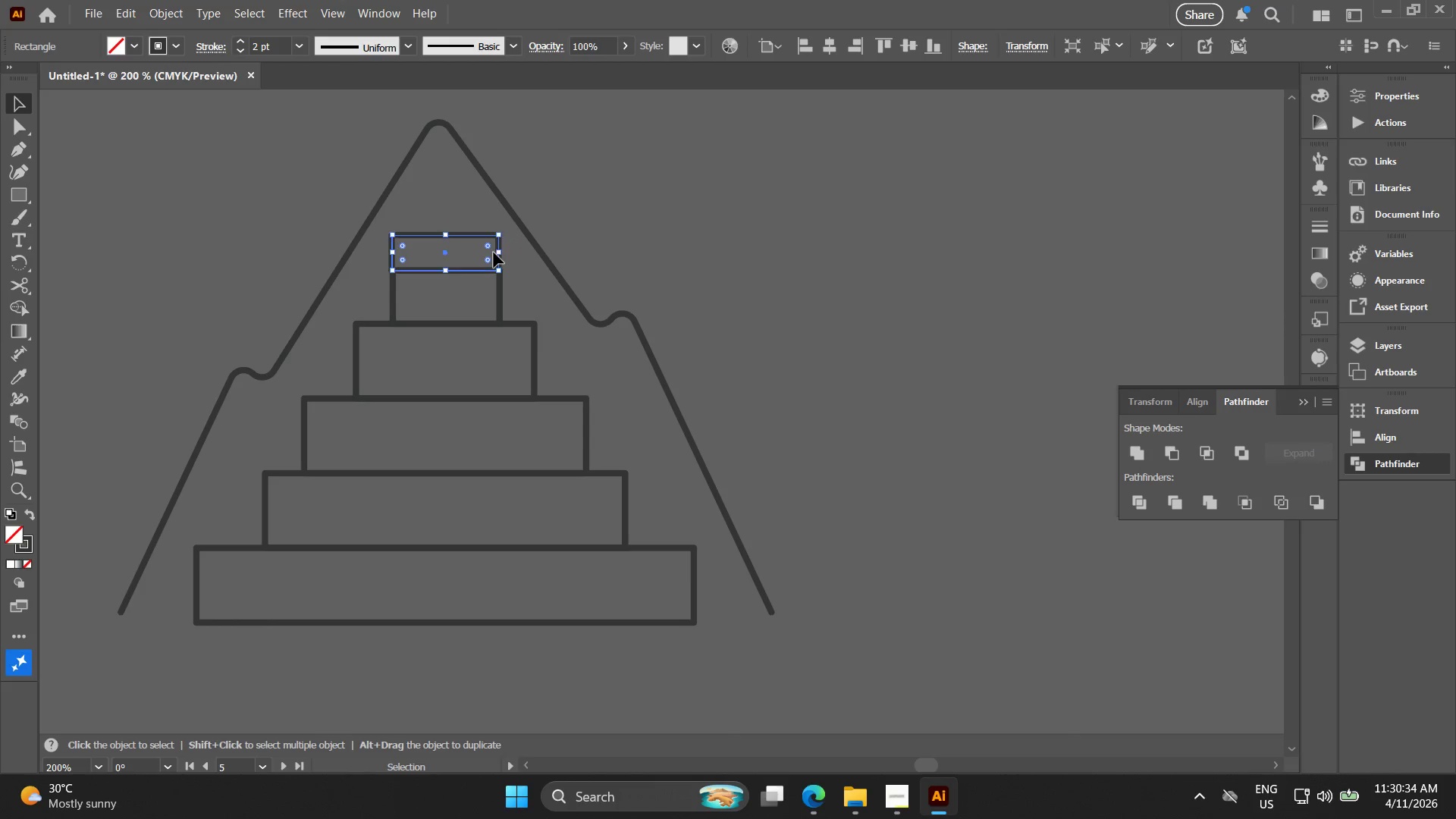 
hold_key(key=AltLeft, duration=1.52)
left_click_drag(start_coordinate=[497, 251], to_coordinate=[483, 256])
 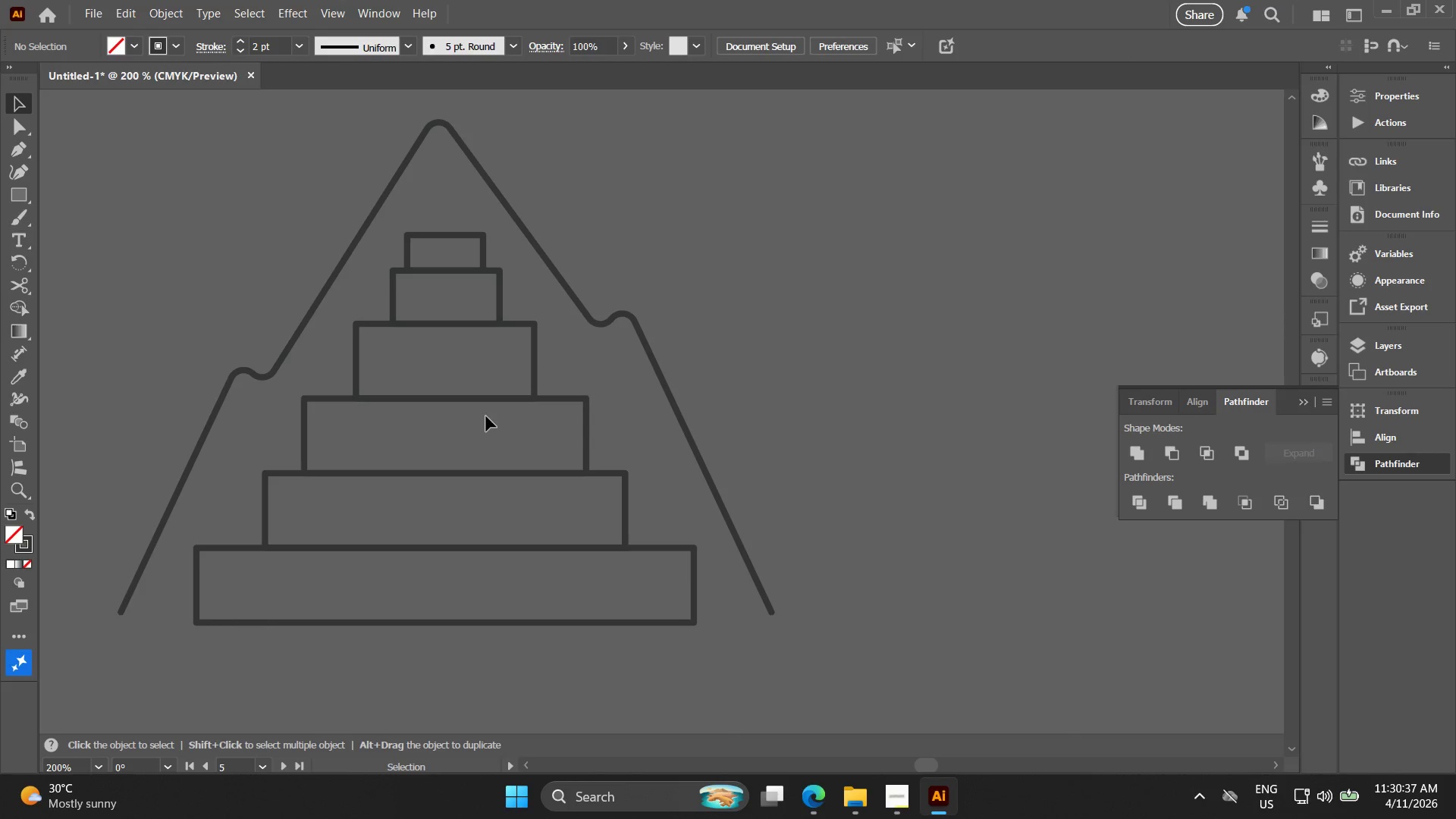 
hold_key(key=AltLeft, duration=0.78)
 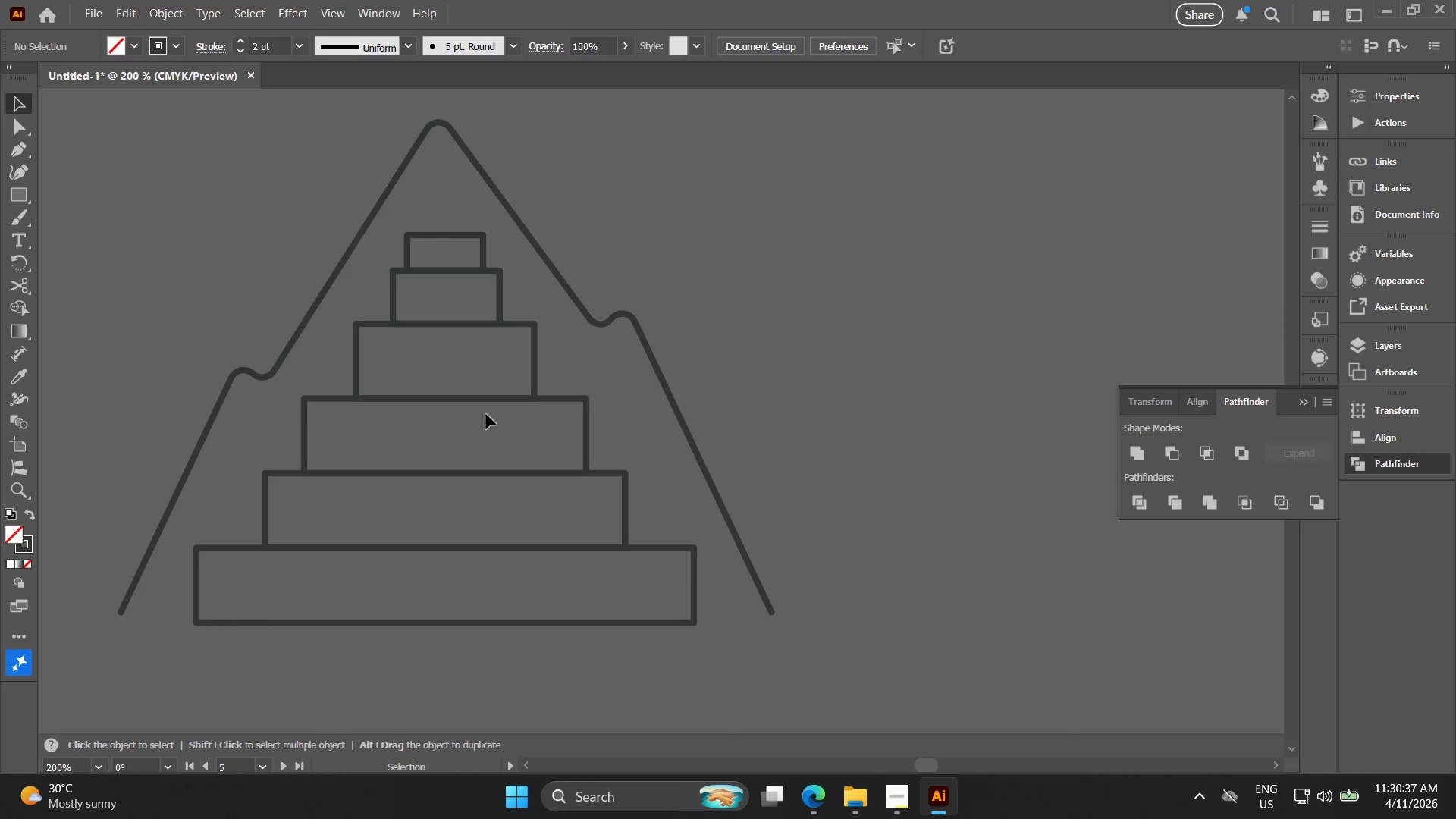 
key(Alt+AltLeft)
 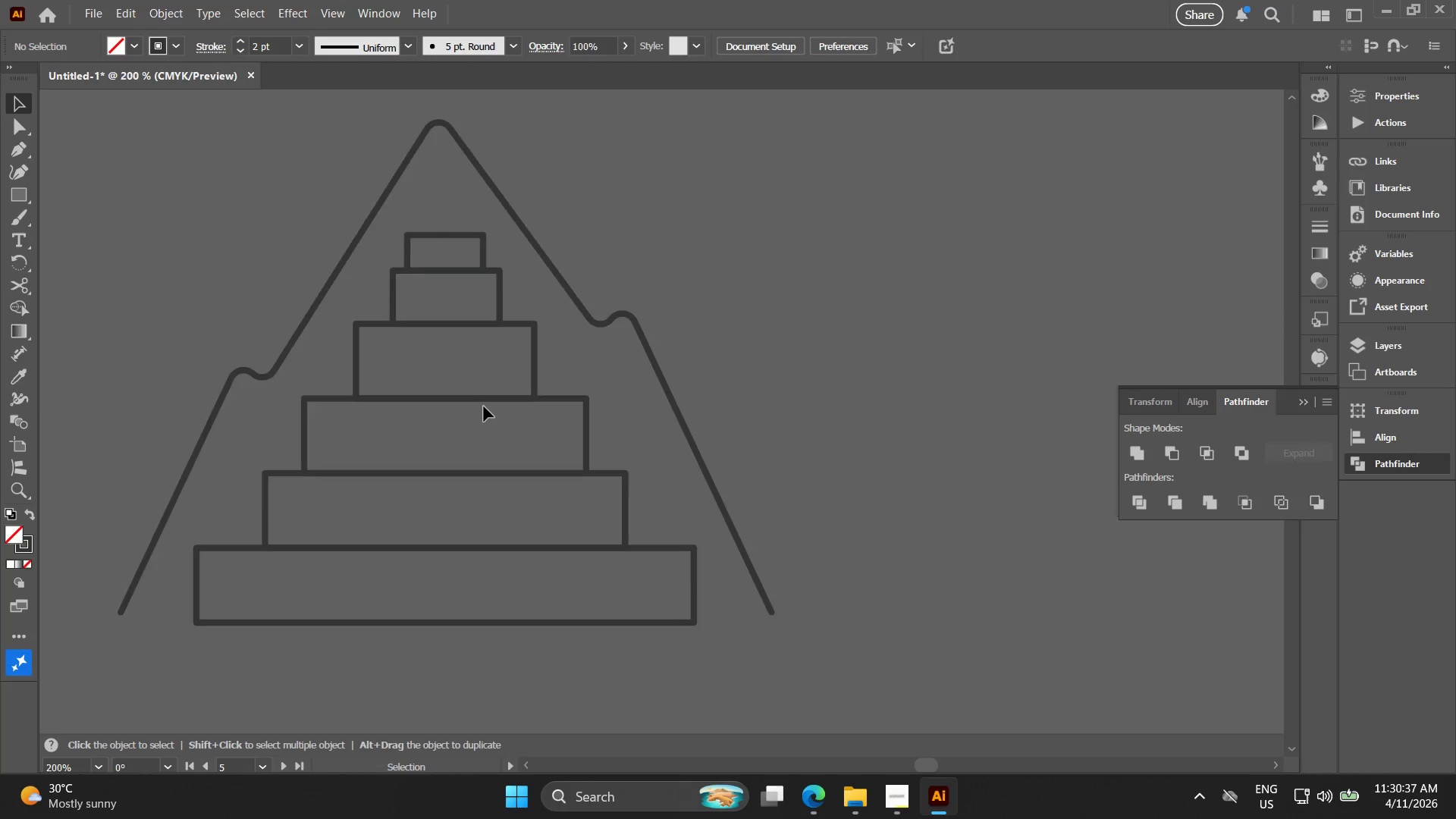 
scroll: coordinate [484, 406], scroll_direction: down, amount: 2.0
 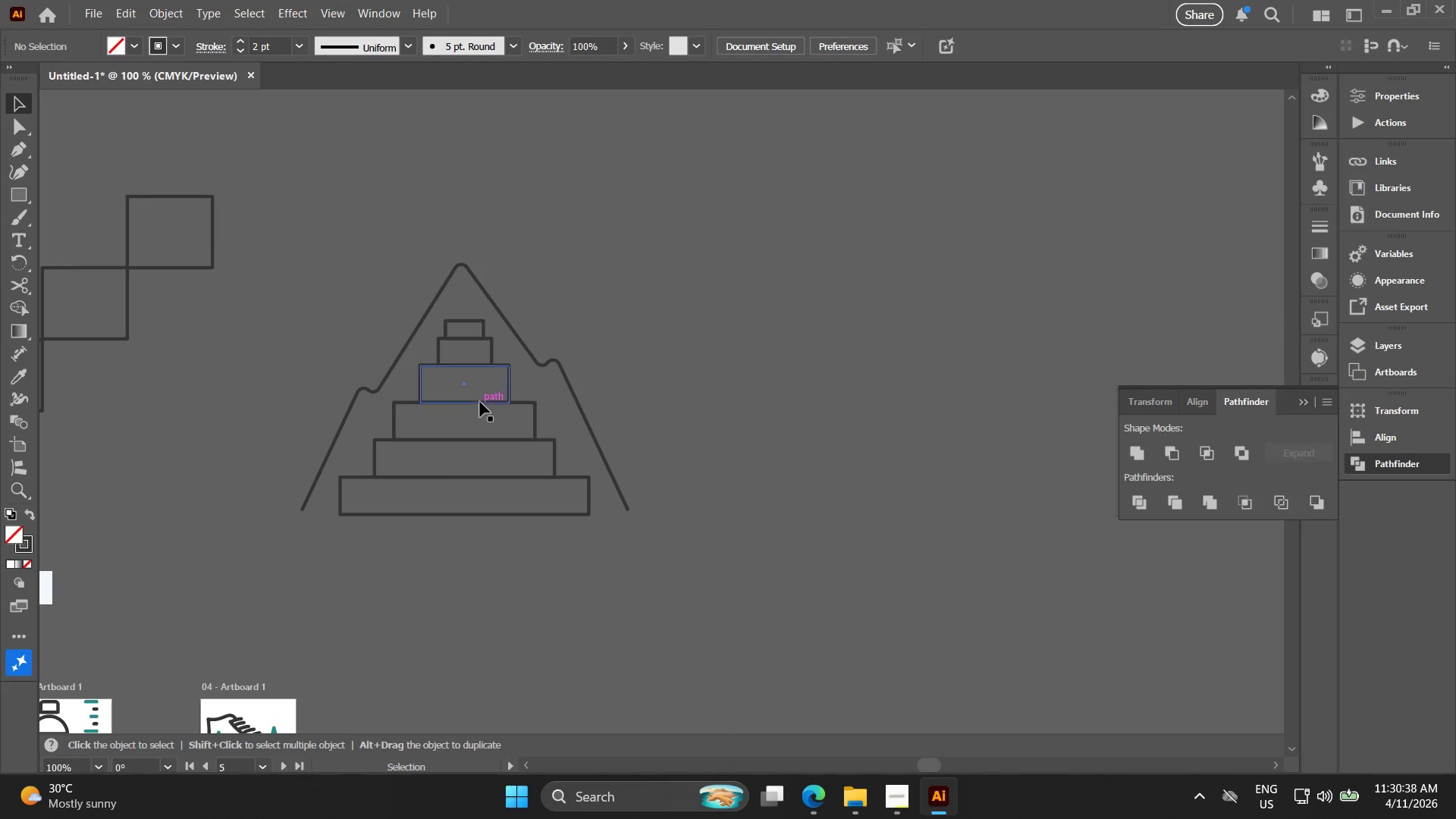 
key(Alt+AltLeft)
 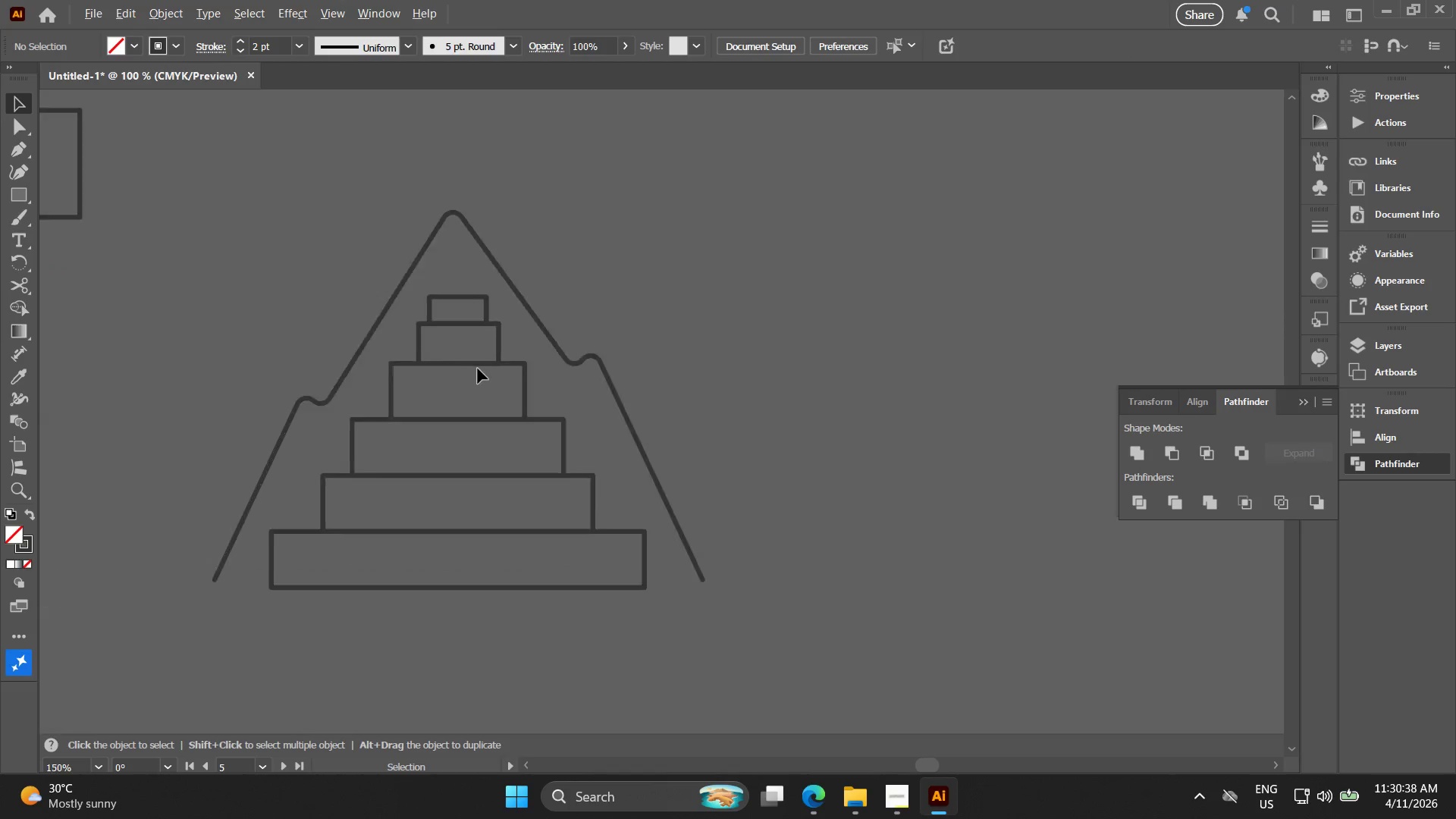 
scroll: coordinate [475, 365], scroll_direction: up, amount: 3.0
 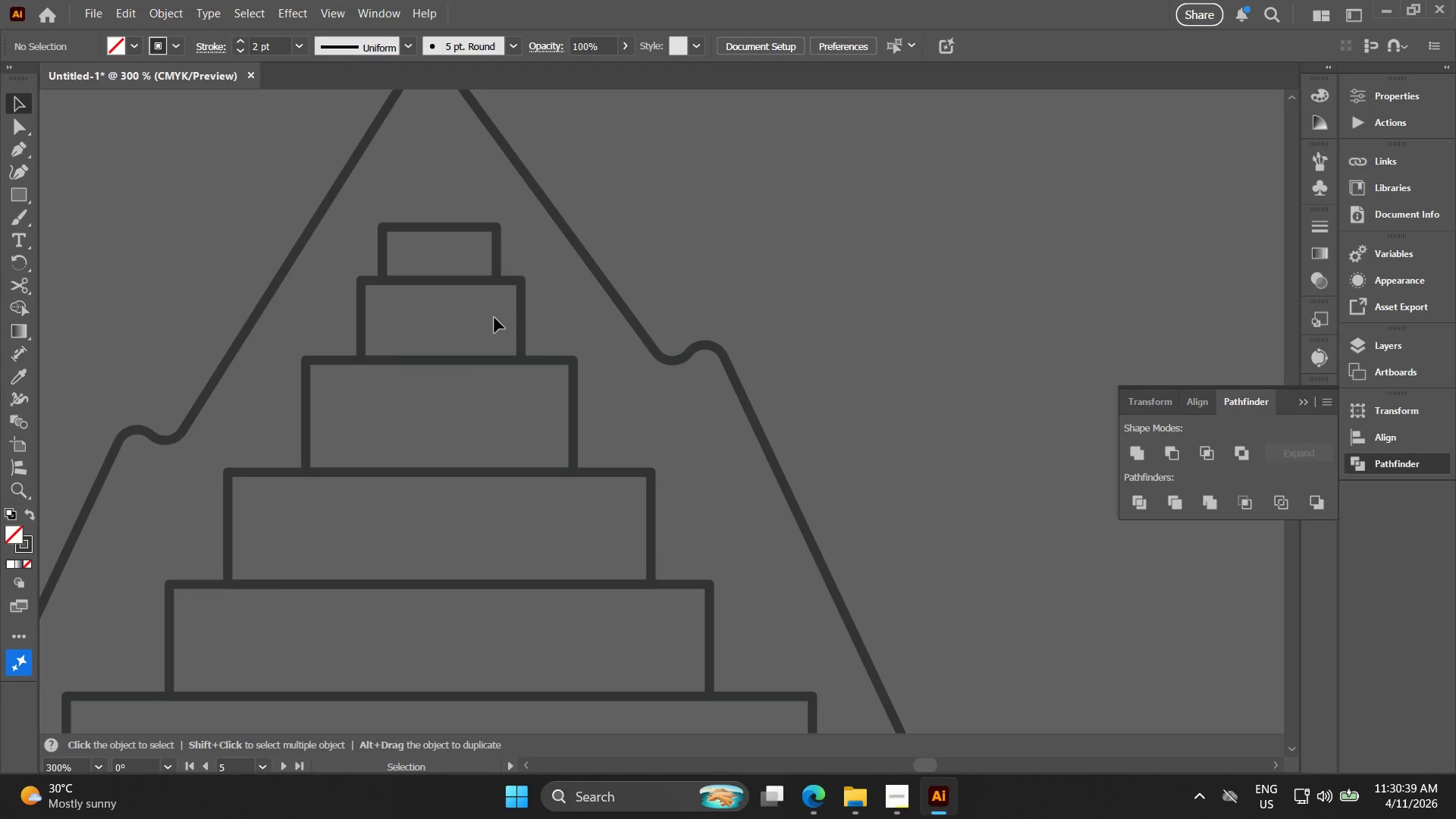 
left_click_drag(start_coordinate=[531, 314], to_coordinate=[460, 257])
 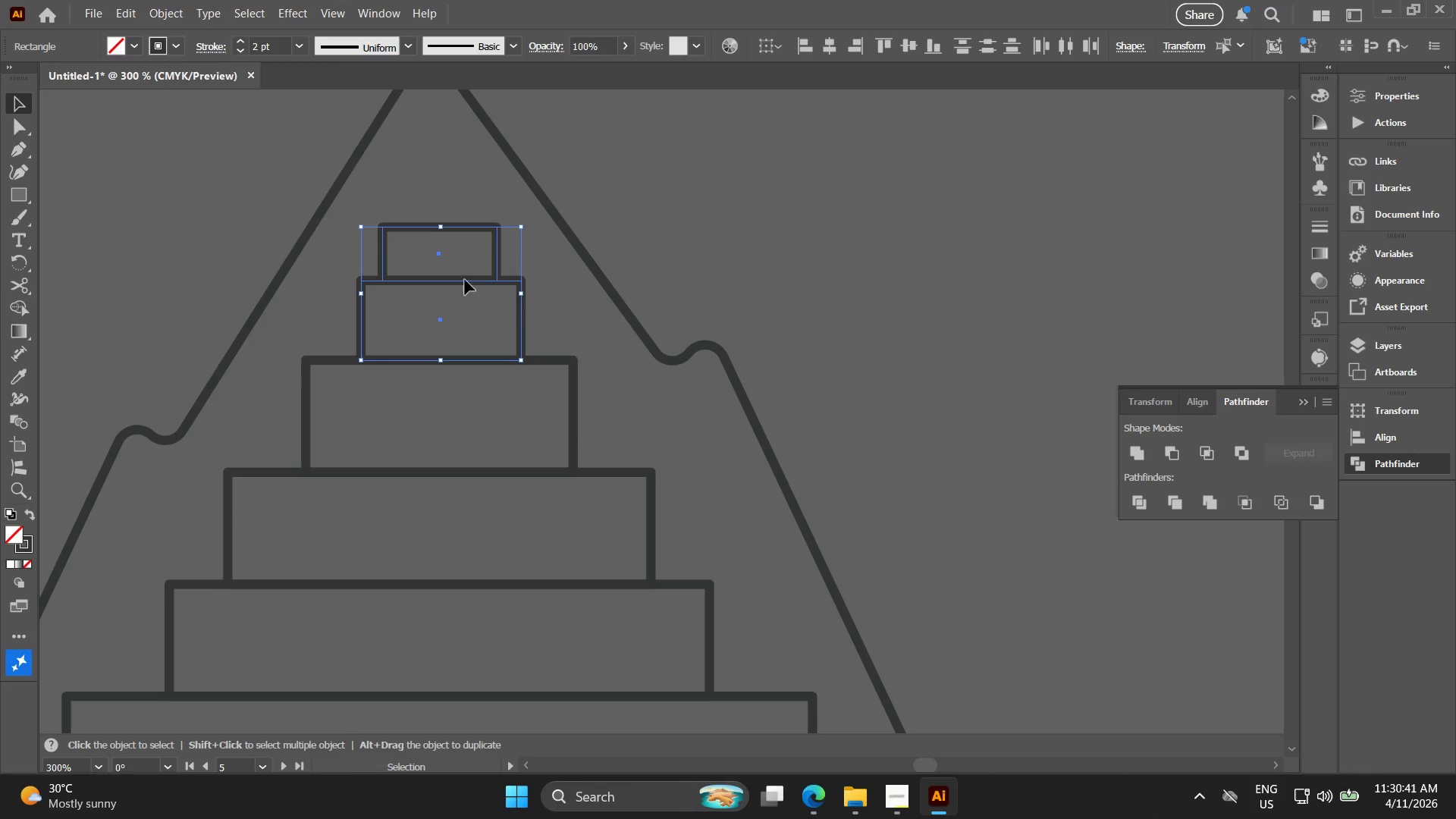 
left_click_drag(start_coordinate=[563, 322], to_coordinate=[556, 322])
 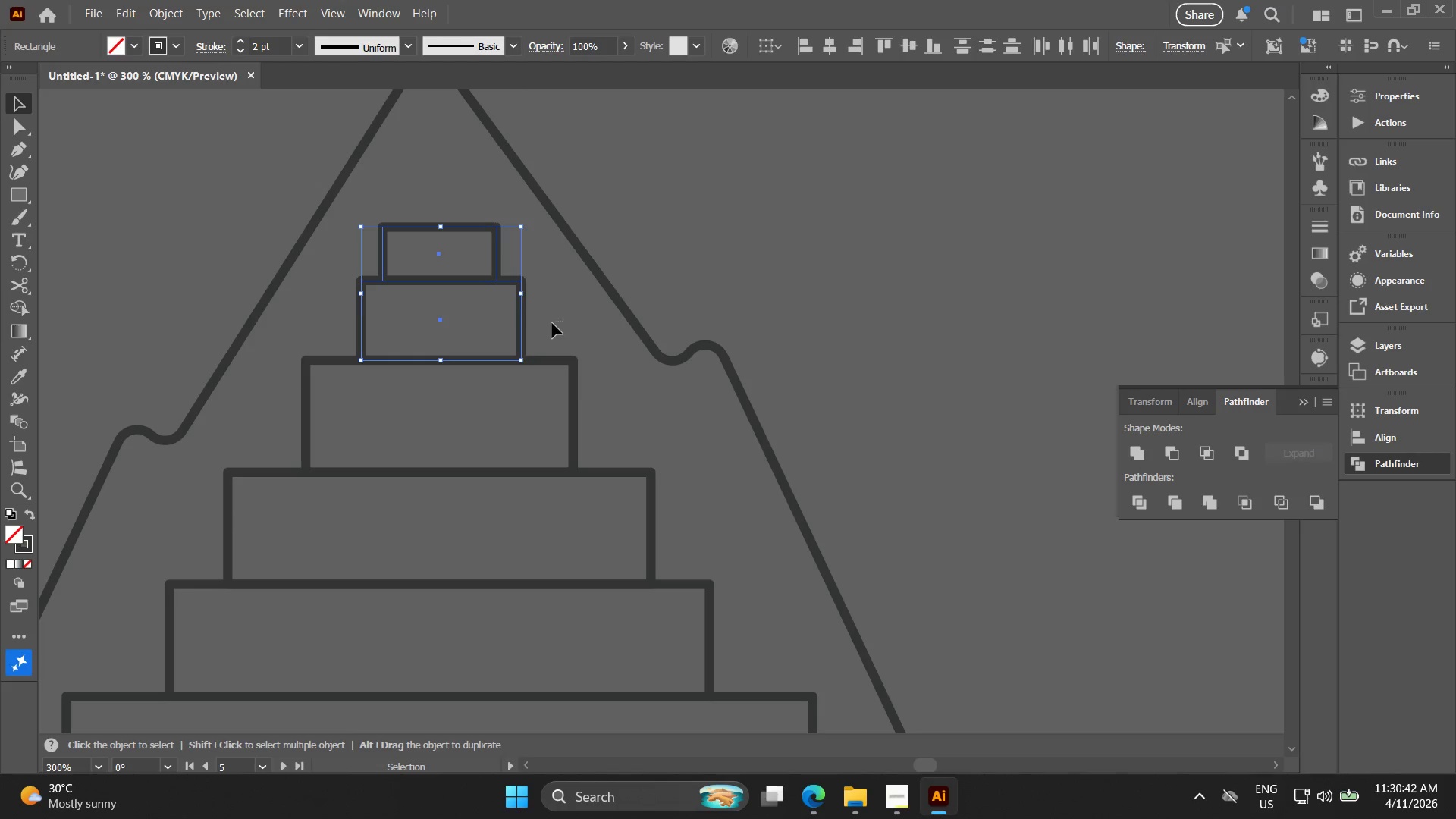 
left_click_drag(start_coordinate=[552, 323], to_coordinate=[487, 315])
 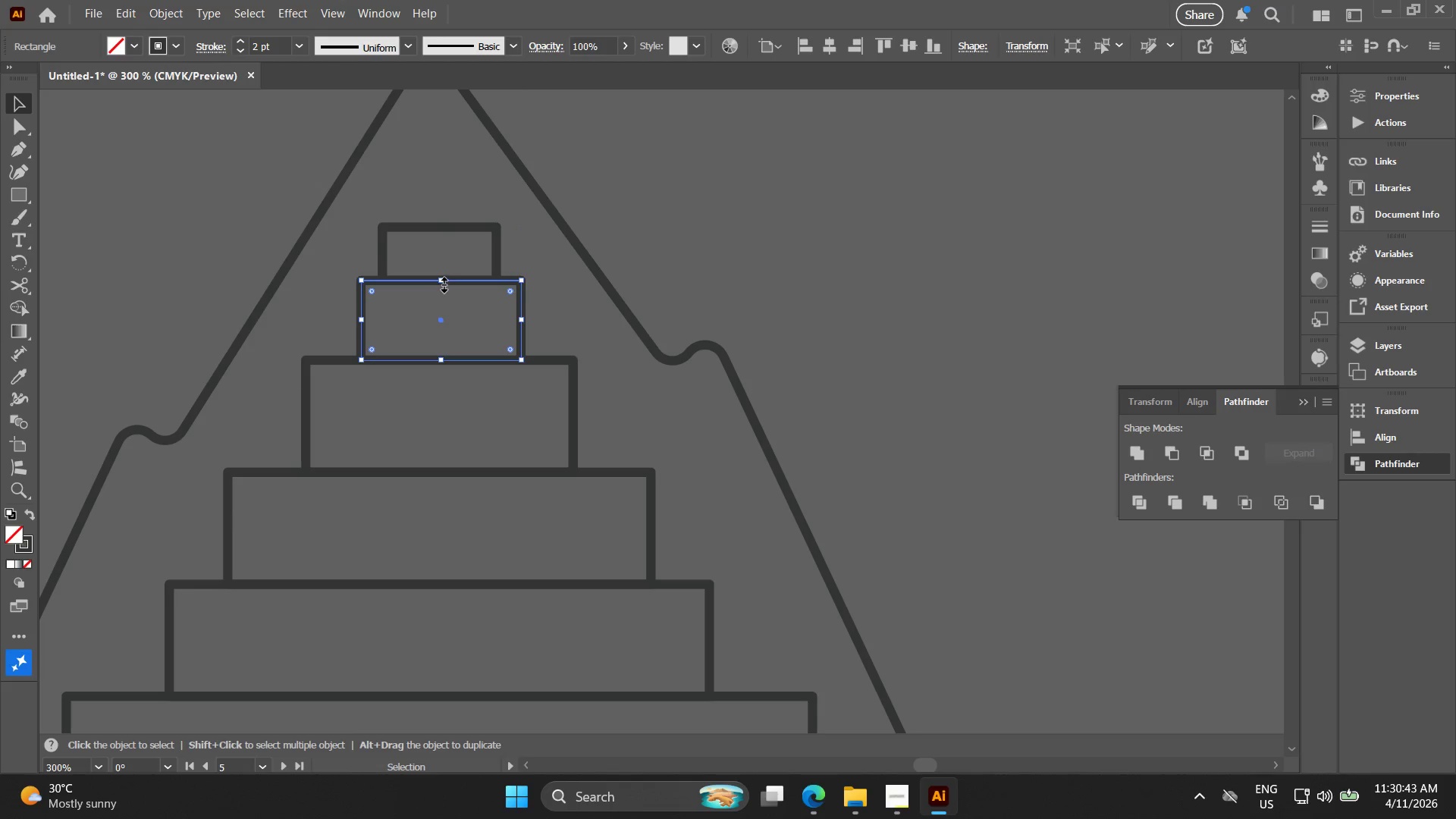 
left_click_drag(start_coordinate=[442, 283], to_coordinate=[444, 293])
 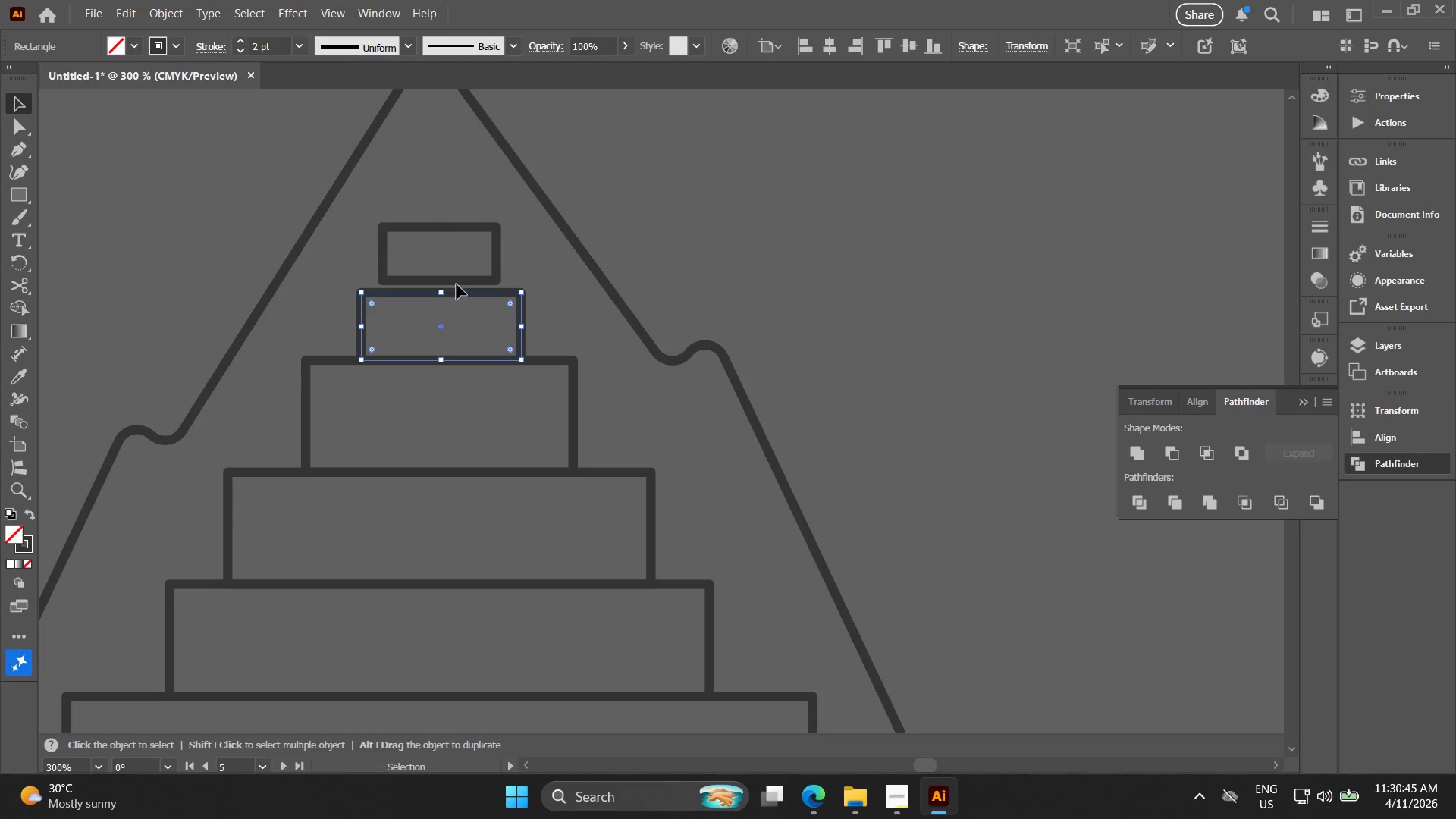 
left_click_drag(start_coordinate=[458, 281], to_coordinate=[457, 293])
 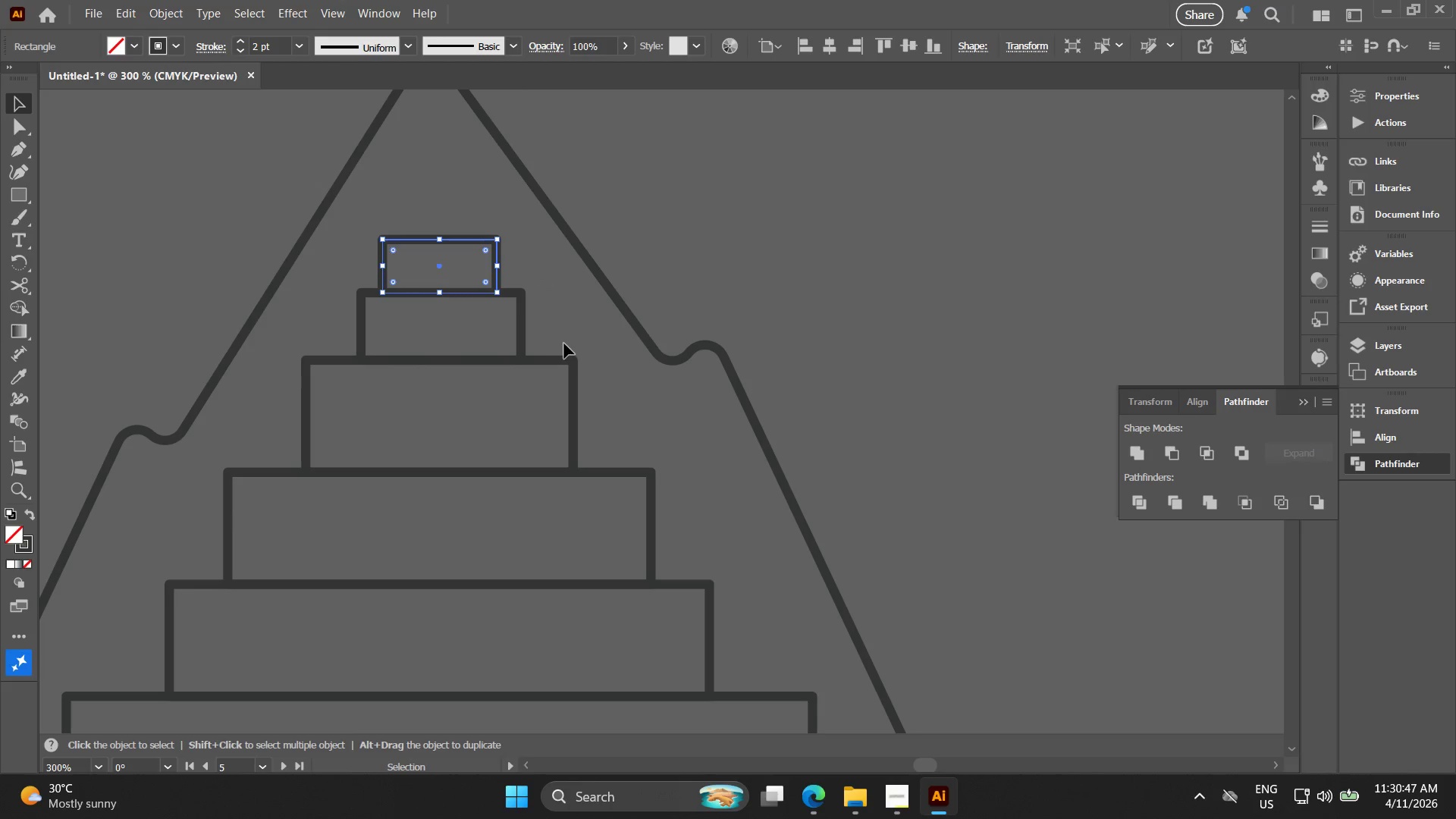 
left_click_drag(start_coordinate=[564, 344], to_coordinate=[555, 338])
 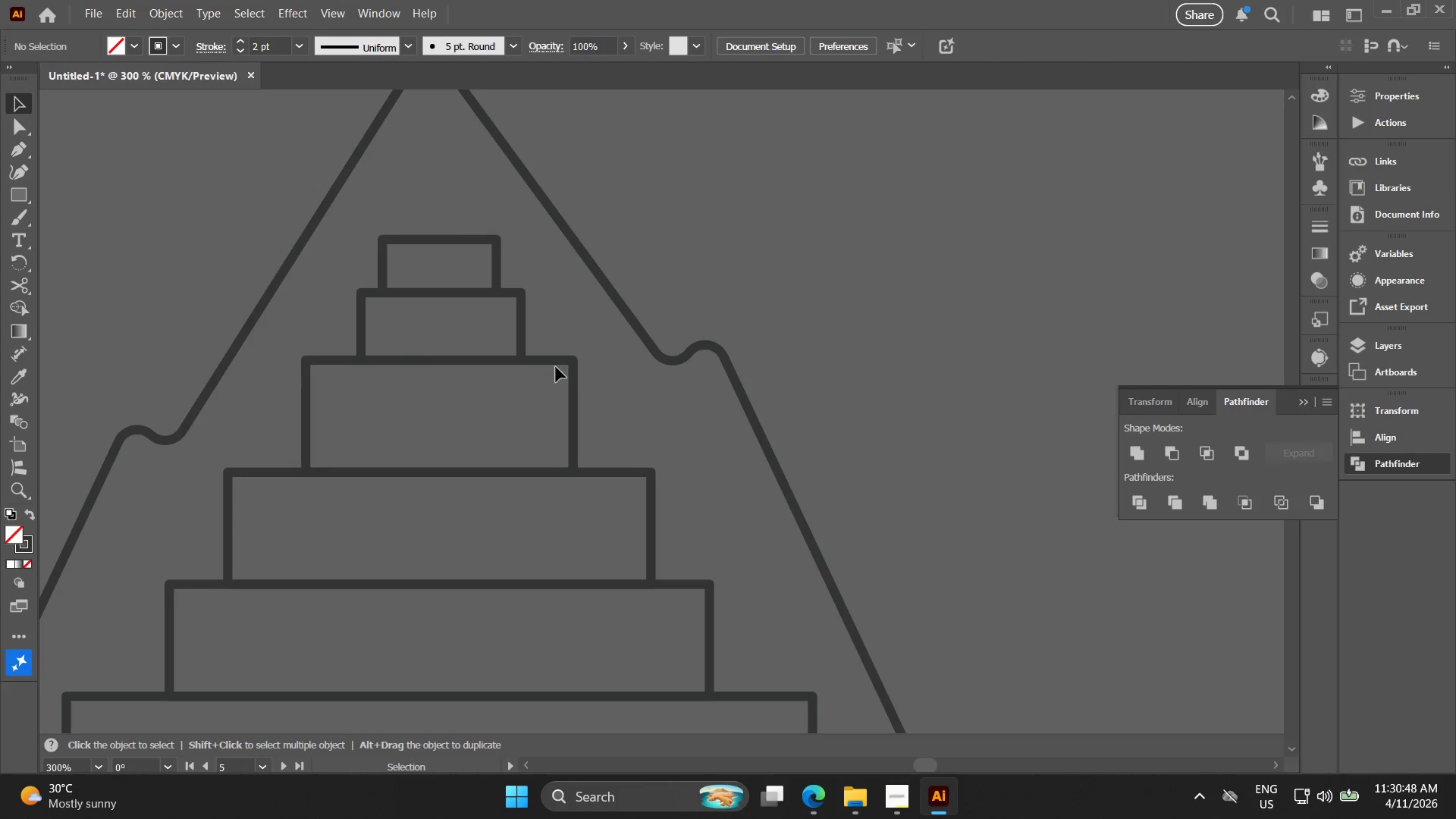 
left_click([557, 359])
 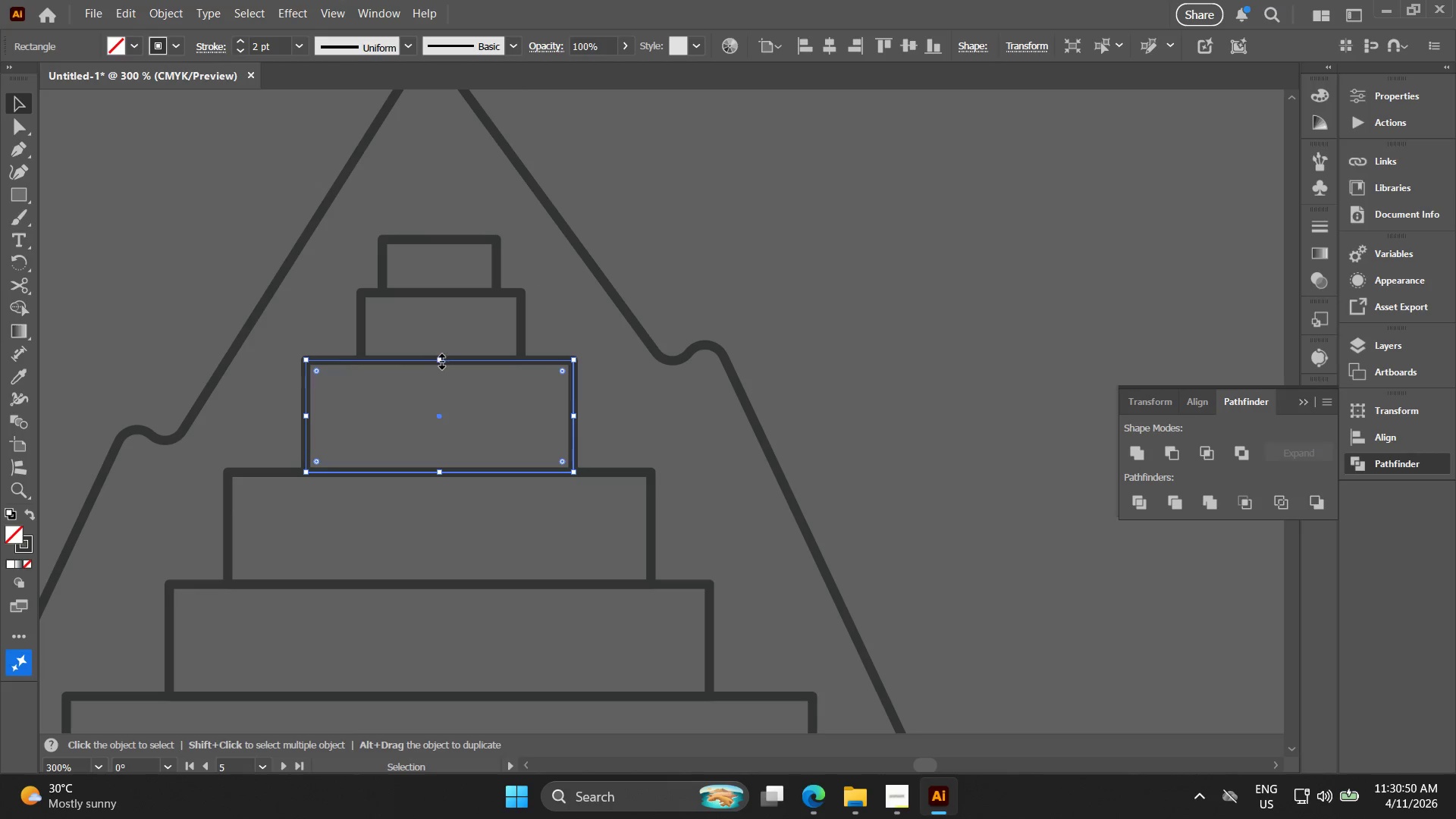 
left_click_drag(start_coordinate=[441, 361], to_coordinate=[444, 377])
 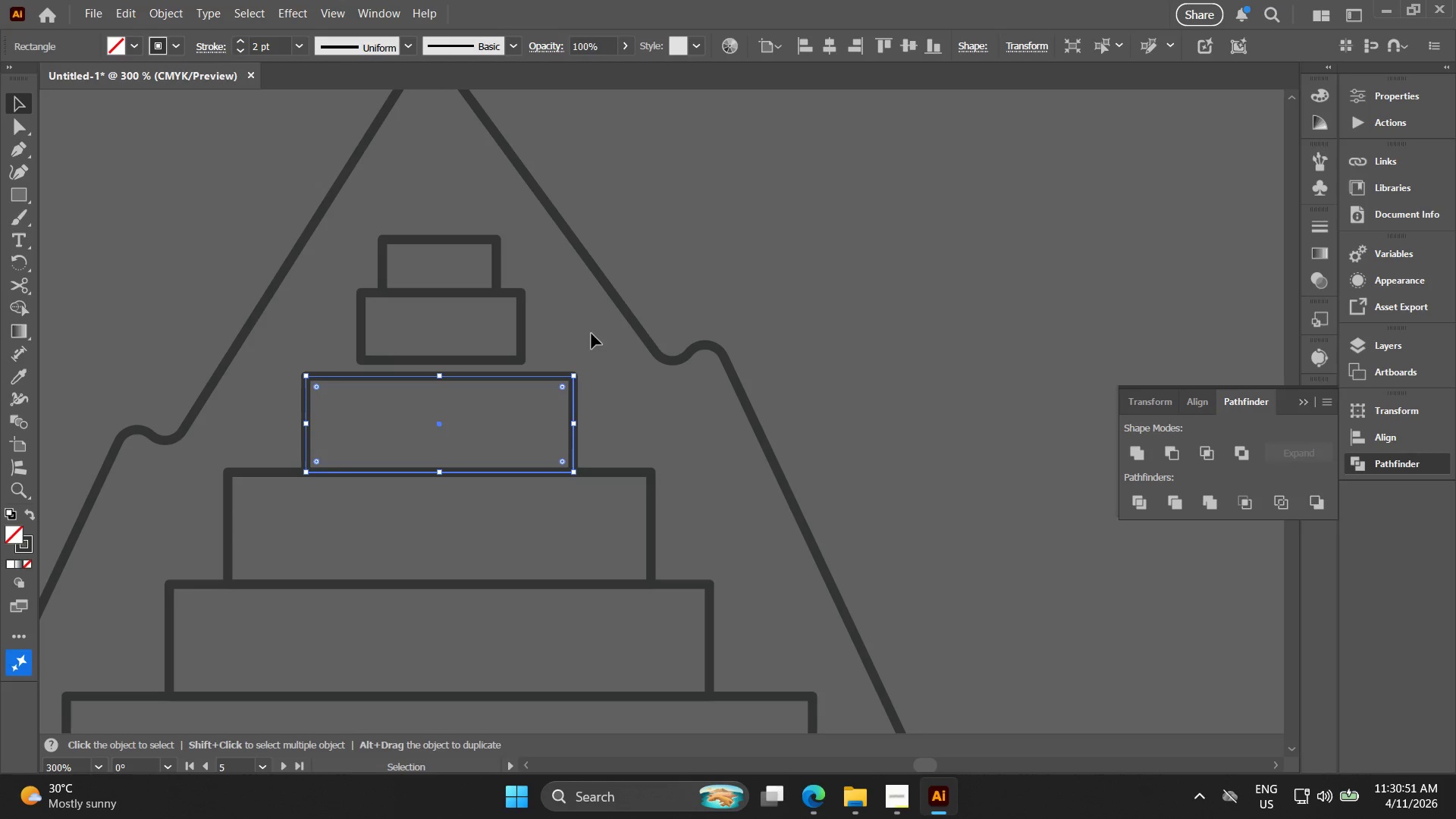 
left_click_drag(start_coordinate=[585, 335], to_coordinate=[400, 268])
 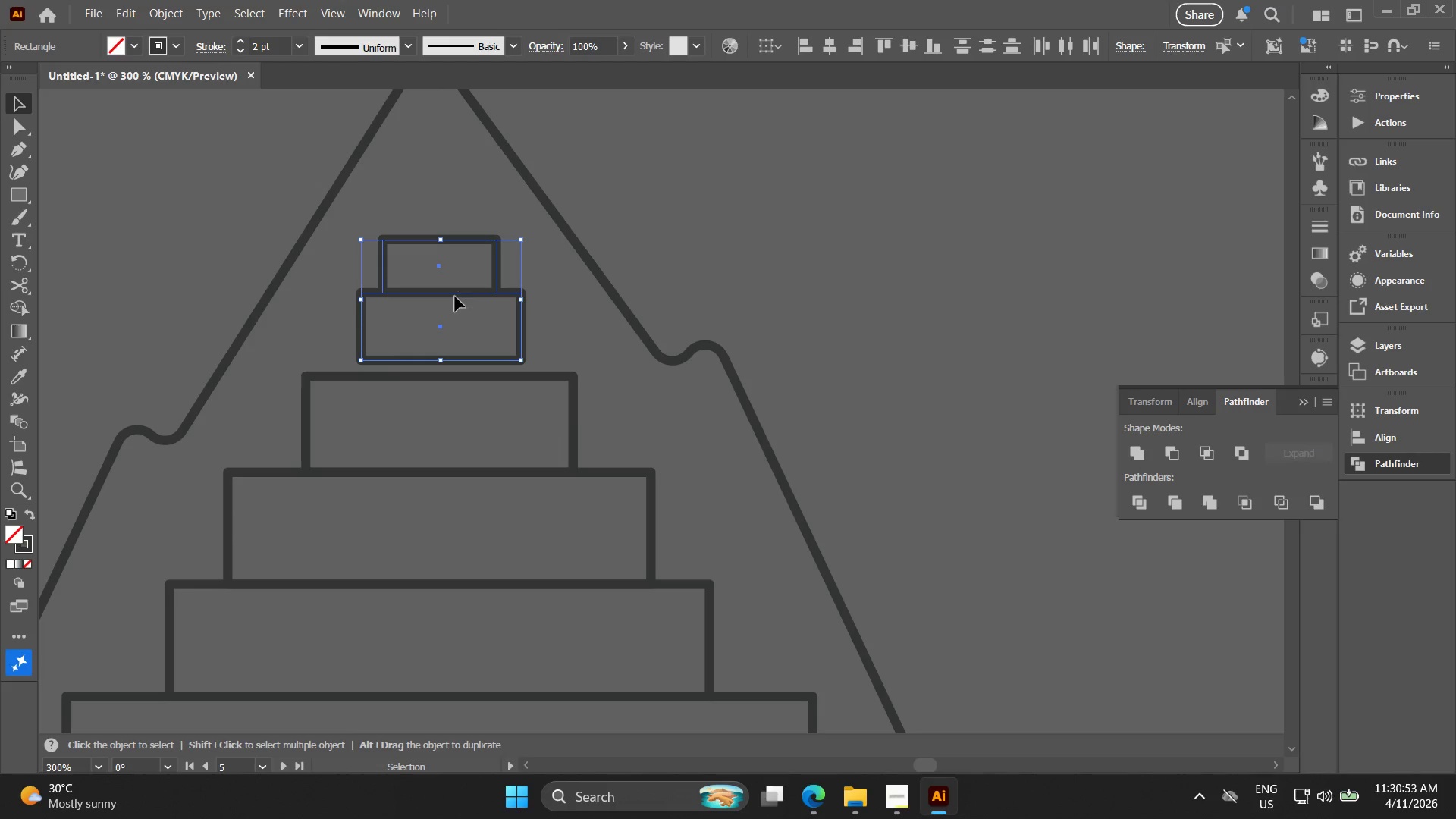 
left_click_drag(start_coordinate=[455, 297], to_coordinate=[456, 309])
 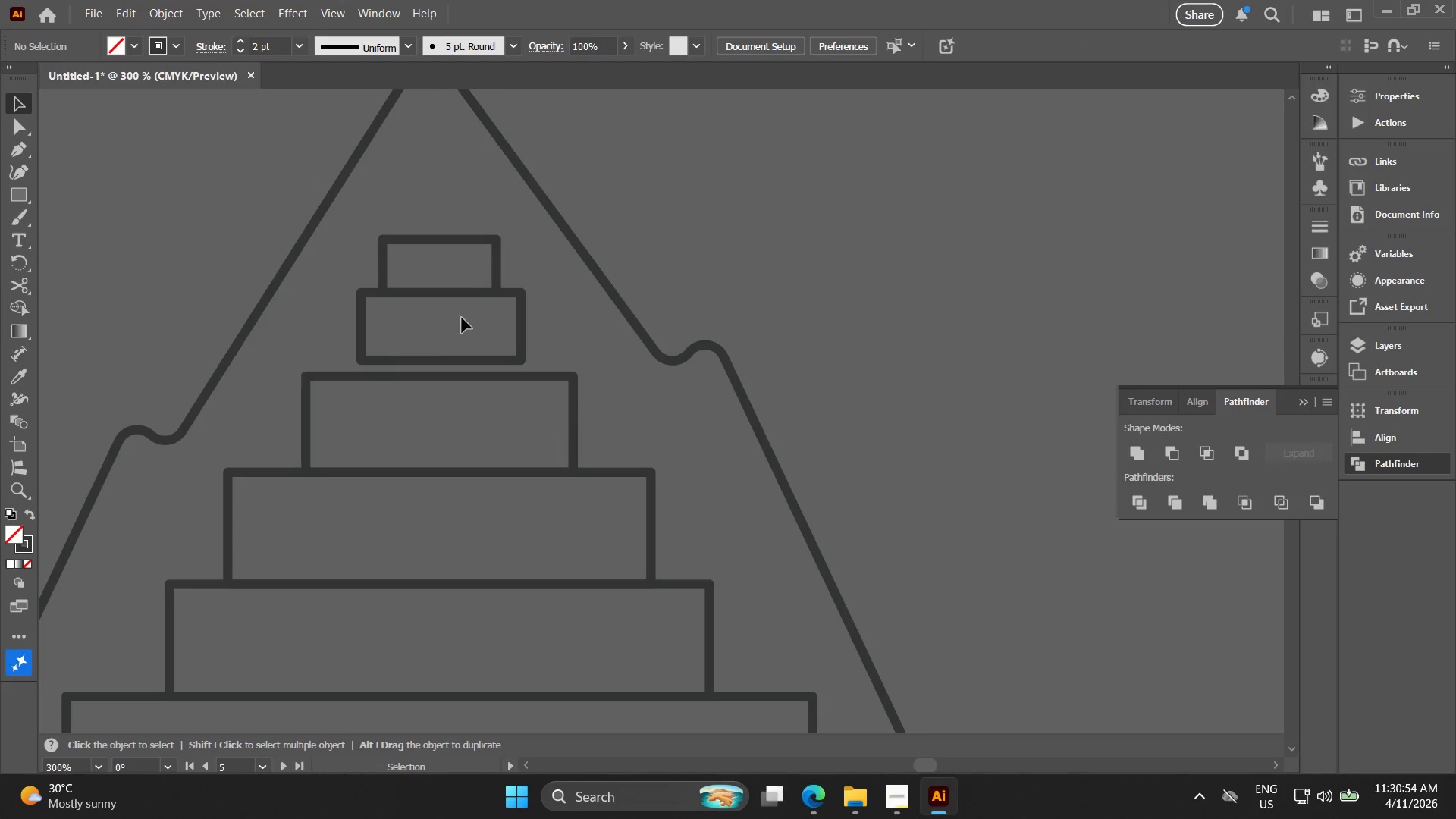 
left_click_drag(start_coordinate=[463, 324], to_coordinate=[446, 268])
 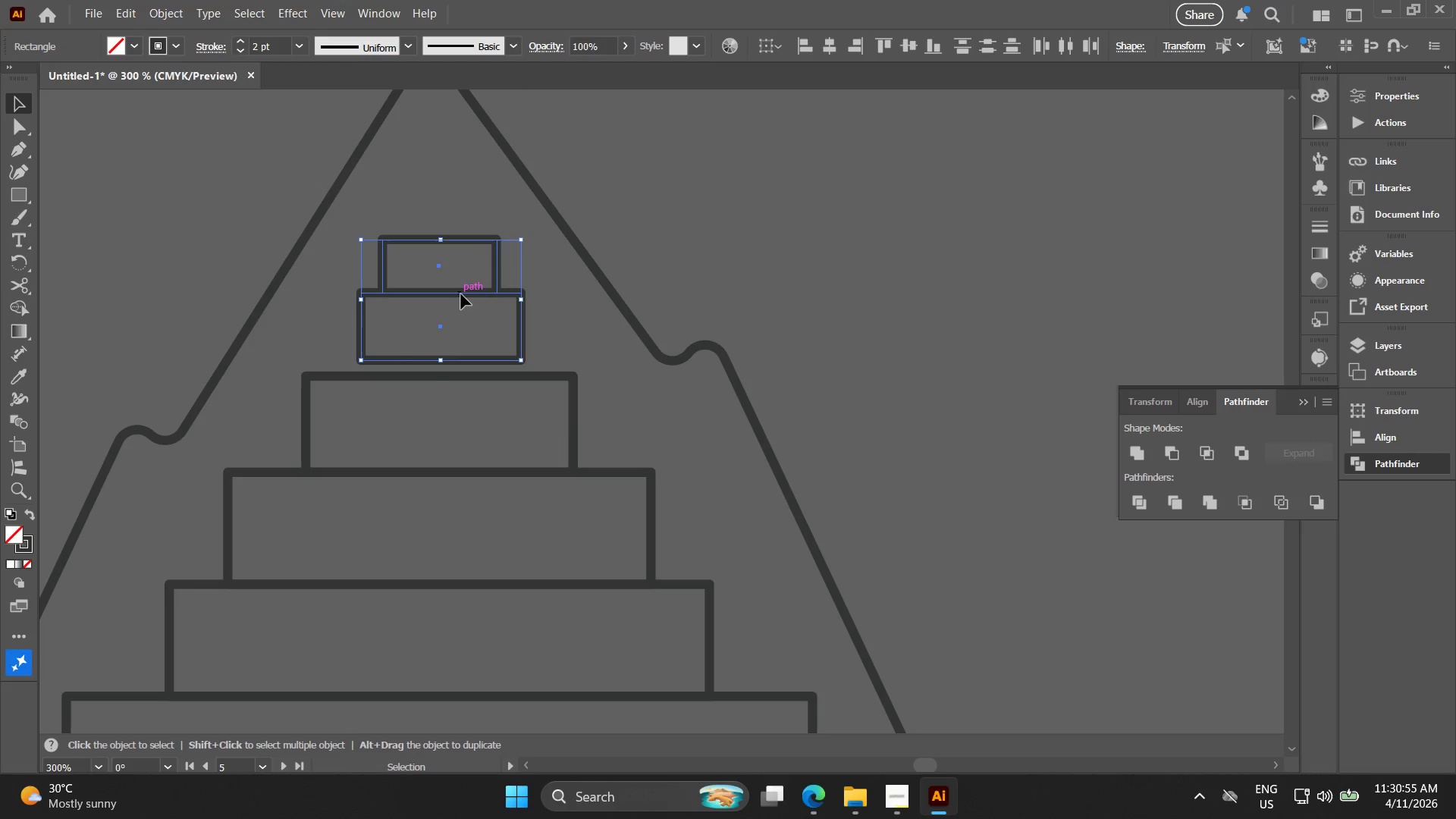 
left_click_drag(start_coordinate=[460, 293], to_coordinate=[453, 308])
 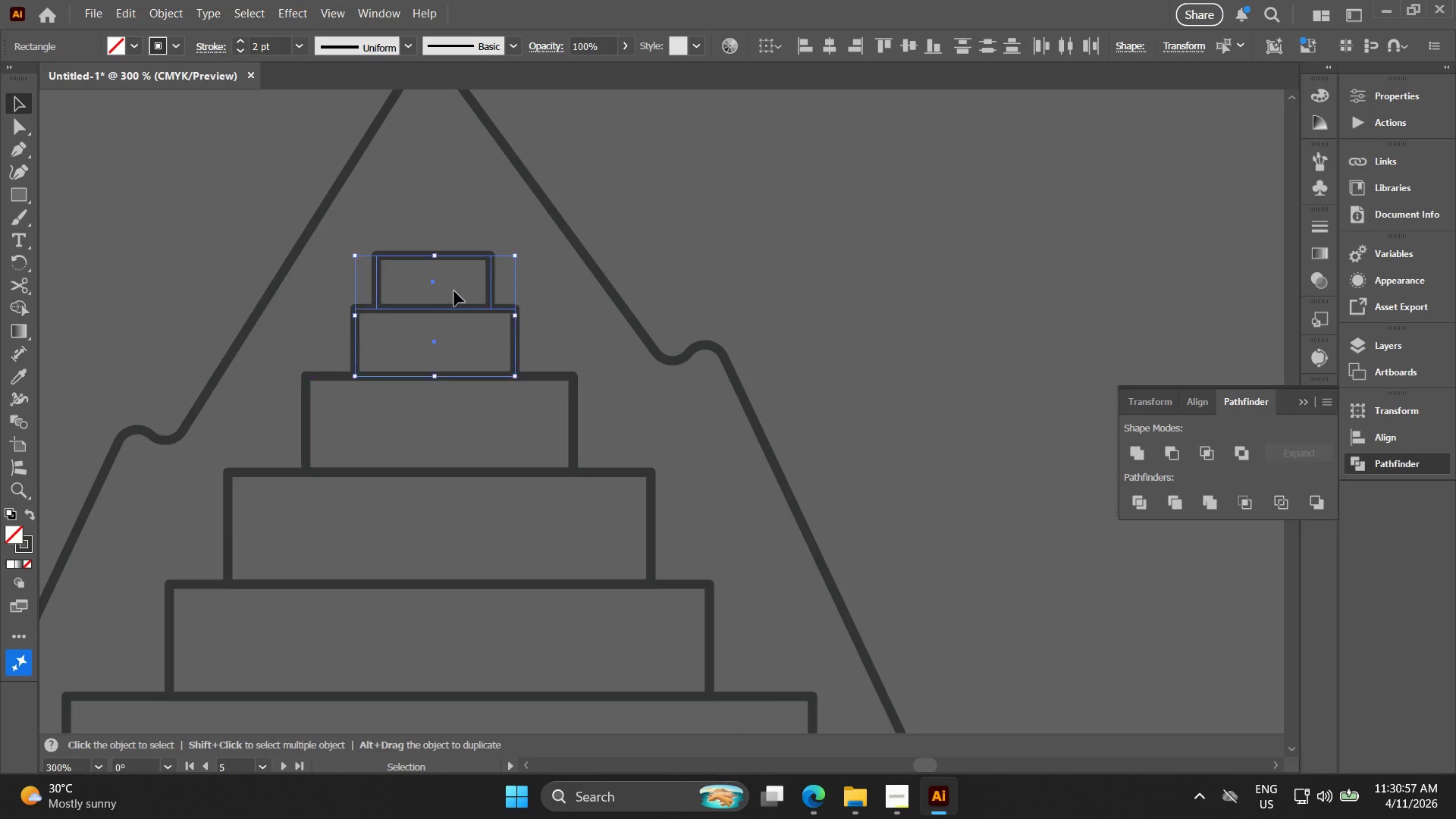 
key(Alt+AltLeft)
 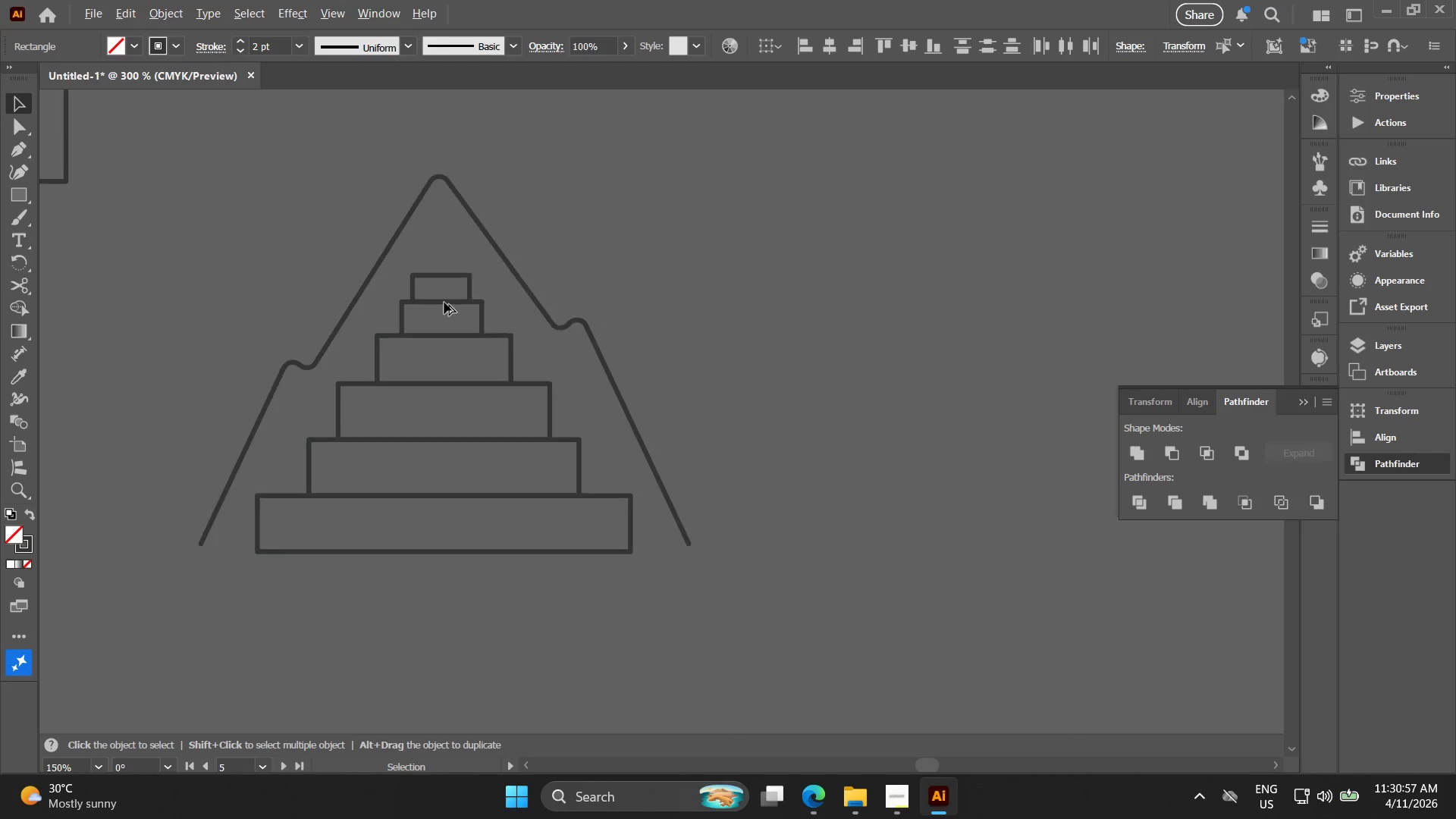 
scroll: coordinate [447, 297], scroll_direction: down, amount: 2.0
 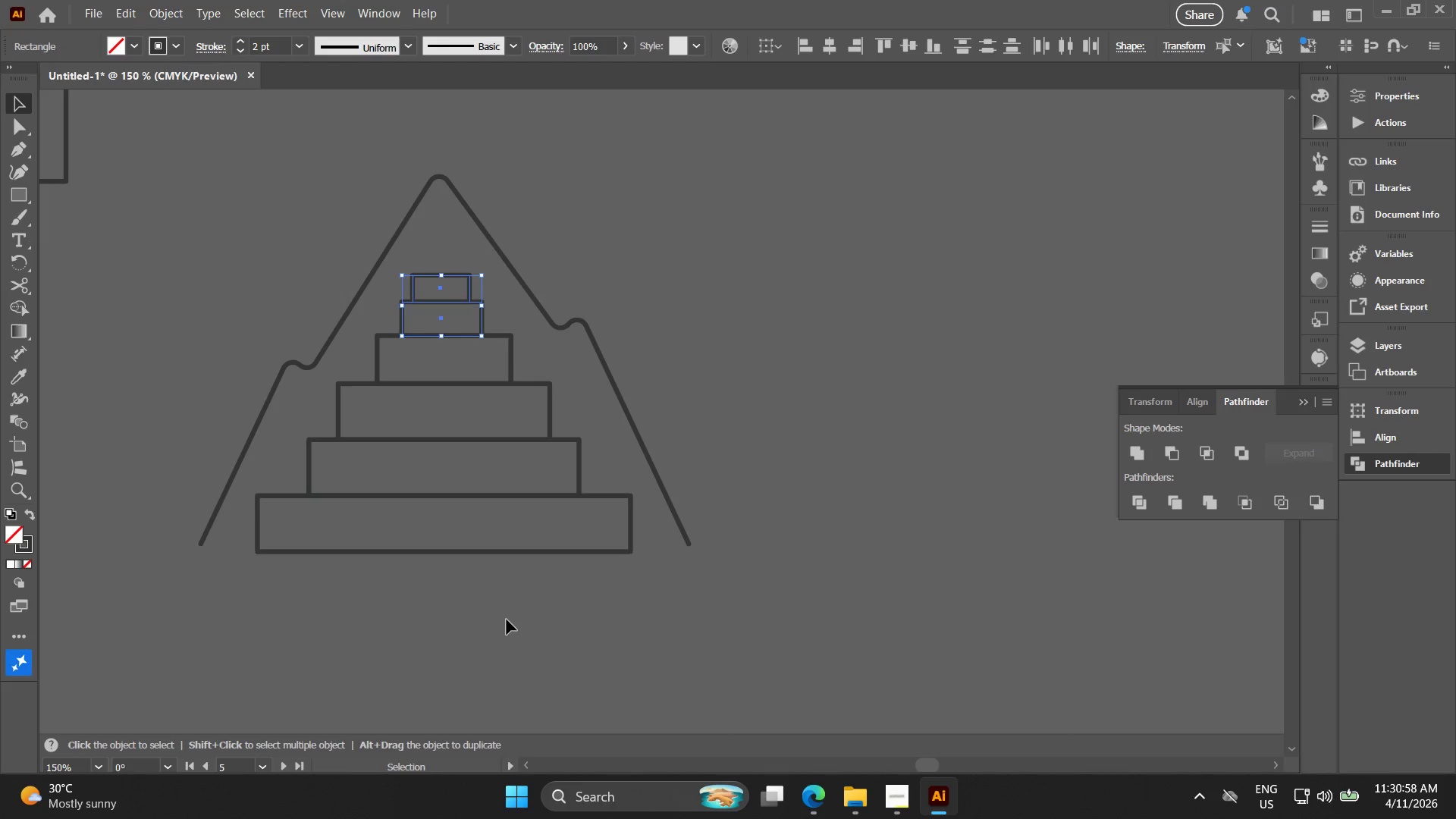 
left_click_drag(start_coordinate=[499, 635], to_coordinate=[416, 258])
 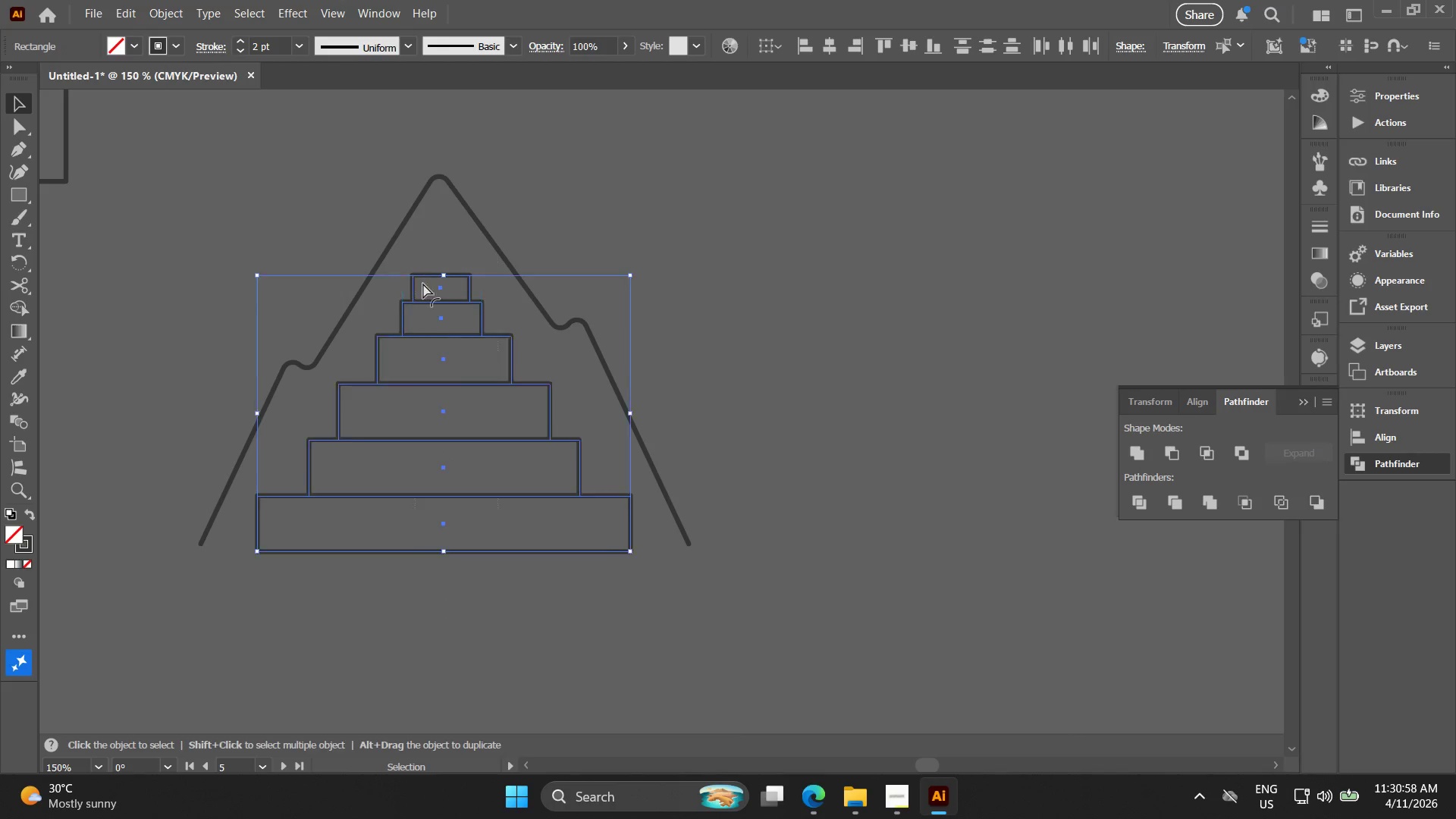 
key(Control+D)
 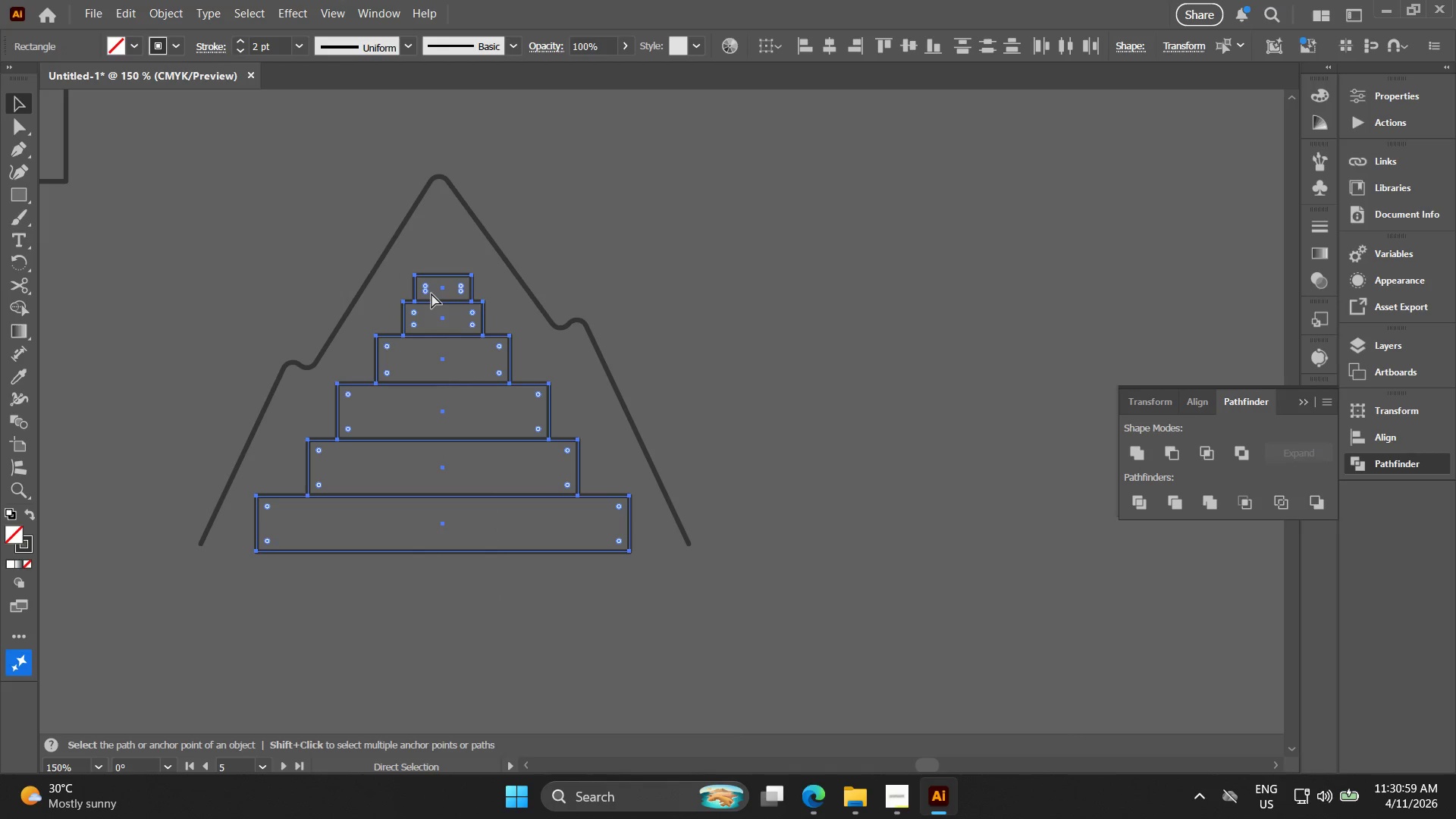 
key(Control+D)
 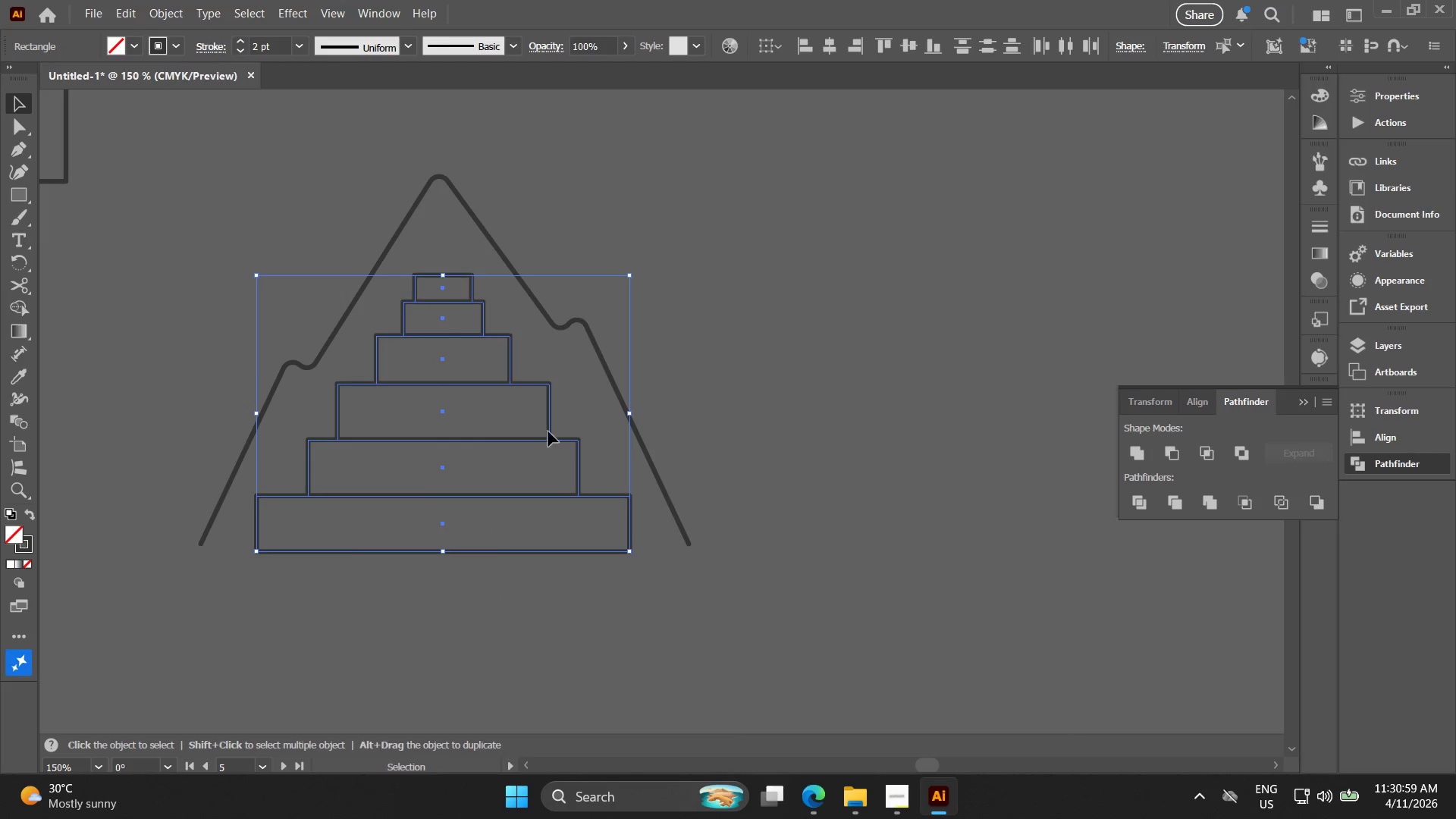 
key(Control+G)
 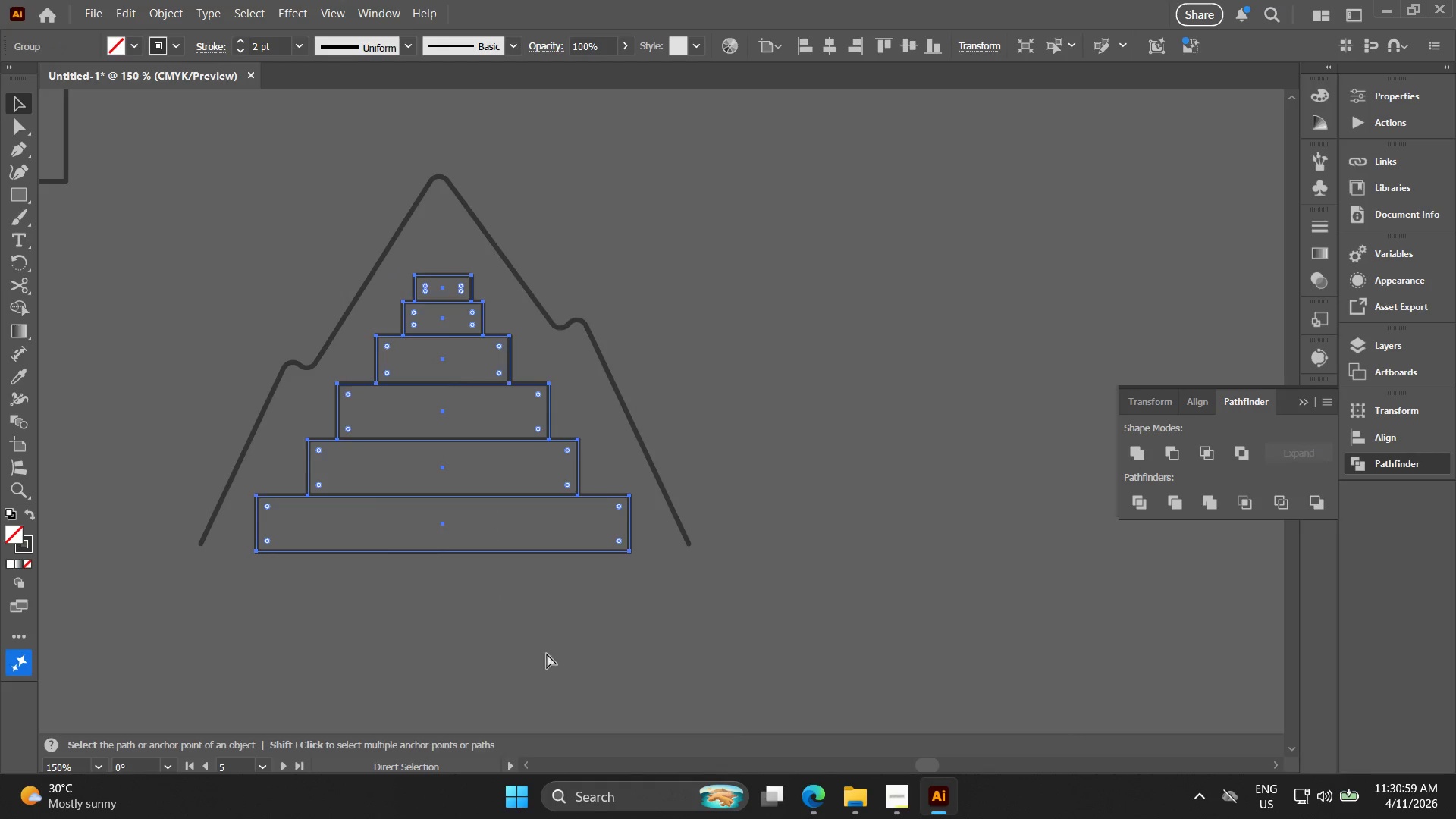 
left_click([547, 654])
 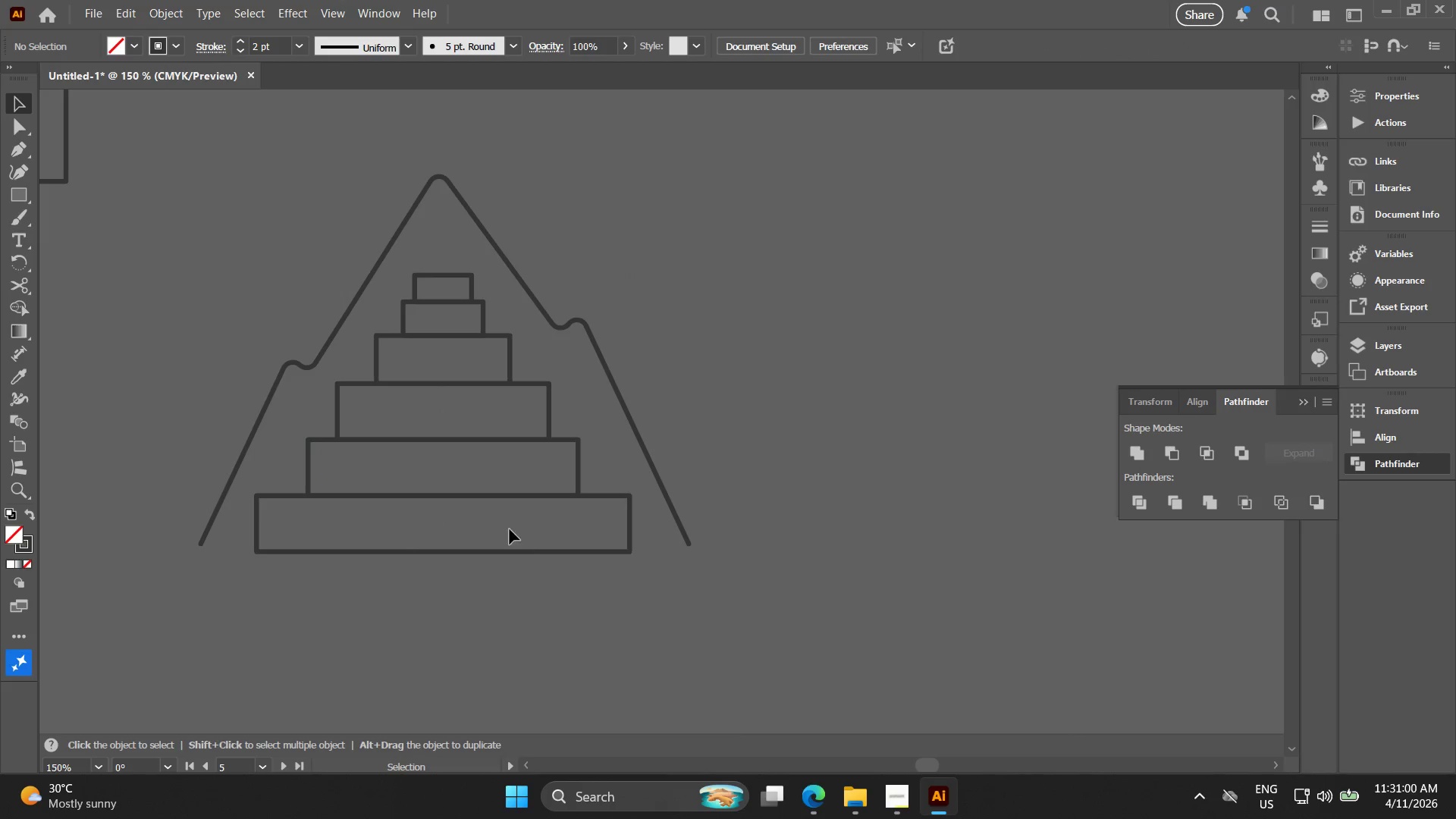 
key(Alt+AltLeft)
 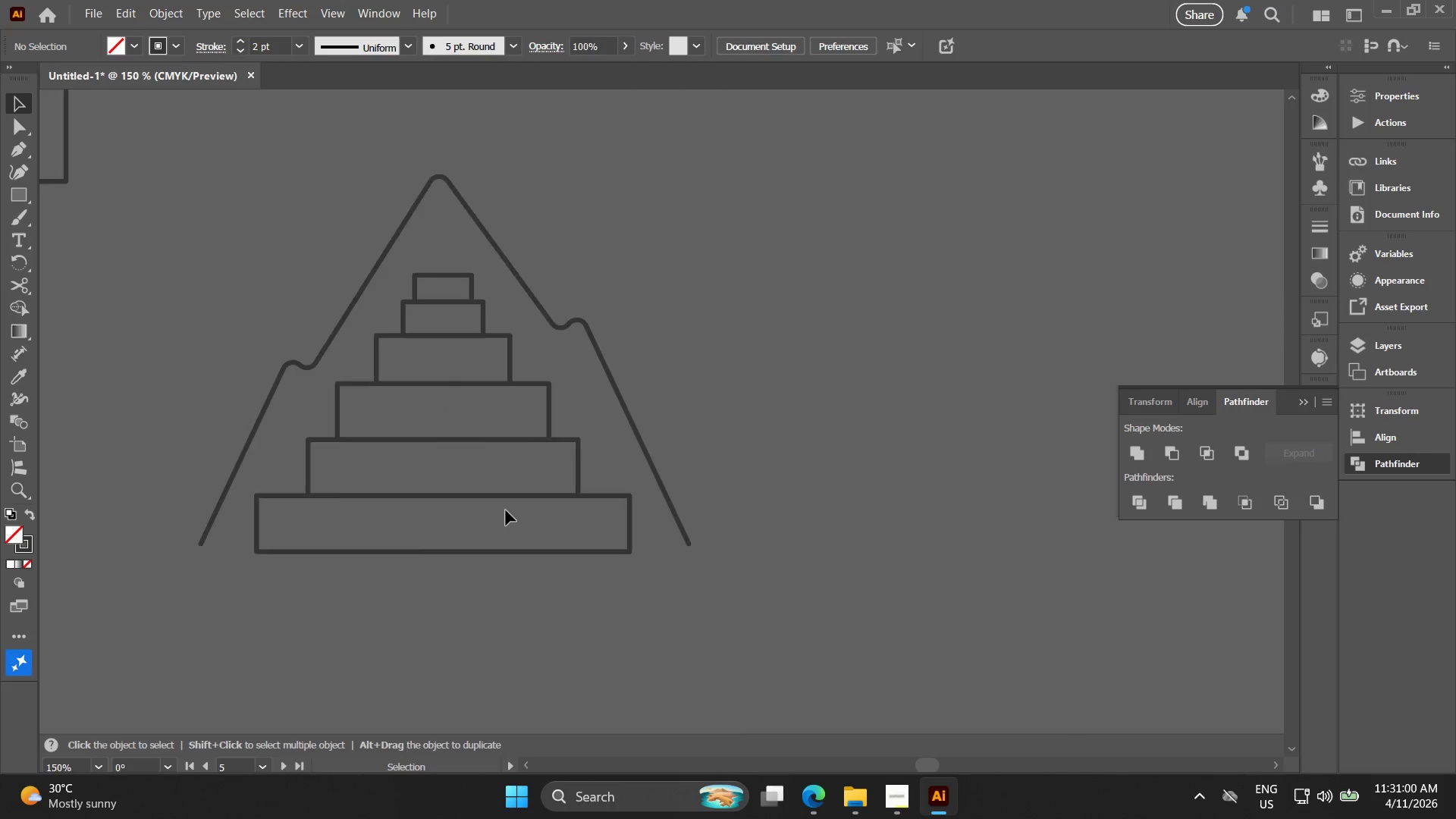 
left_click_drag(start_coordinate=[624, 607], to_coordinate=[365, 340])
 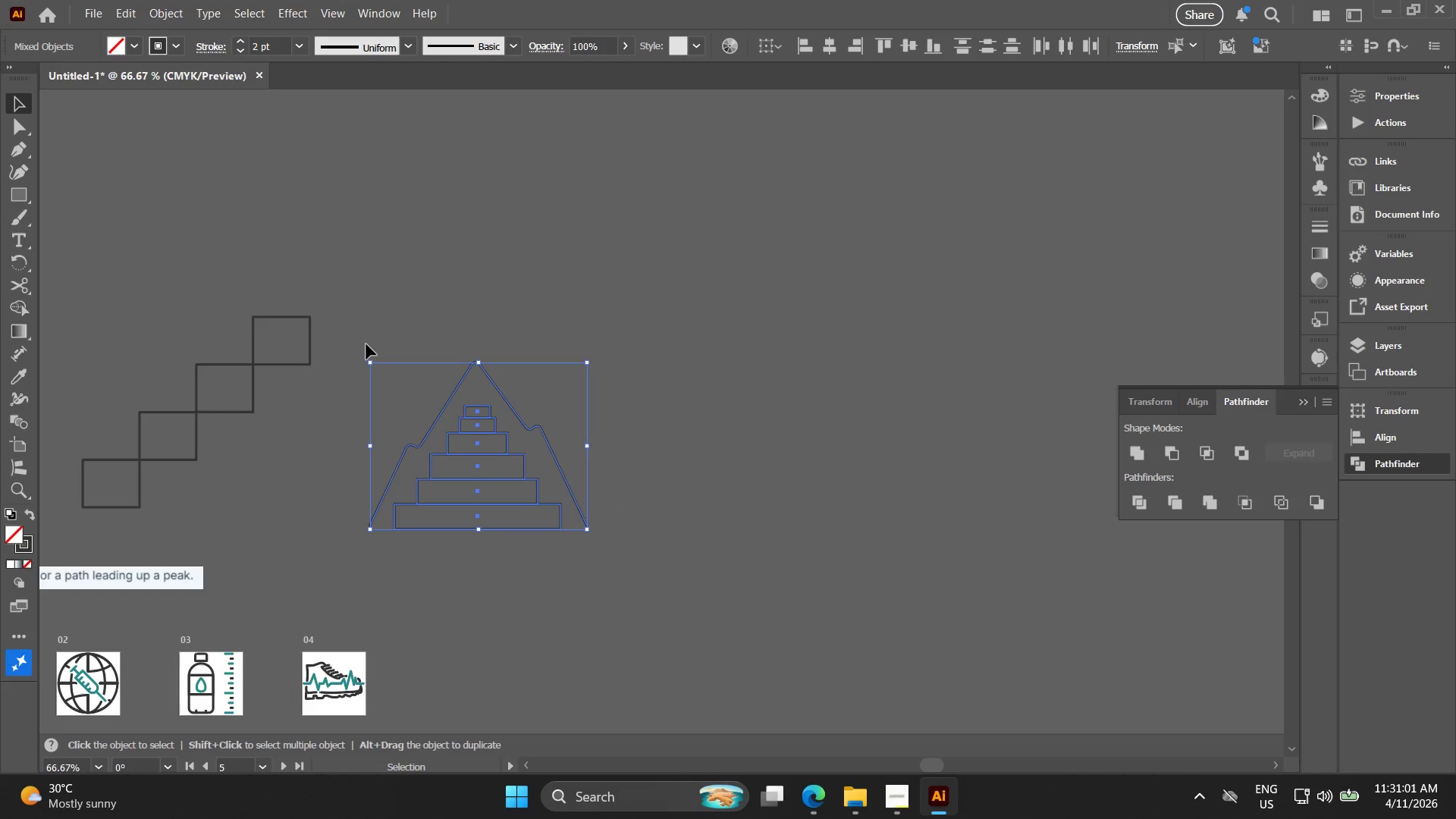 
scroll: coordinate [504, 511], scroll_direction: down, amount: 2.0
 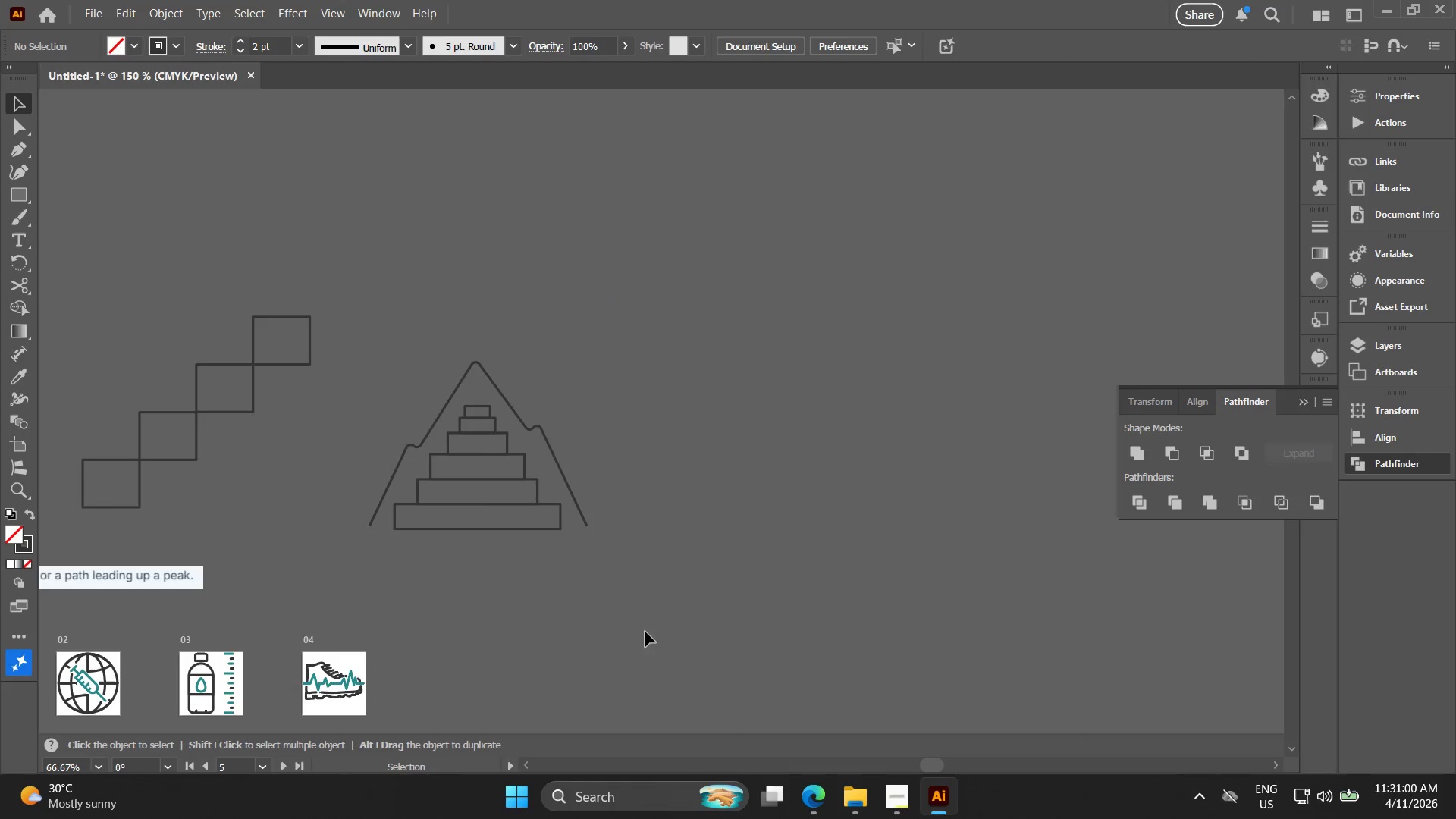 
key(Alt+AltLeft)
 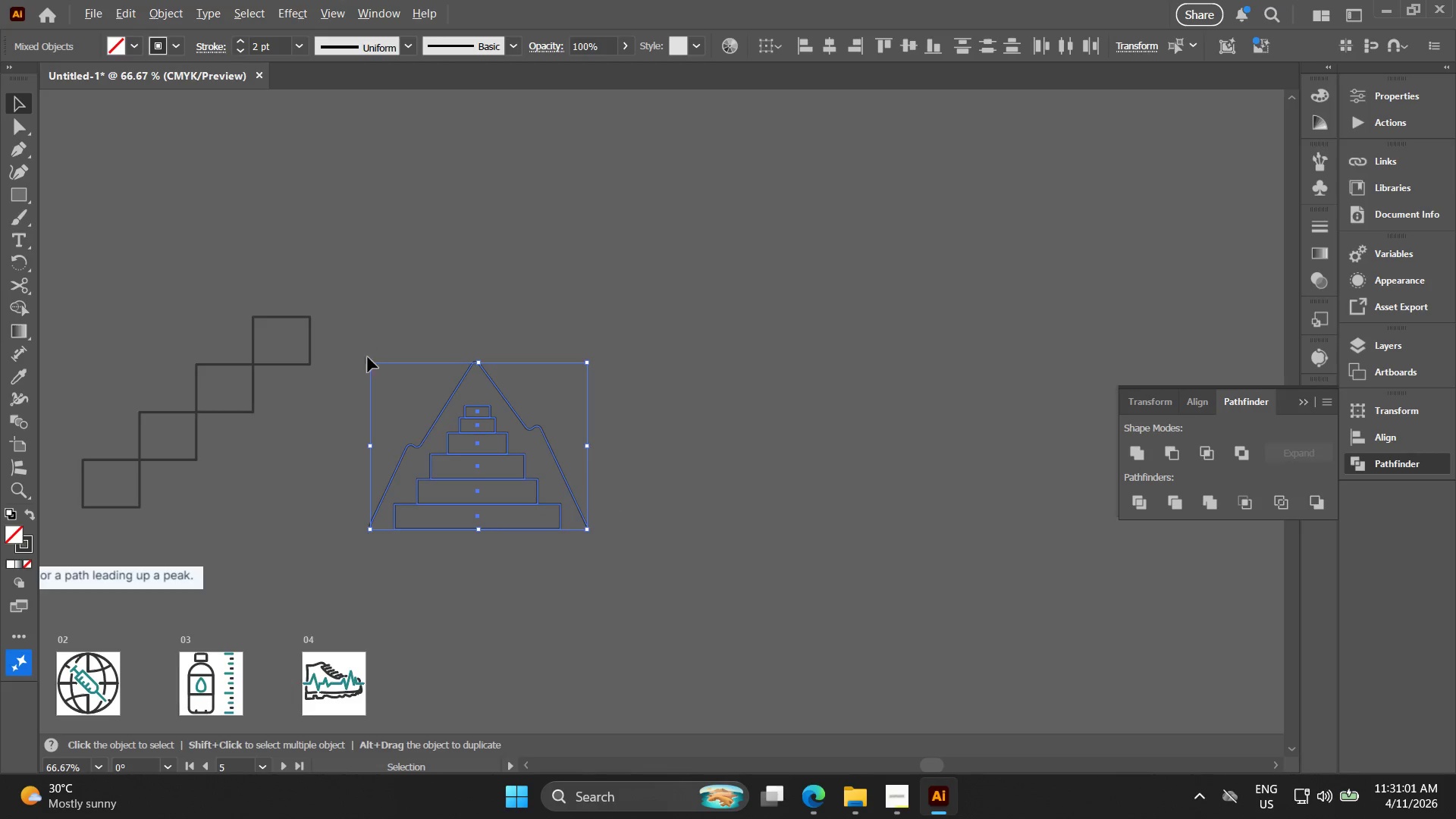 
hold_key(key=Space, duration=0.41)
 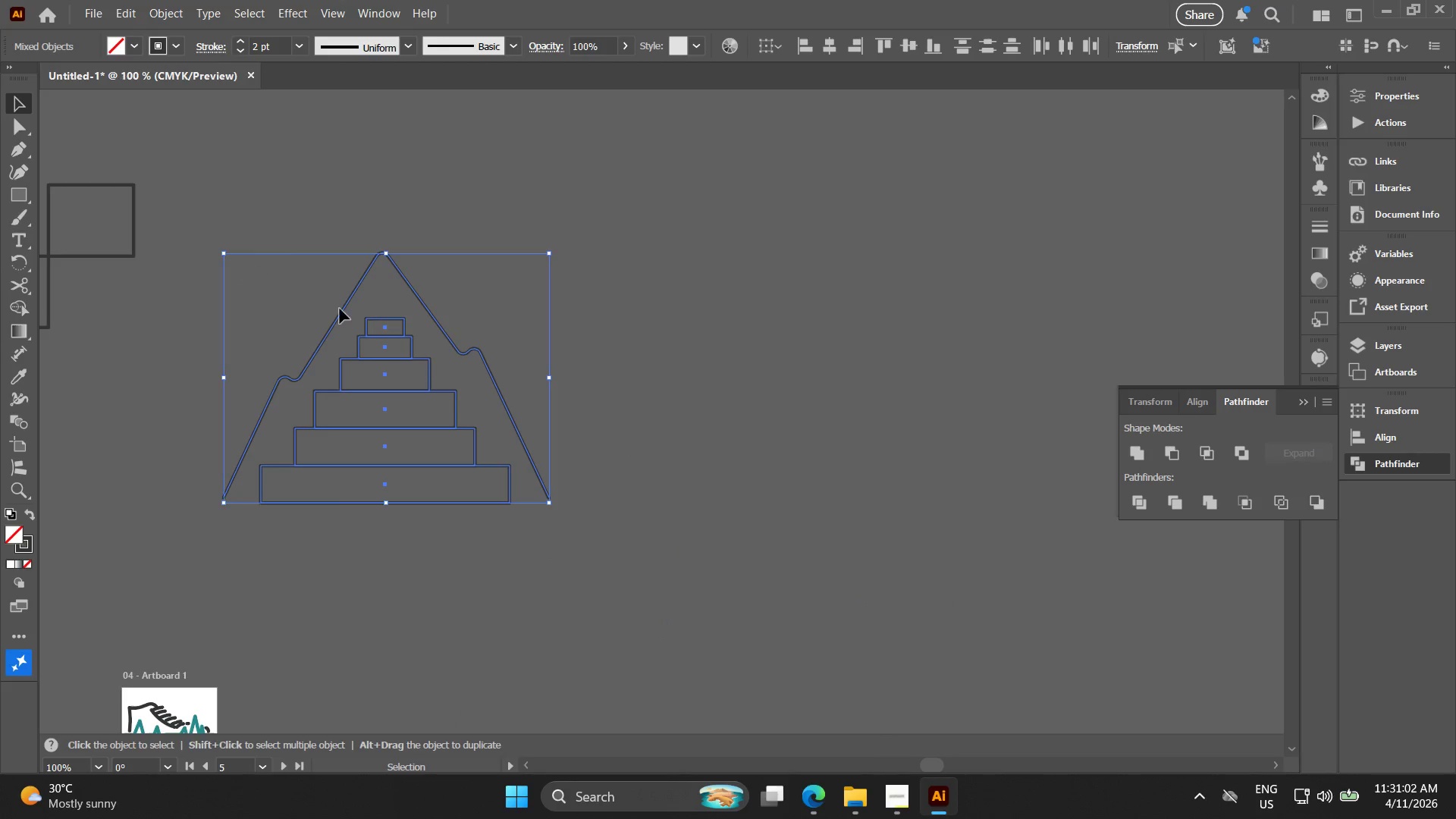 
scroll: coordinate [369, 357], scroll_direction: up, amount: 3.0
 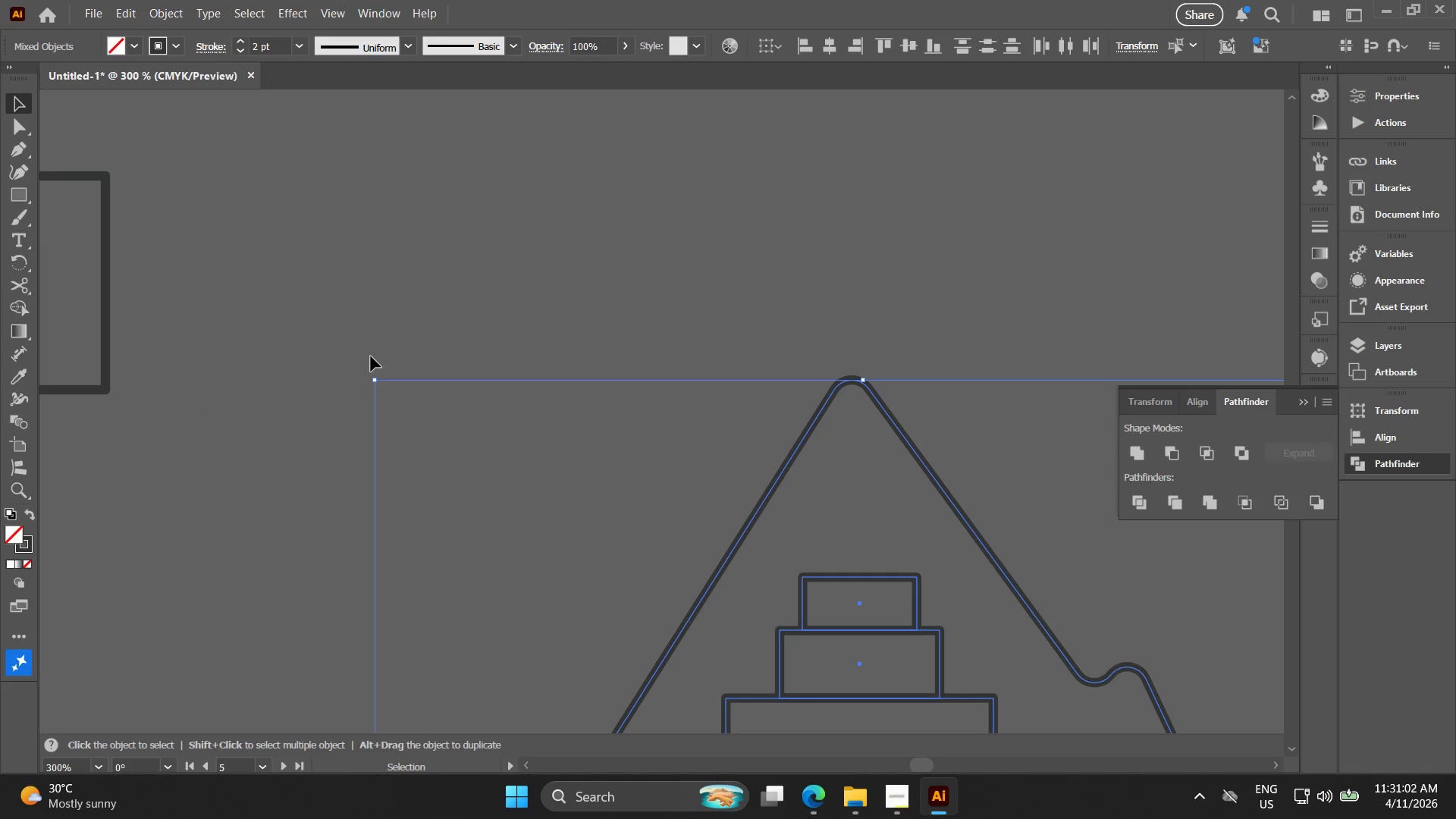 
left_click_drag(start_coordinate=[429, 351], to_coordinate=[238, 227])
 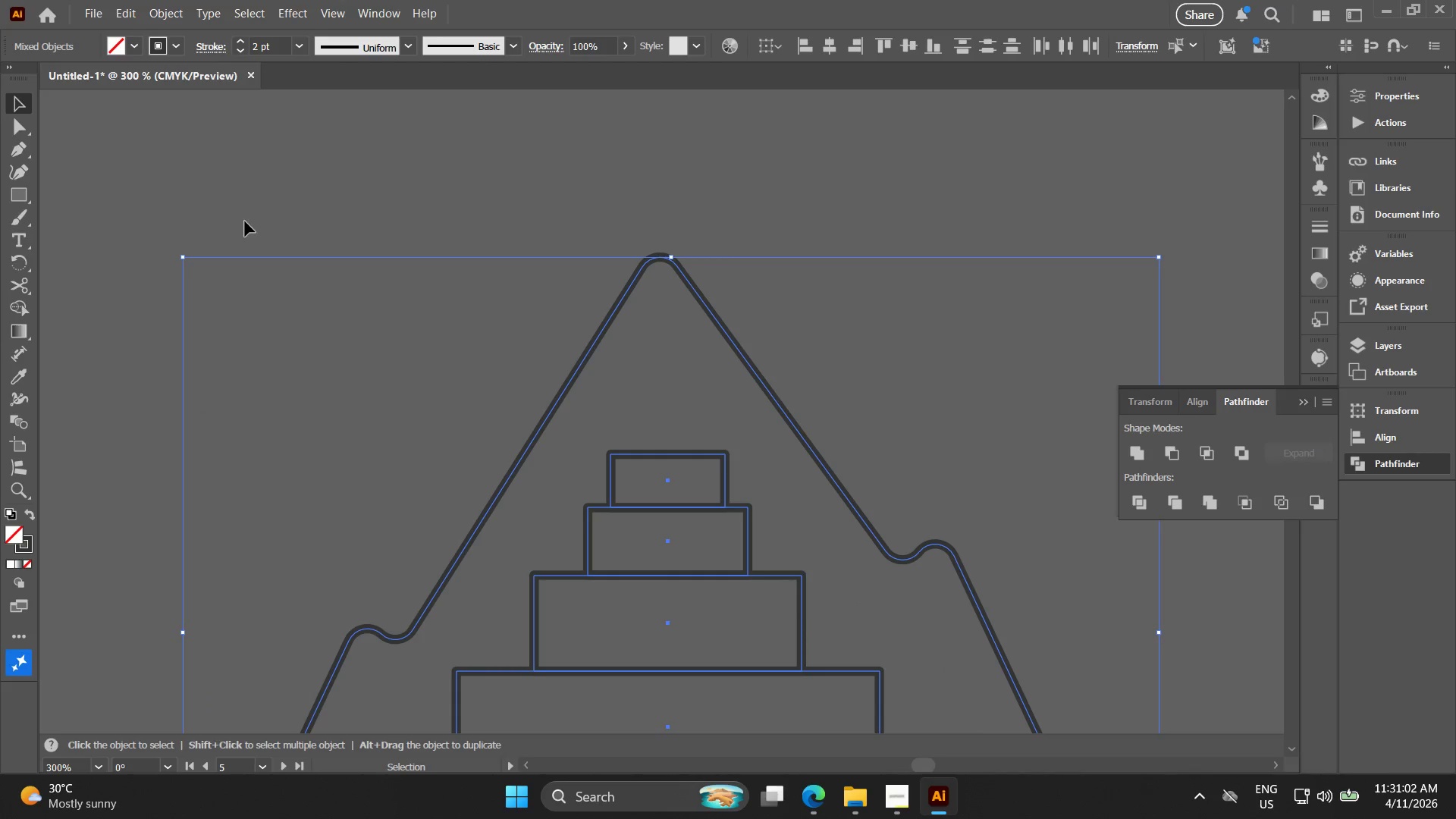 
key(Alt+AltLeft)
 